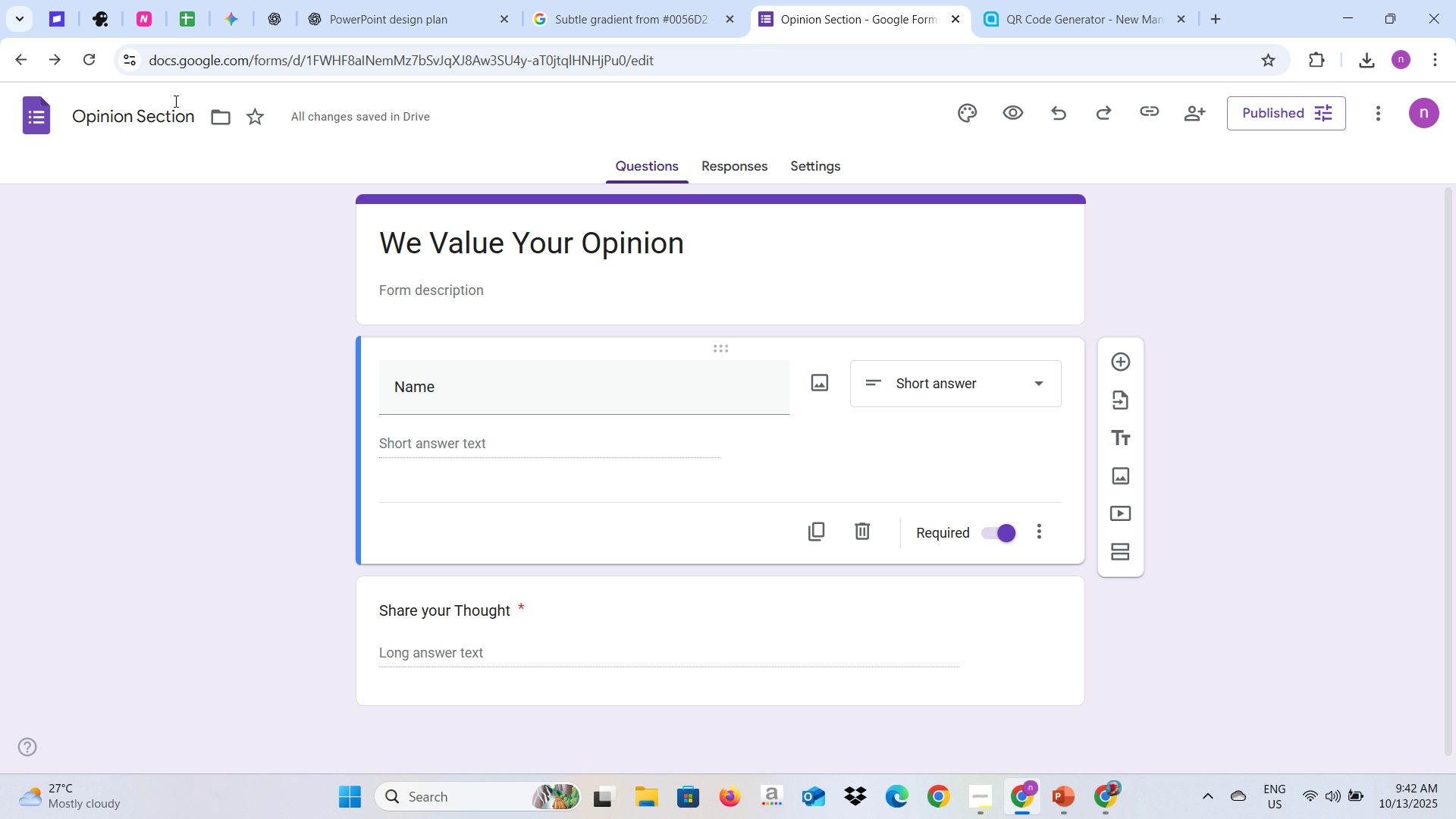 
left_click([404, 0])
 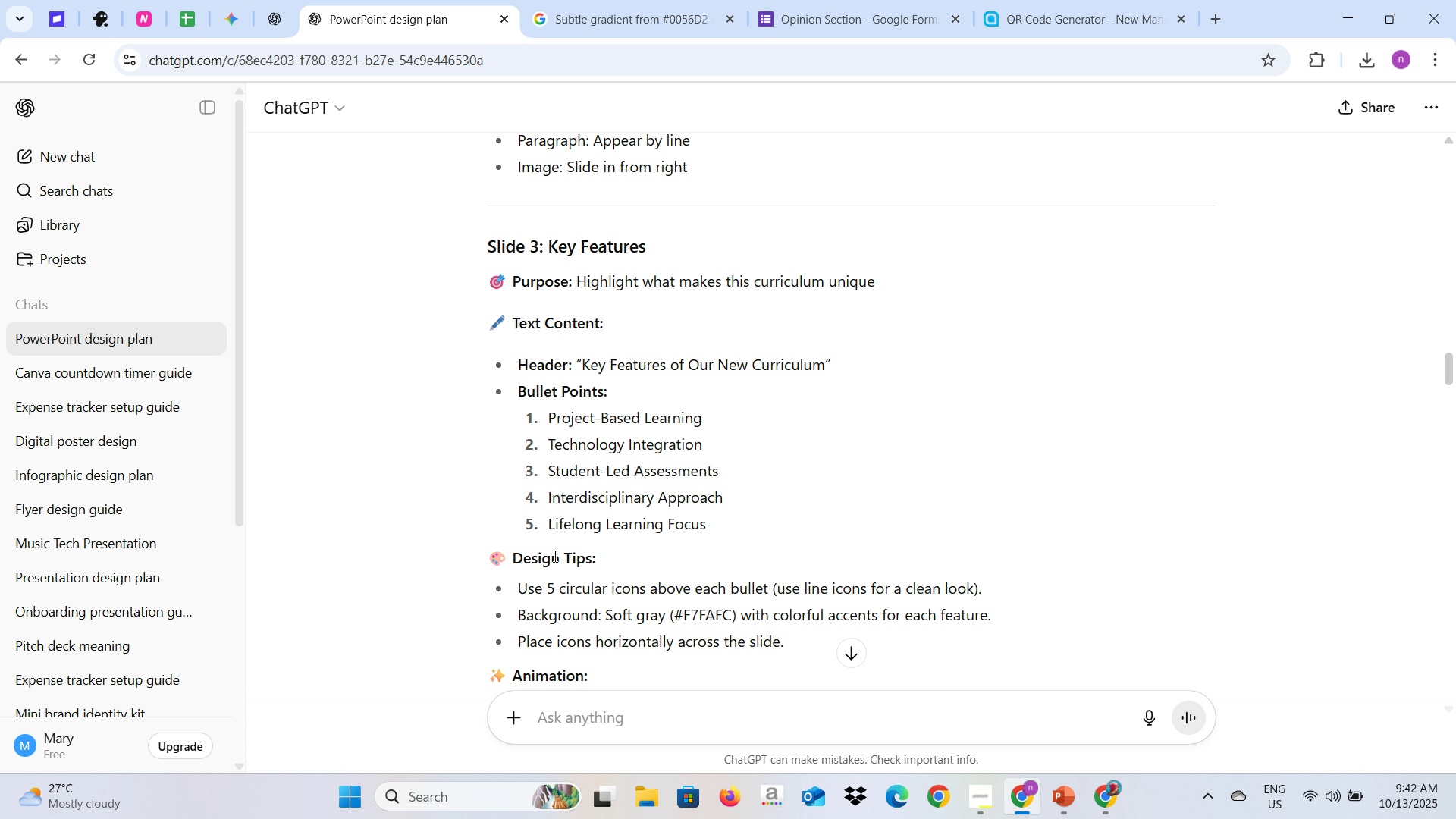 
scroll: coordinate [554, 556], scroll_direction: down, amount: 19.0
 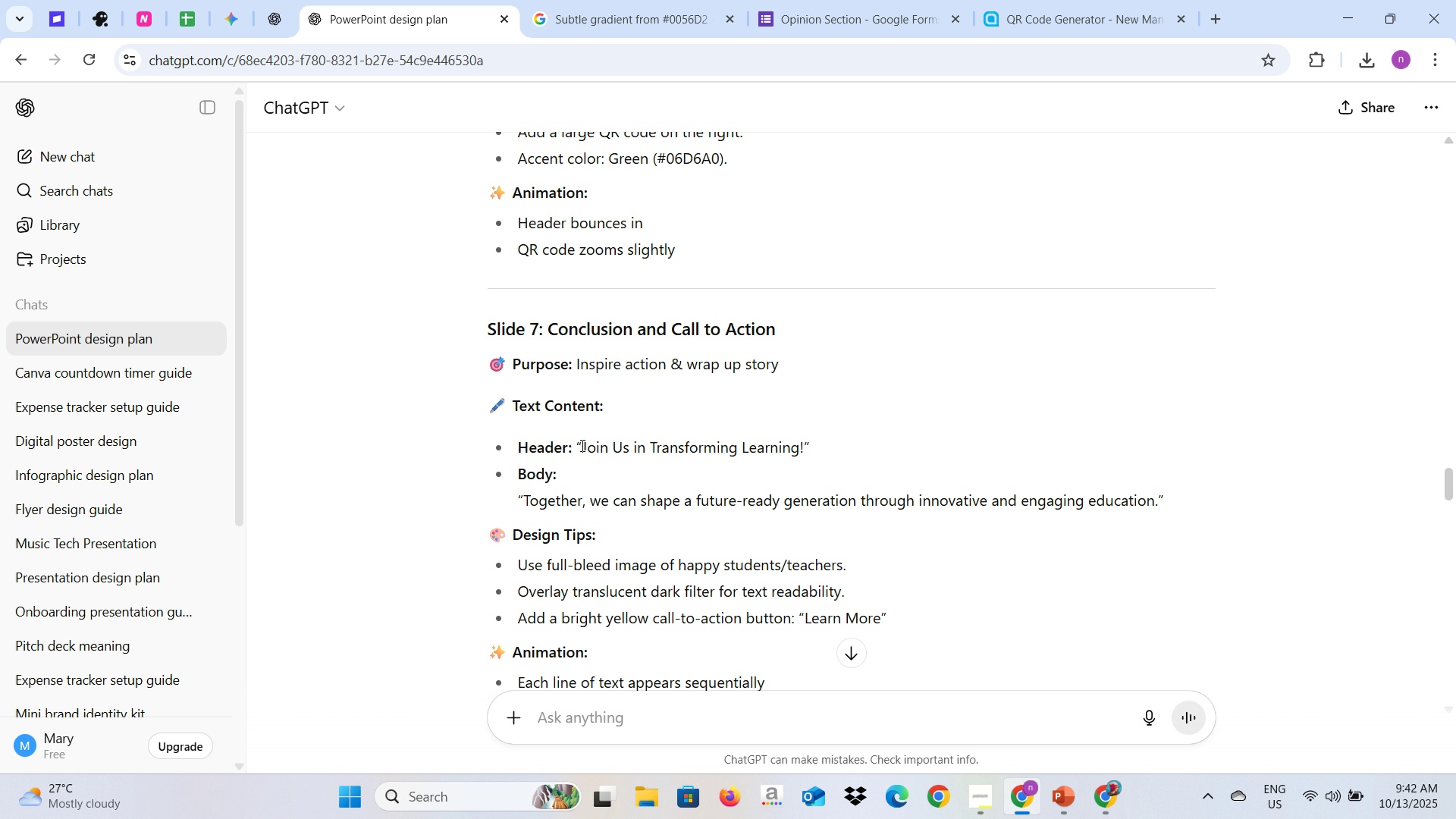 
wait(20.9)
 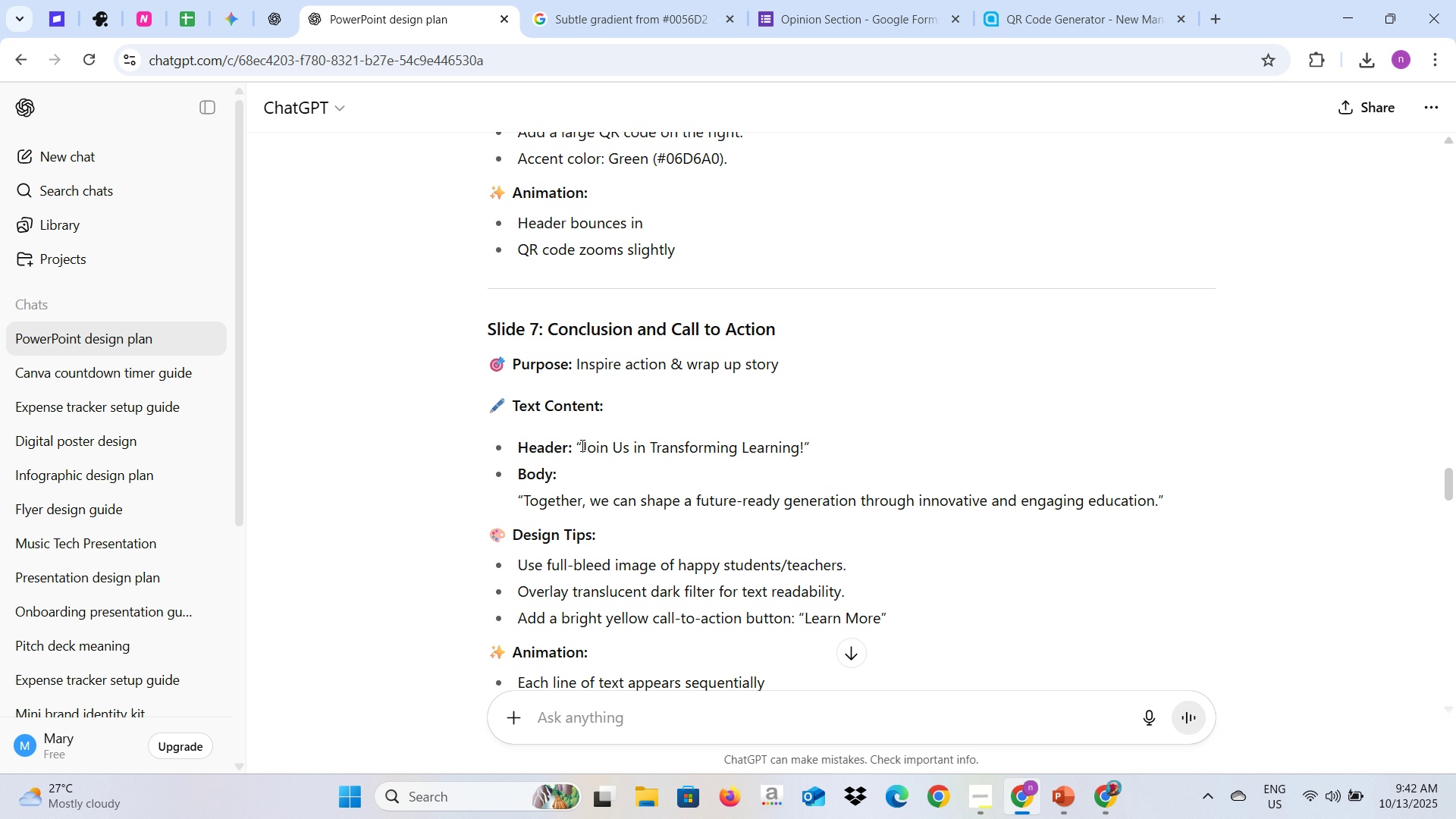 
key(Control+C)
 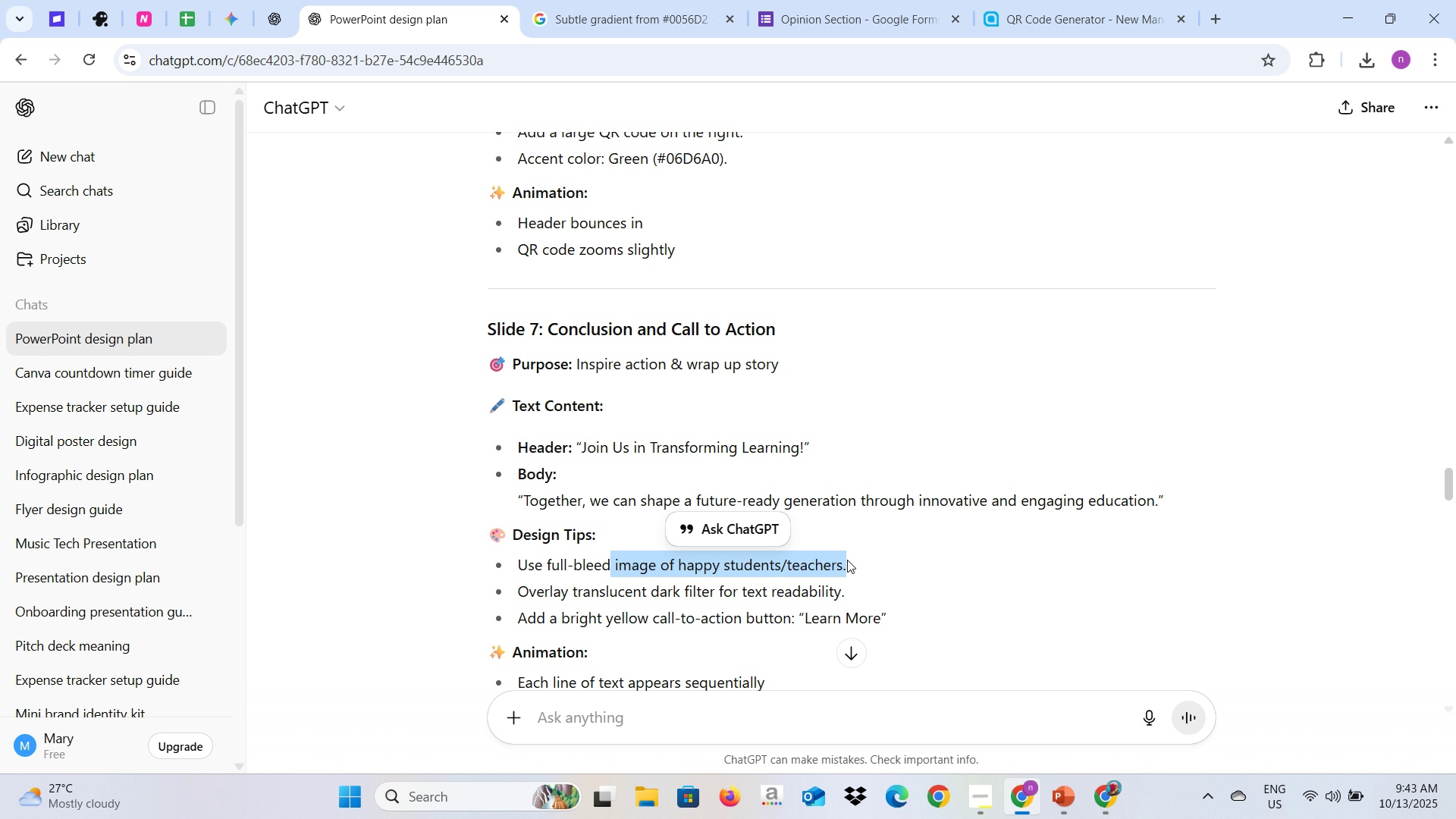 
key(Control+C)
 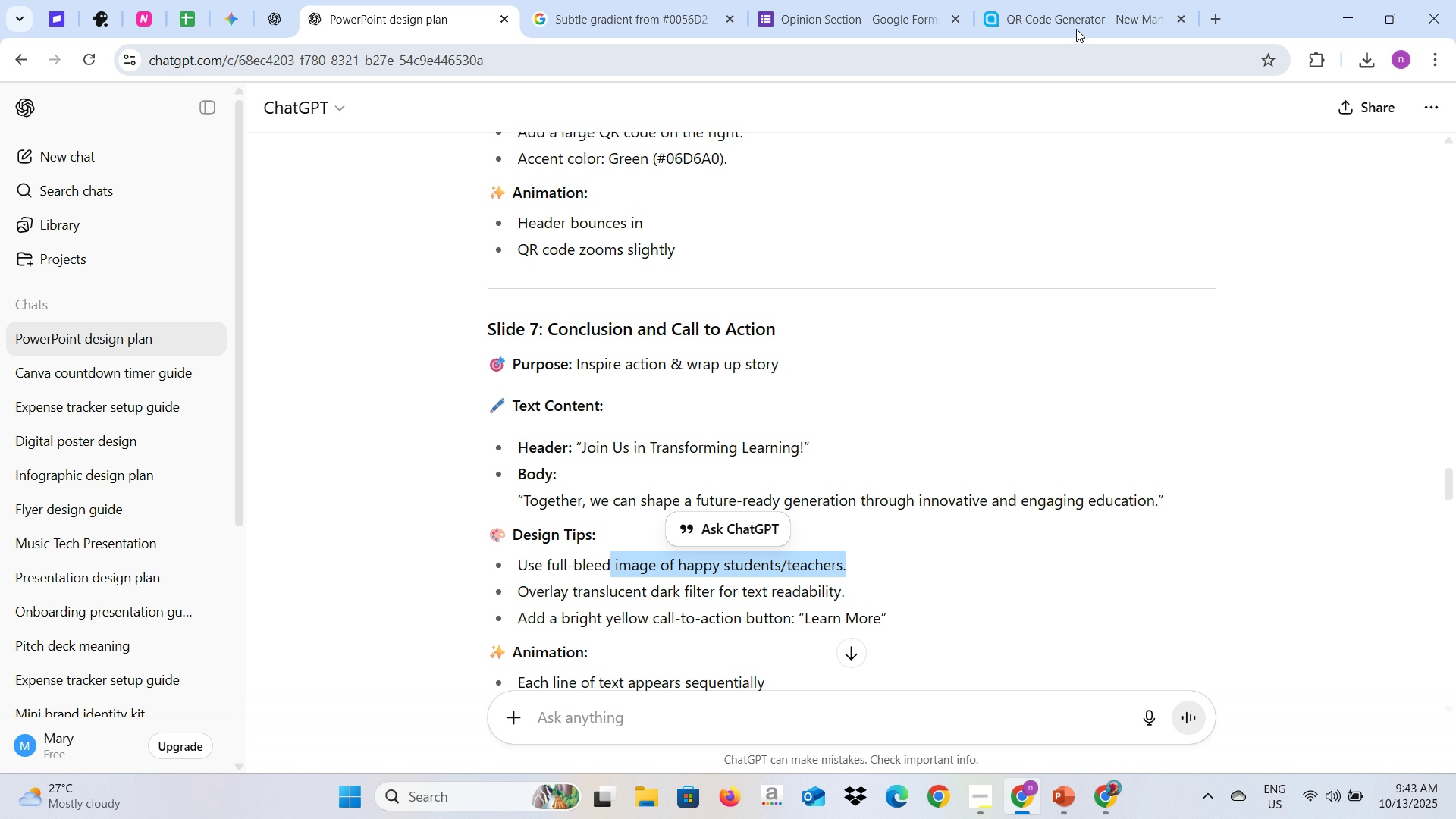 
left_click([1083, 0])
 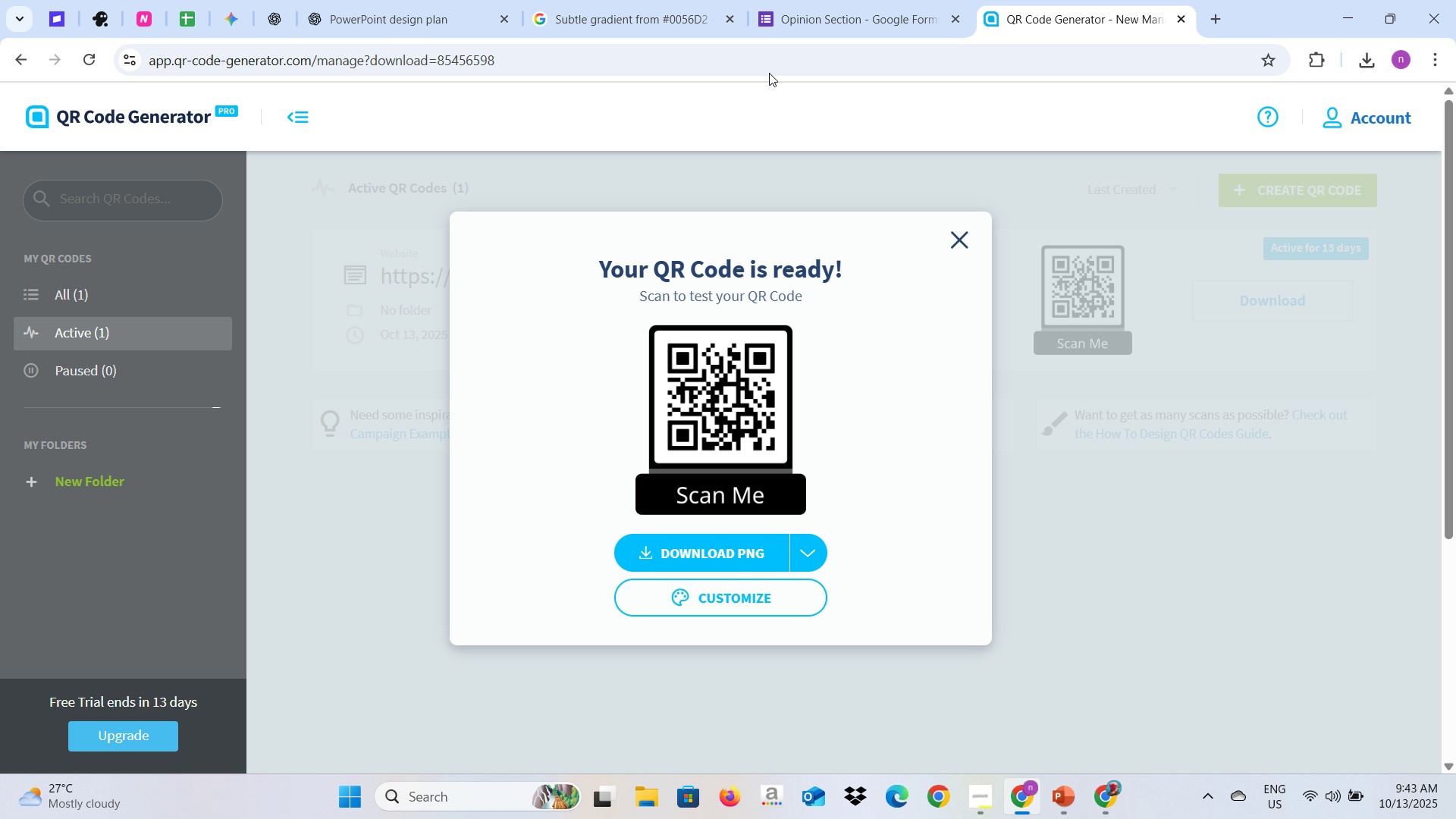 
left_click([769, 73])
 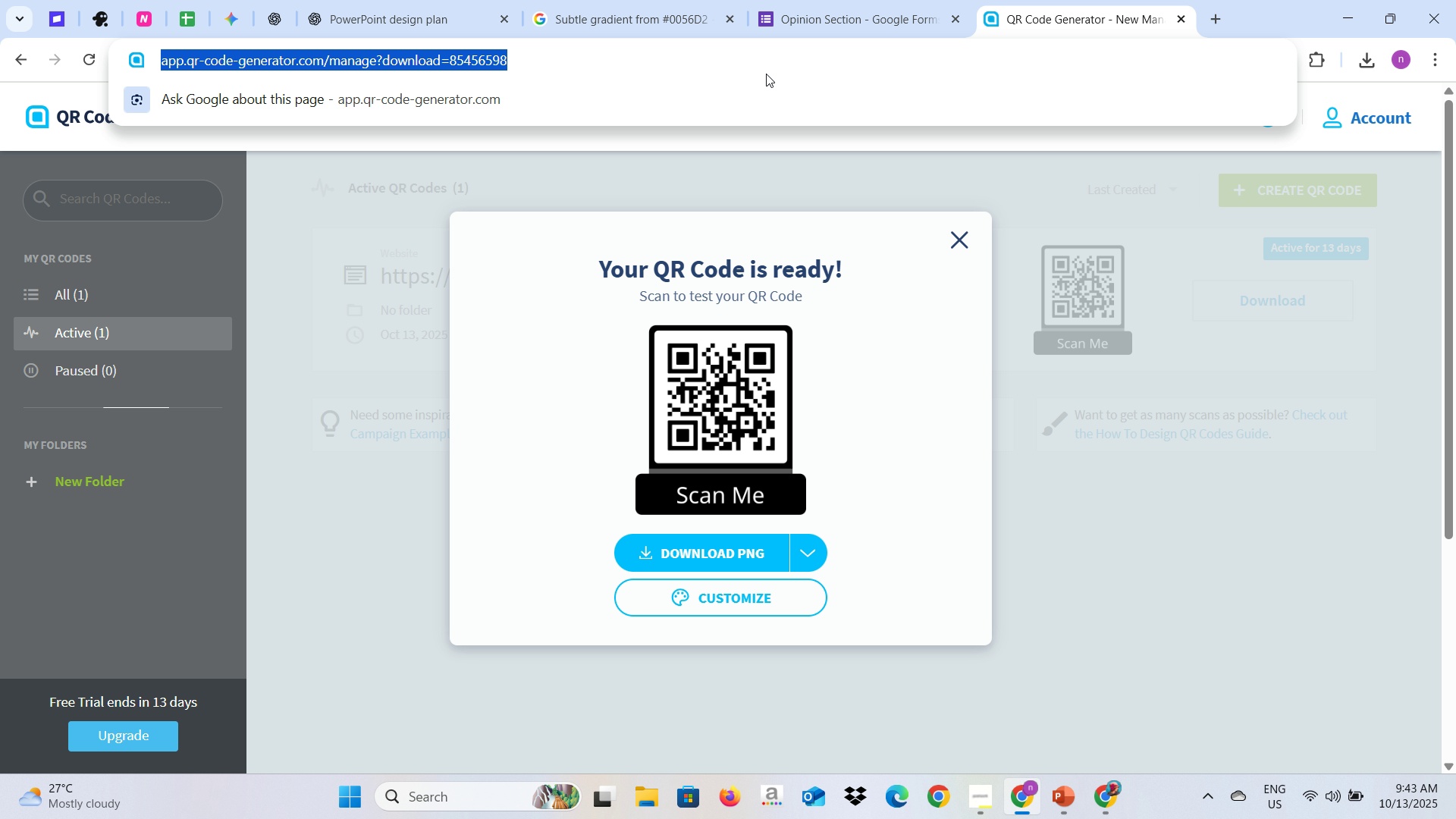 
key(Control+V)
 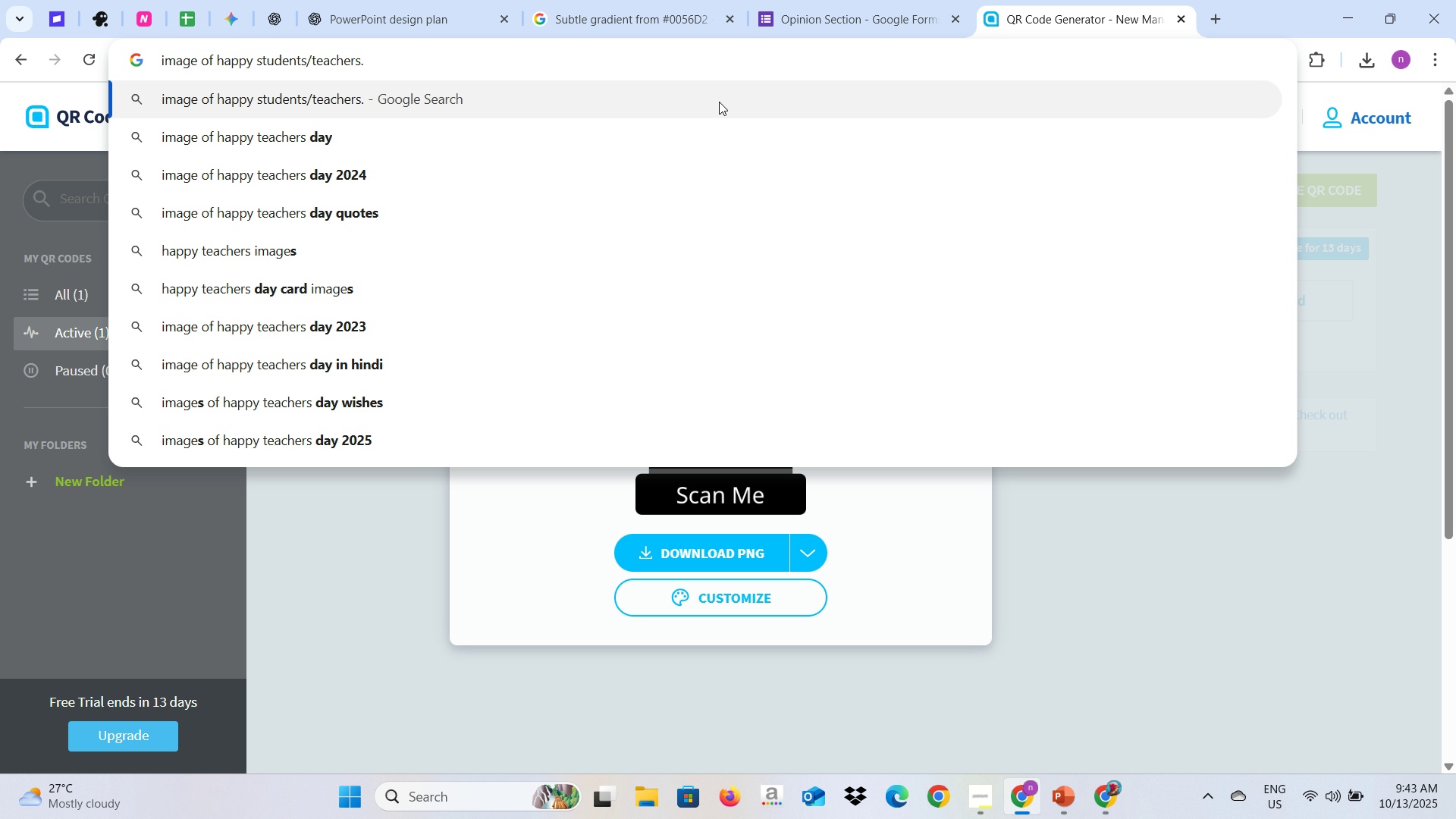 
key(Enter)
 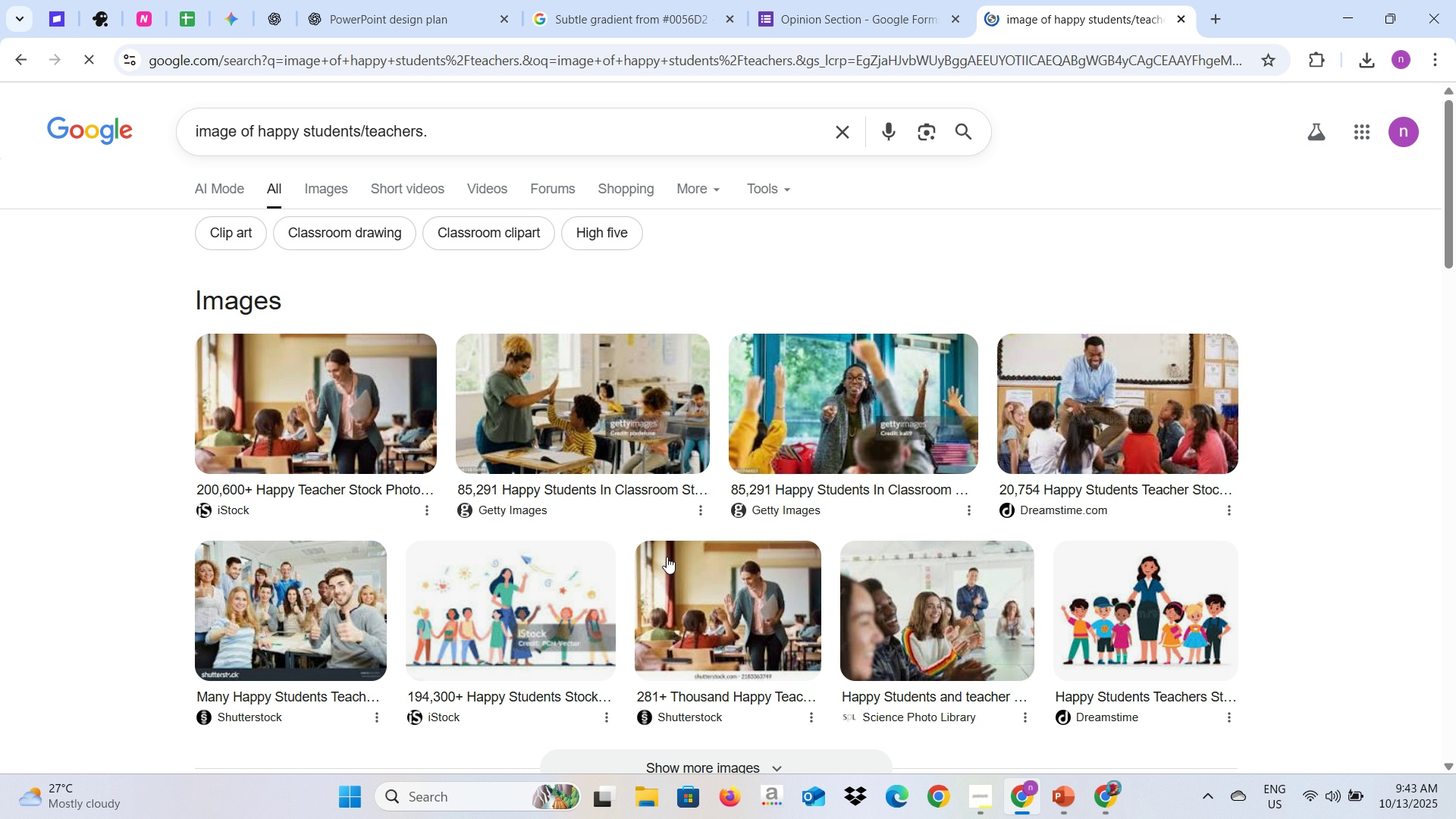 
wait(6.29)
 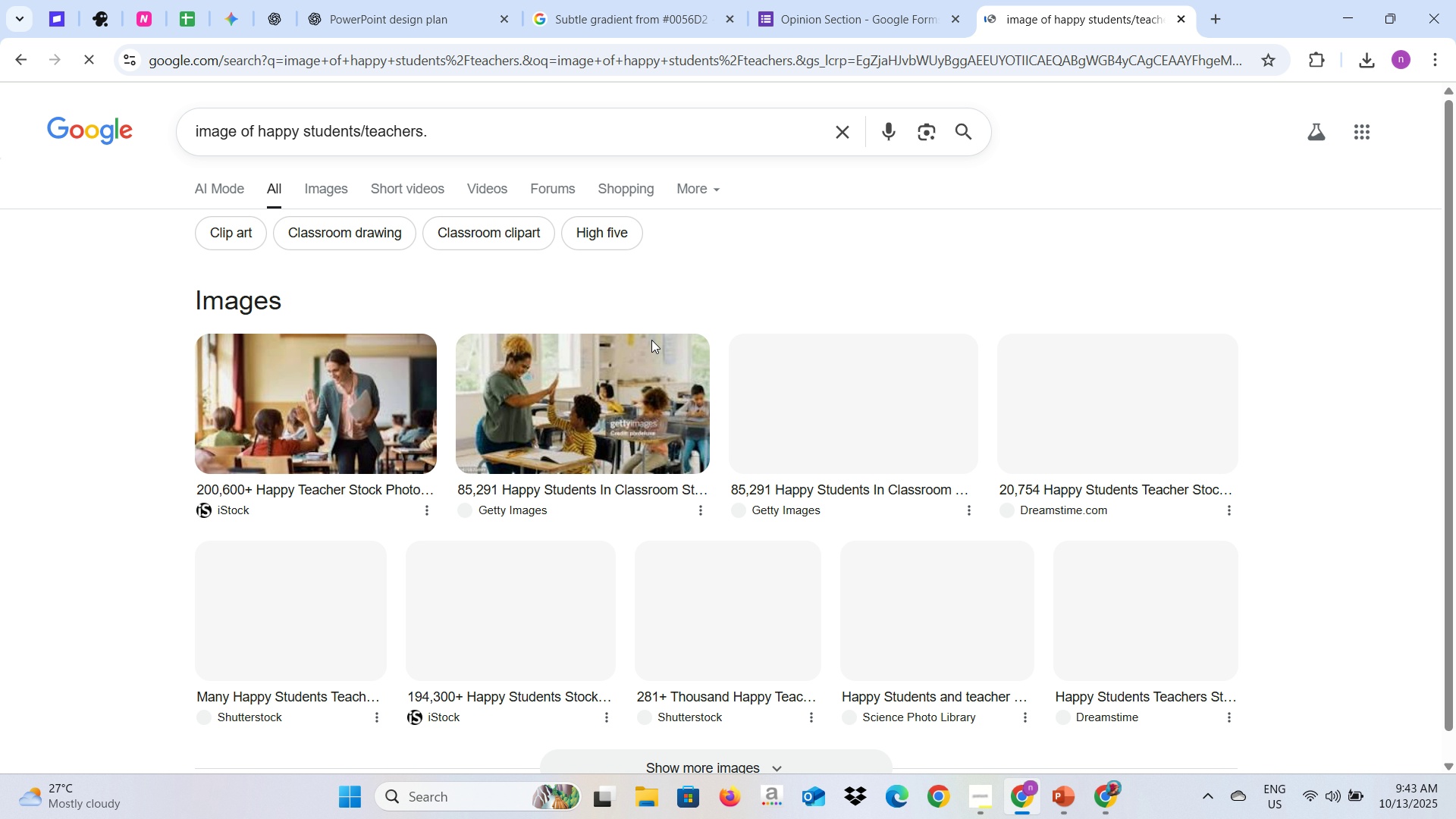 
scroll: coordinate [736, 592], scroll_direction: down, amount: 3.0
 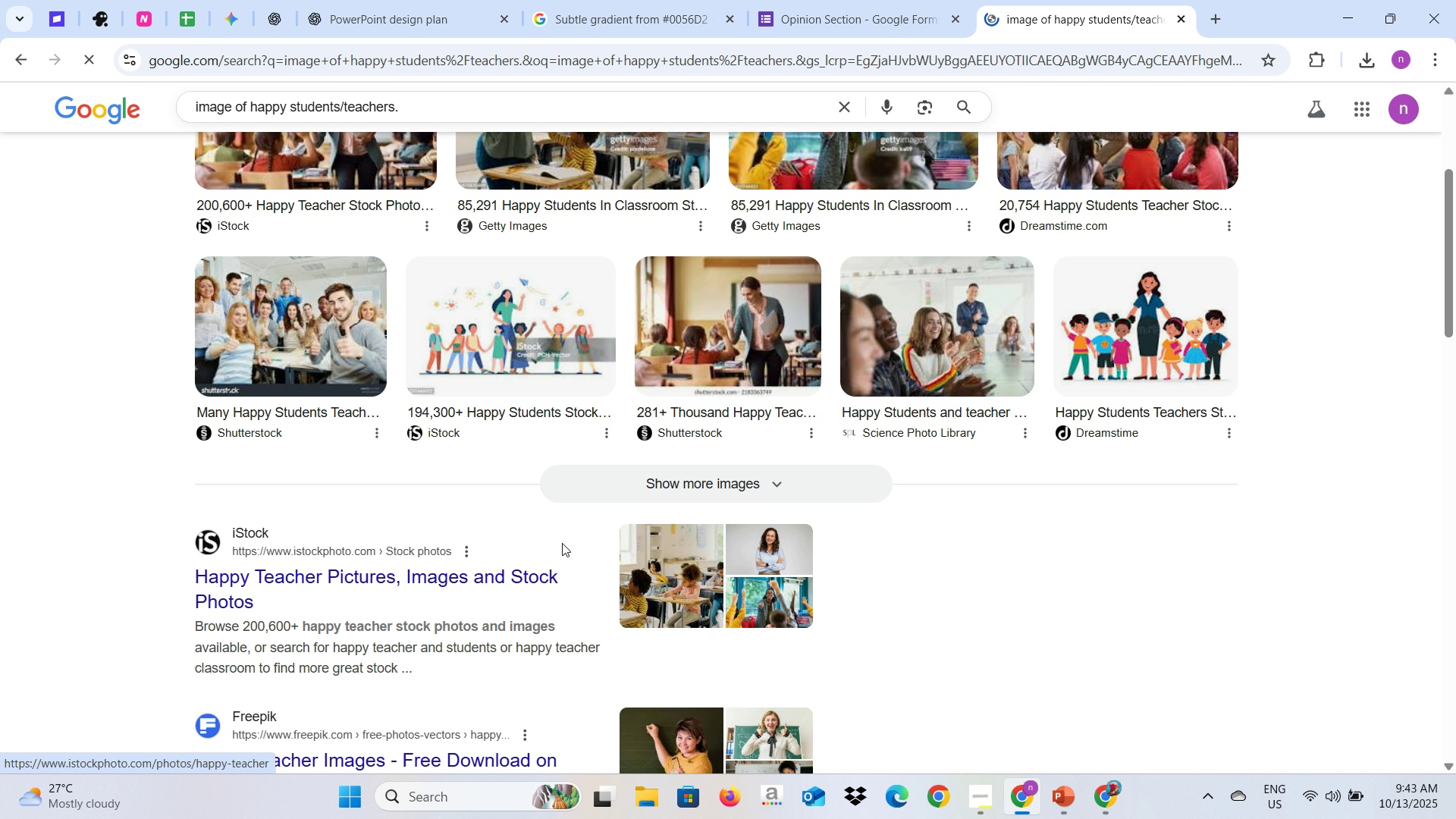 
scroll: coordinate [532, 532], scroll_direction: up, amount: 8.0
 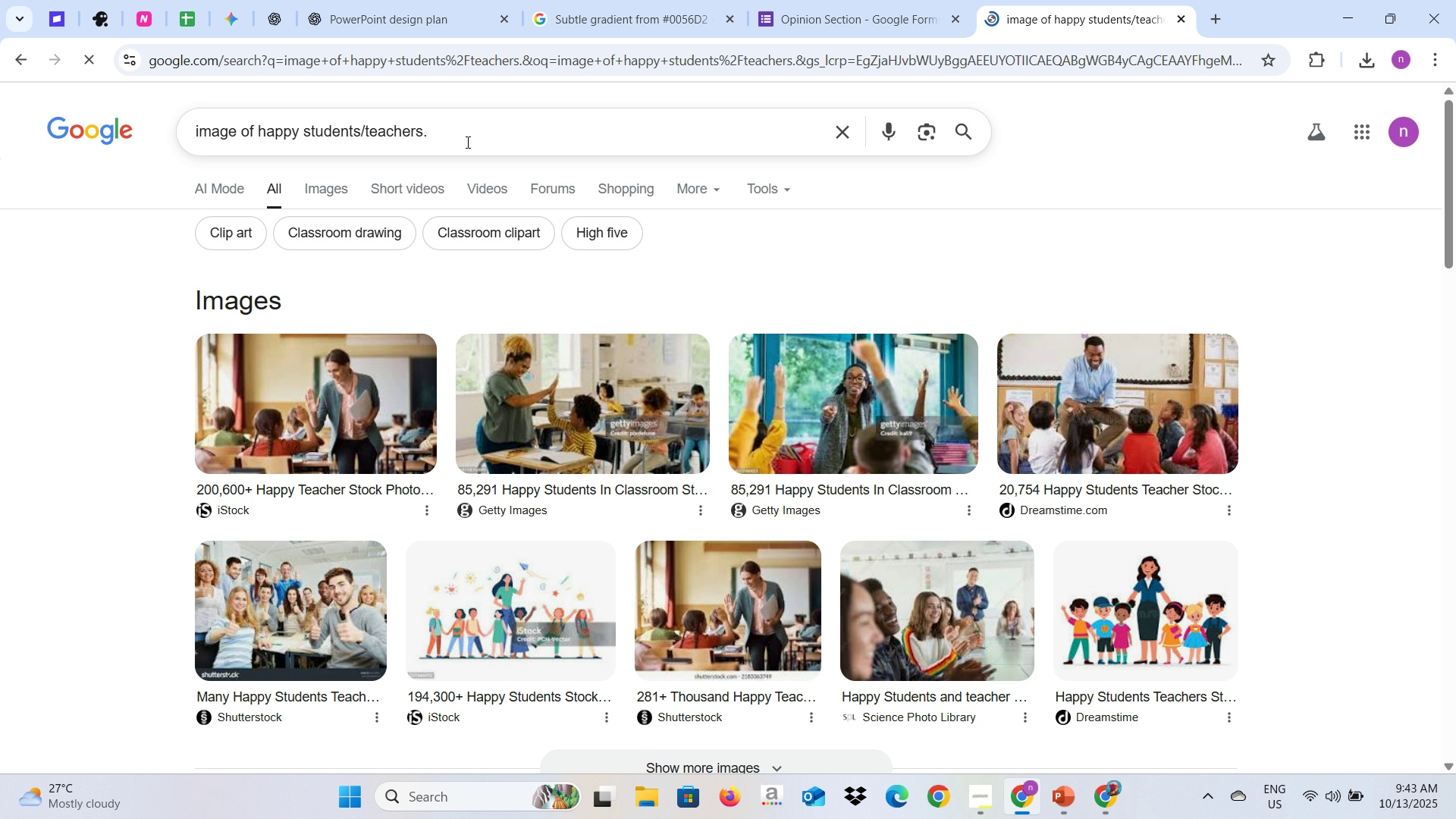 
left_click([466, 142])
 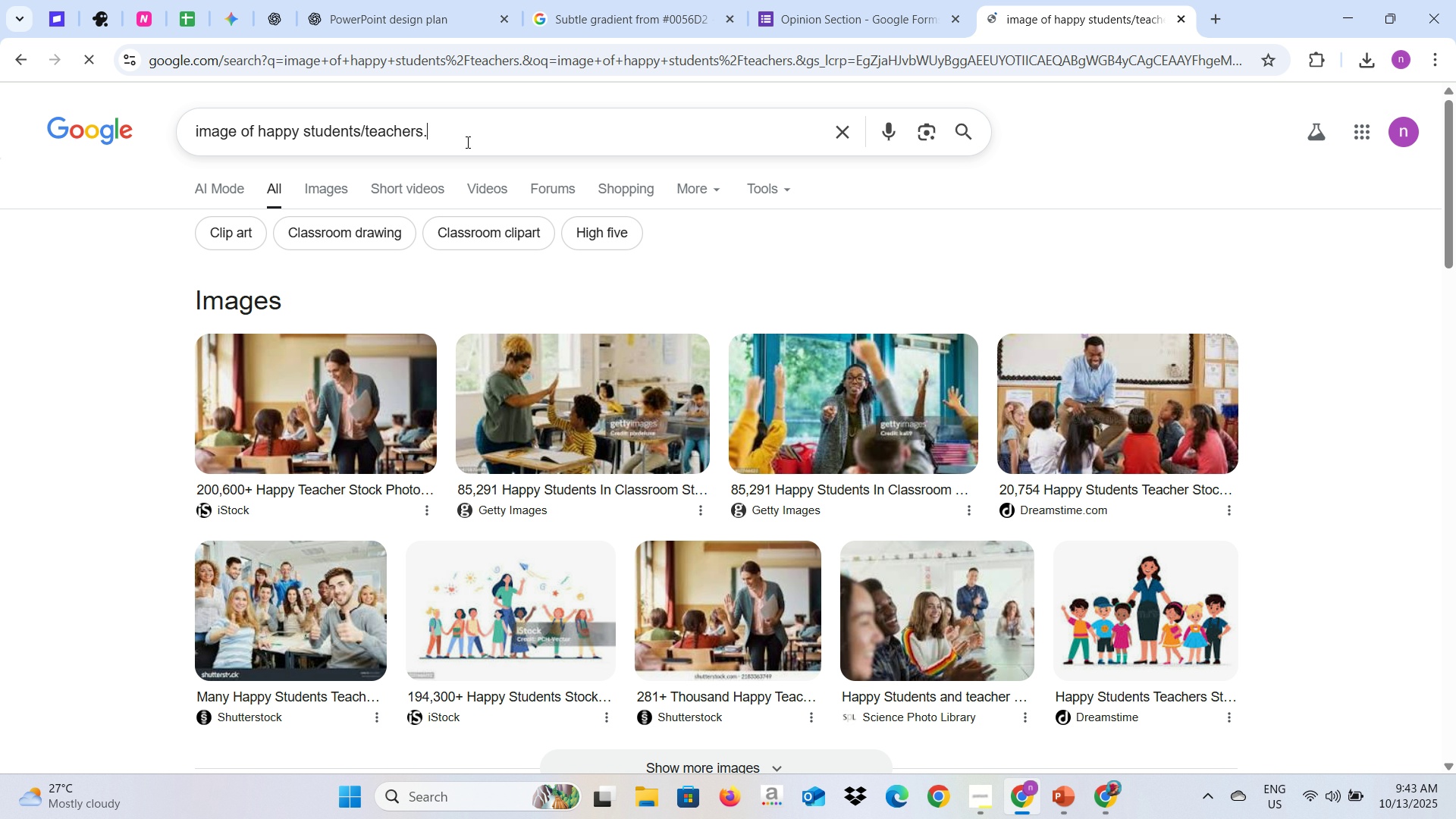 
type( free)
 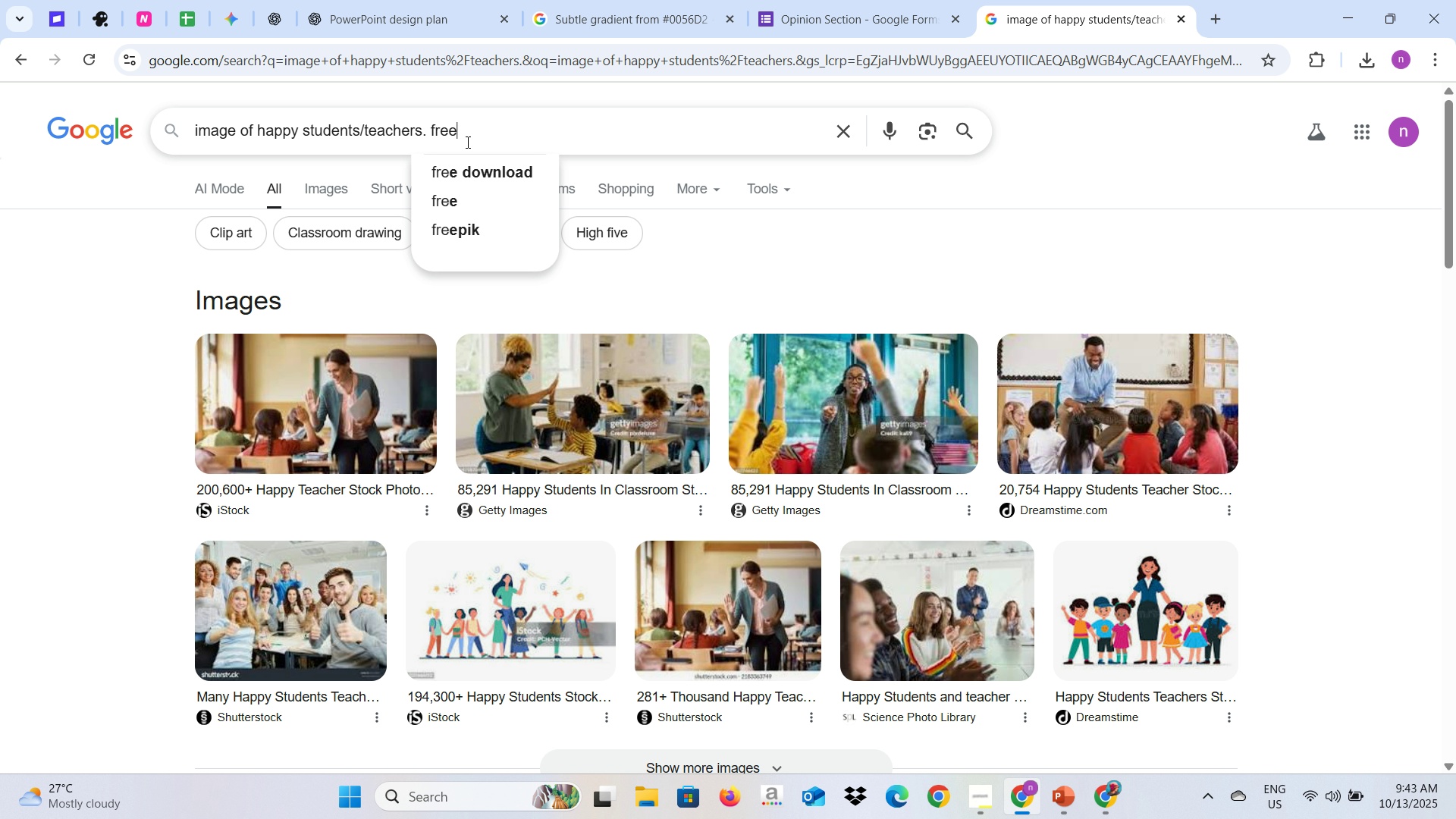 
key(Enter)
 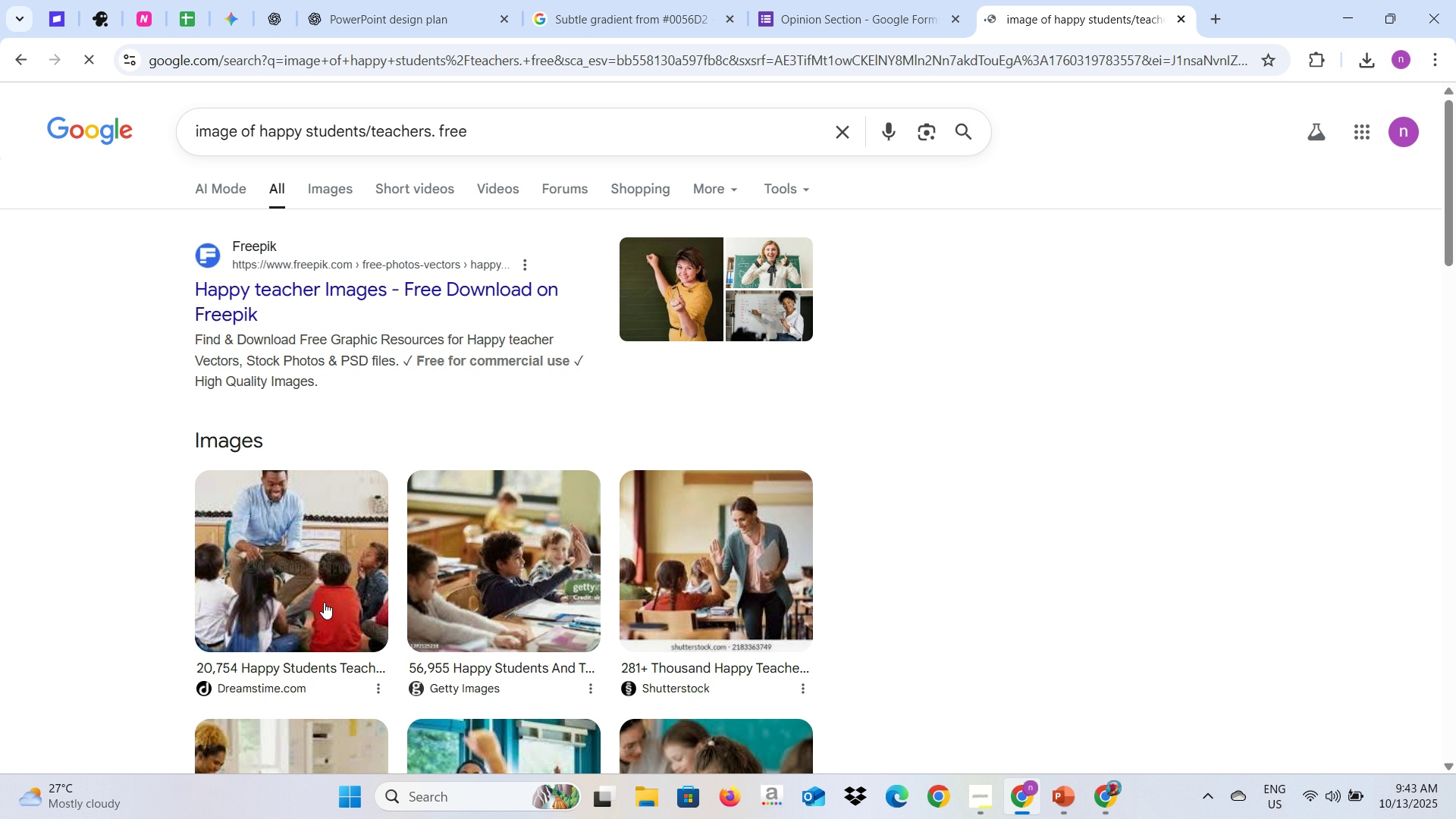 
wait(5.25)
 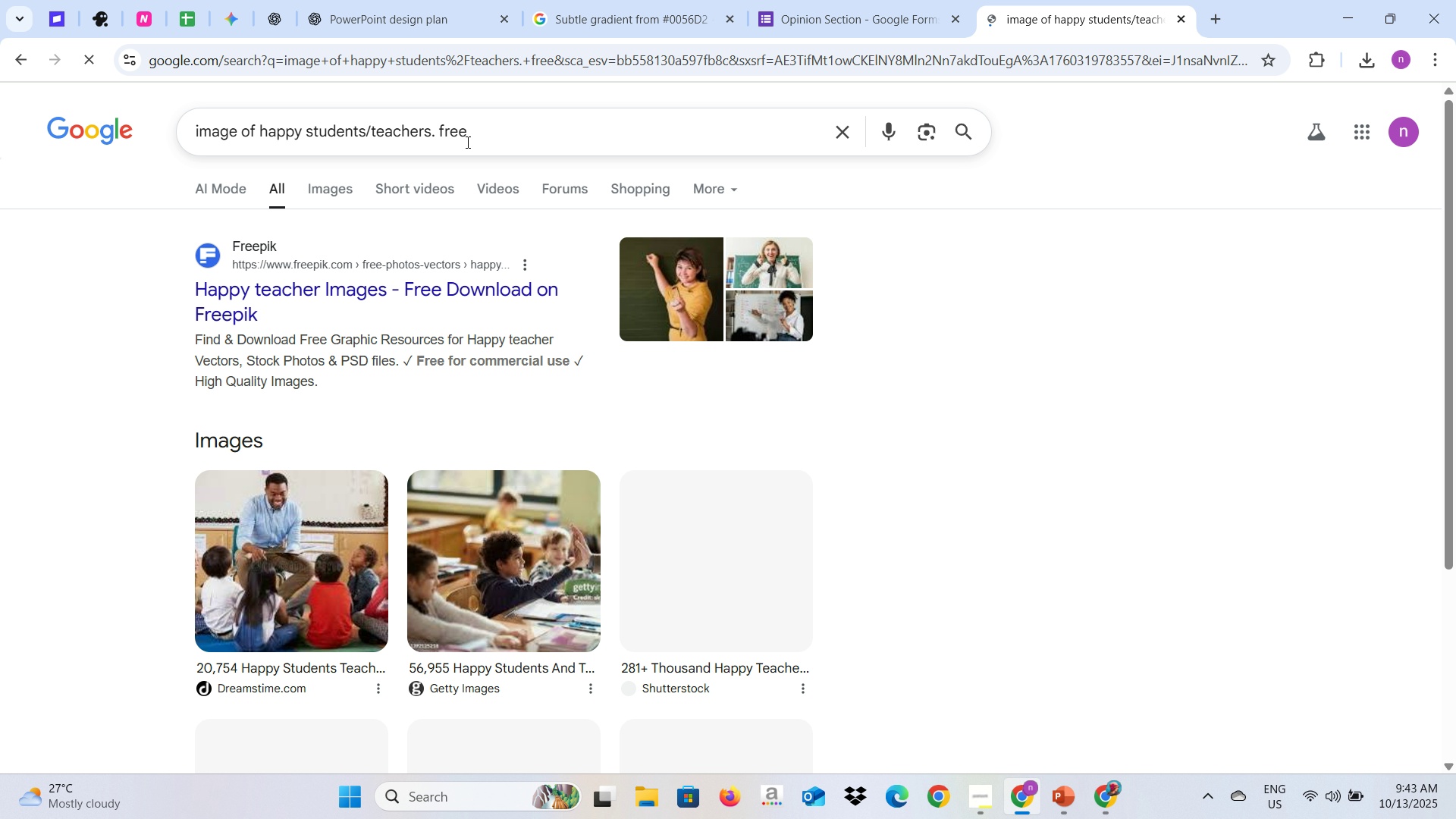 
scroll: coordinate [497, 579], scroll_direction: down, amount: 4.0
 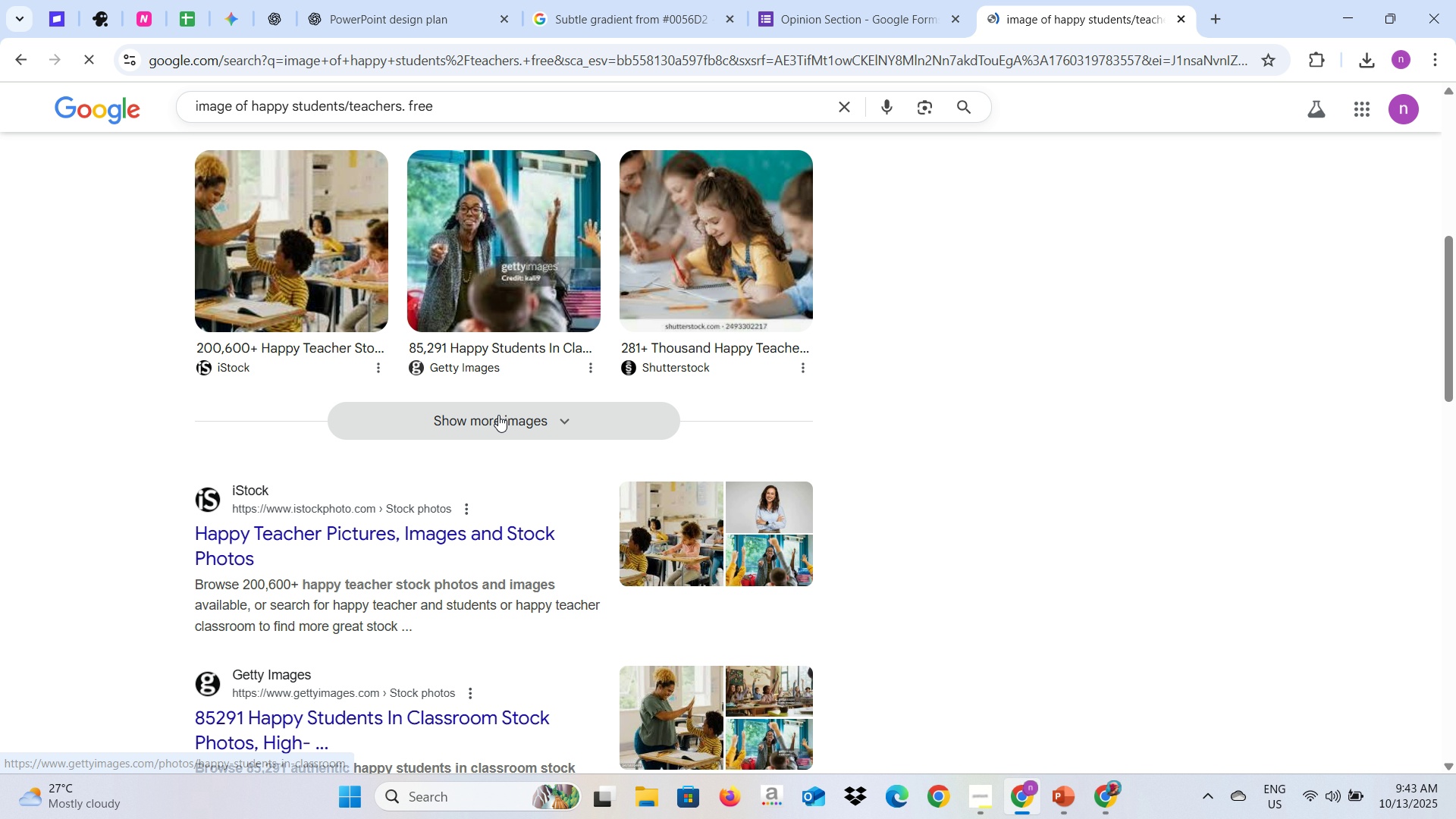 
left_click([498, 417])
 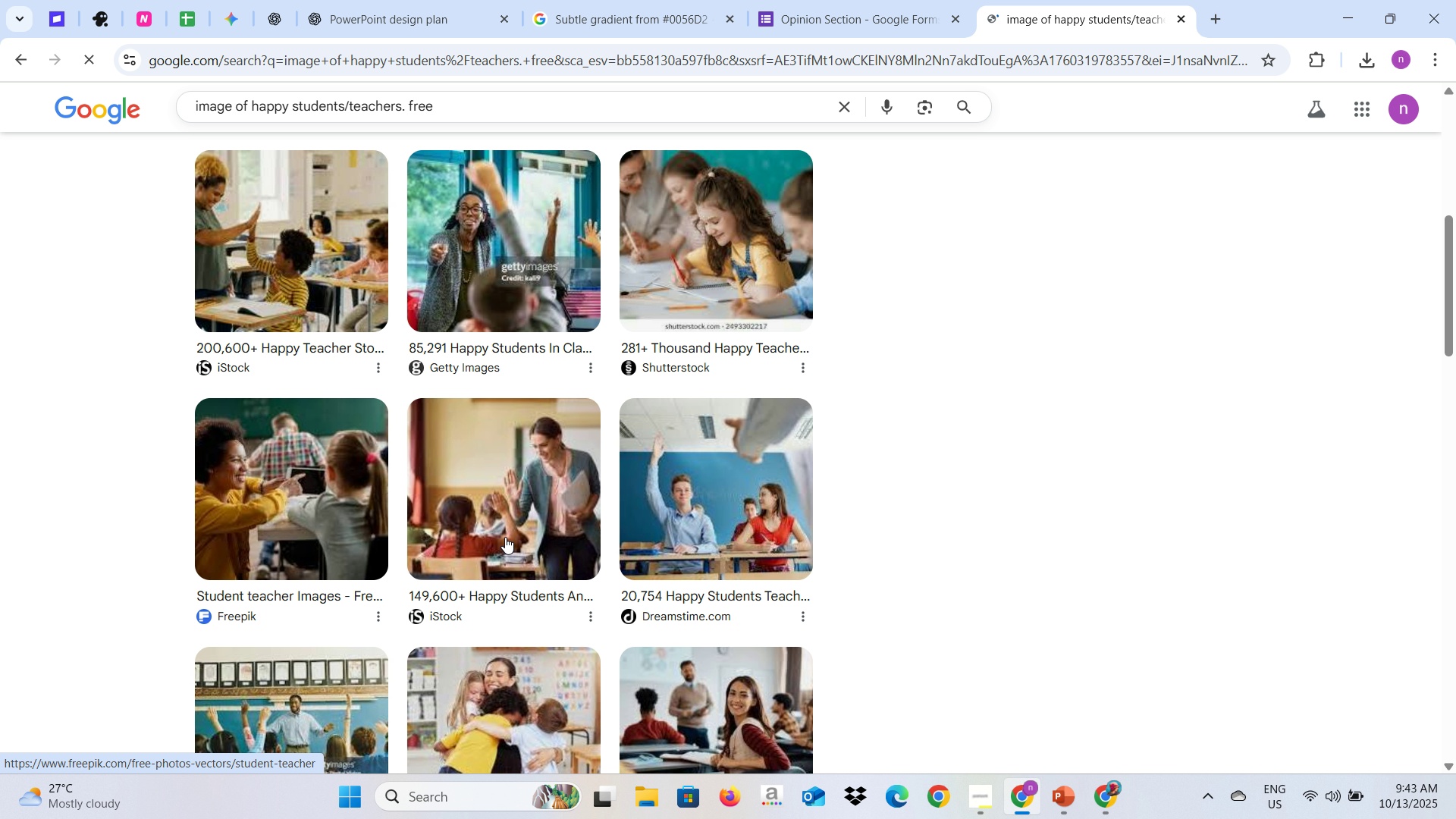 
scroll: coordinate [505, 537], scroll_direction: down, amount: 2.0
 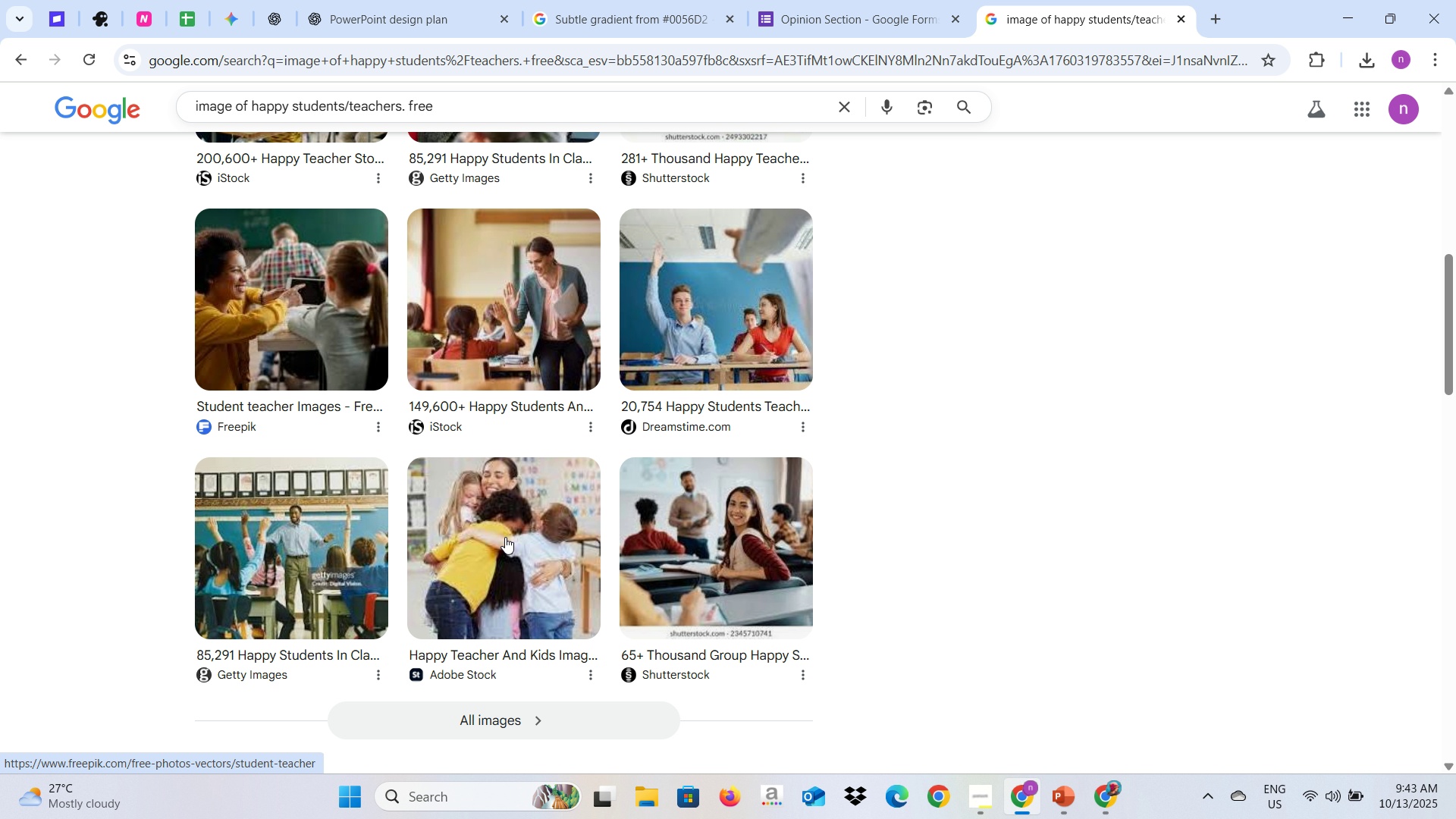 
wait(8.27)
 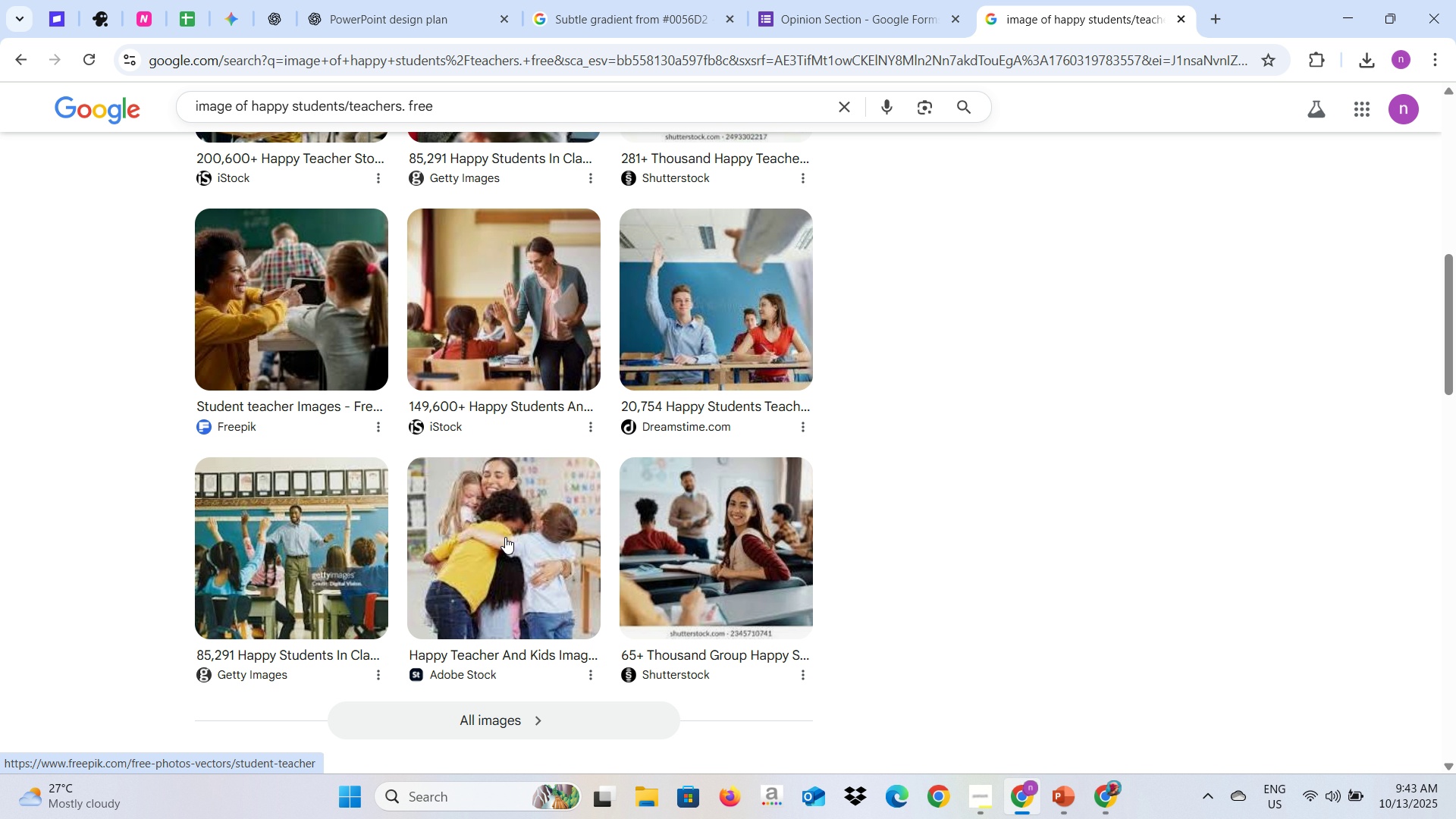 
scroll: coordinate [505, 537], scroll_direction: up, amount: 3.0
 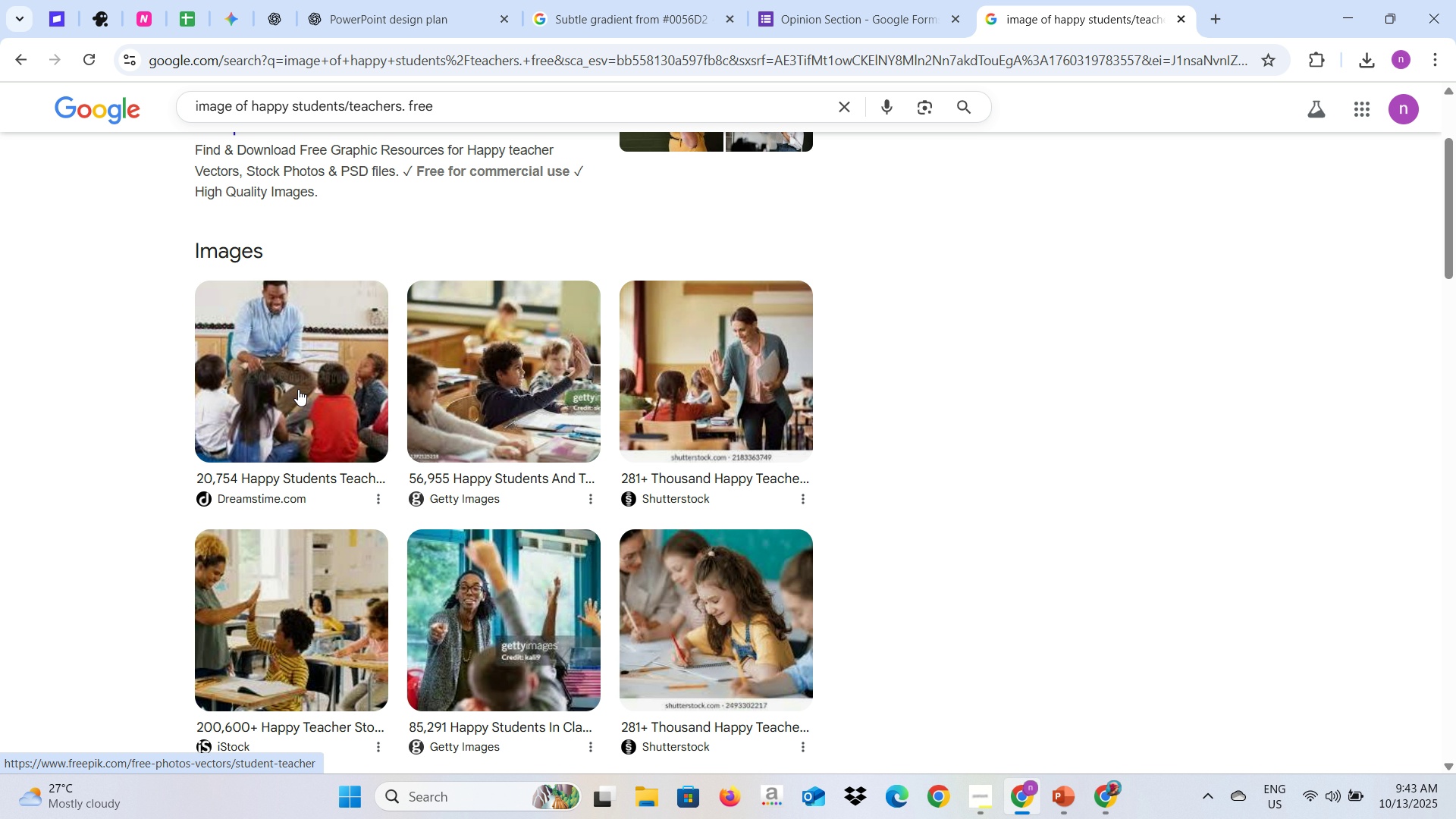 
left_click([298, 387])
 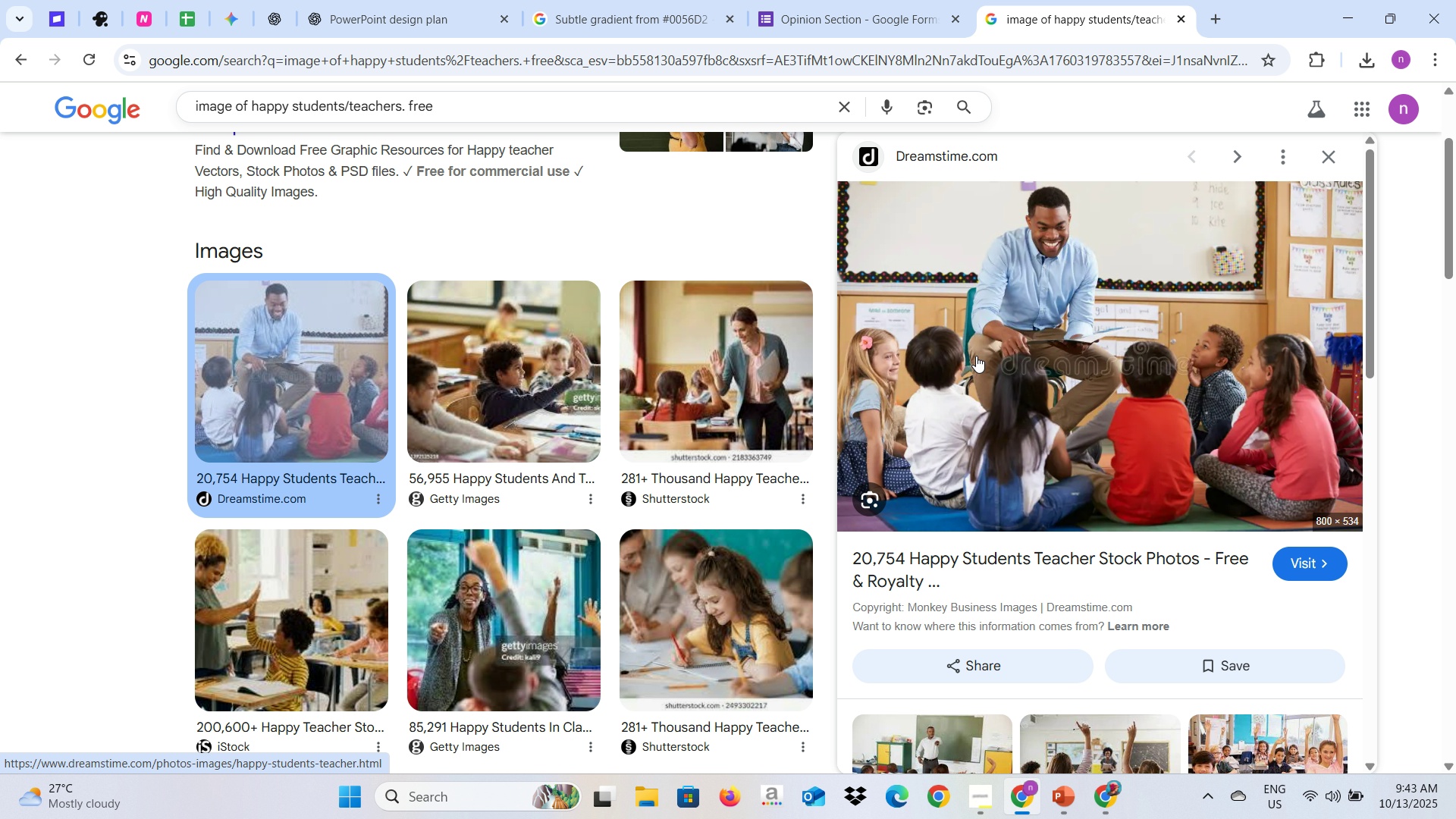 
wait(5.16)
 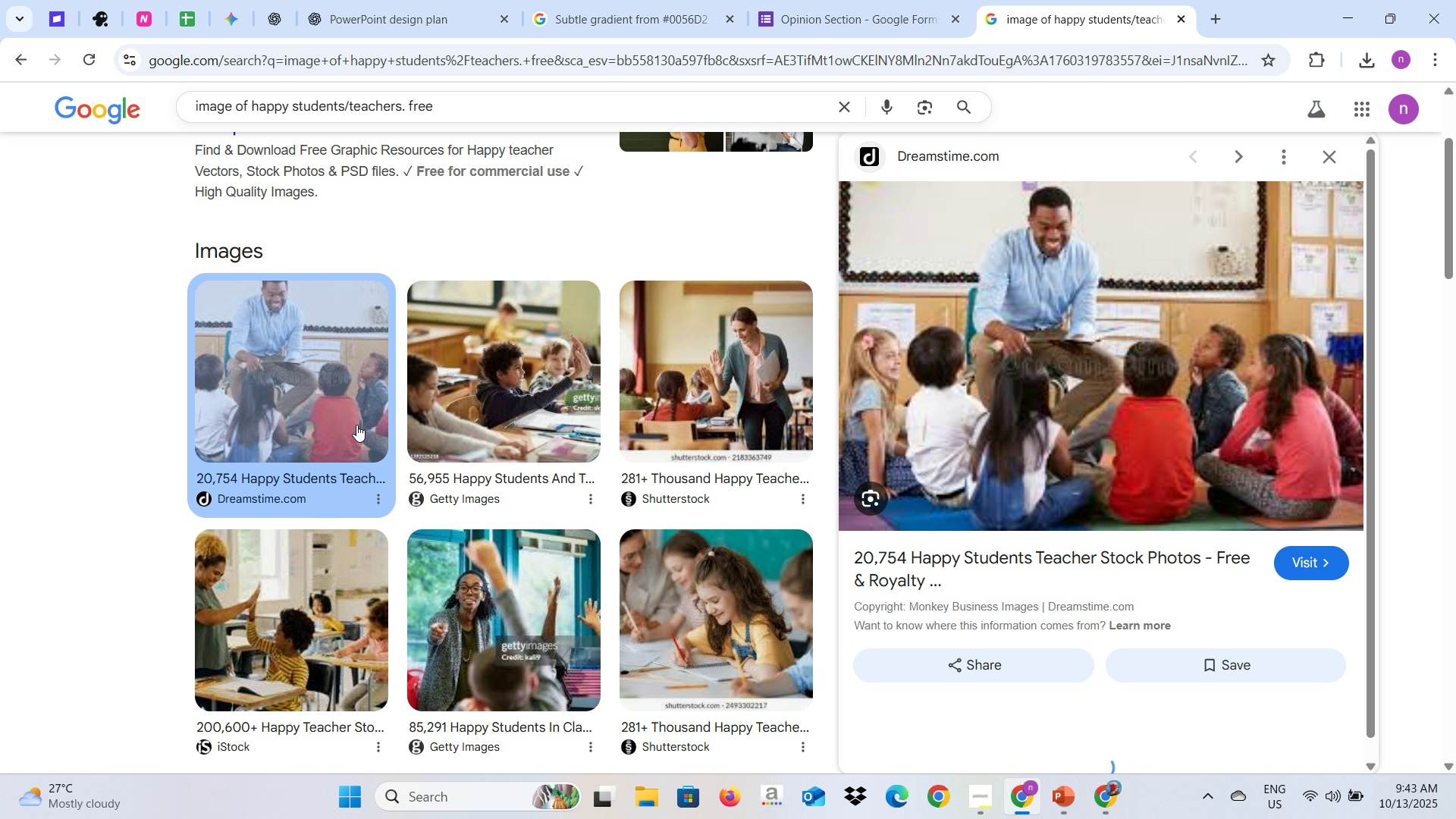 
scroll: coordinate [976, 356], scroll_direction: down, amount: 1.0
 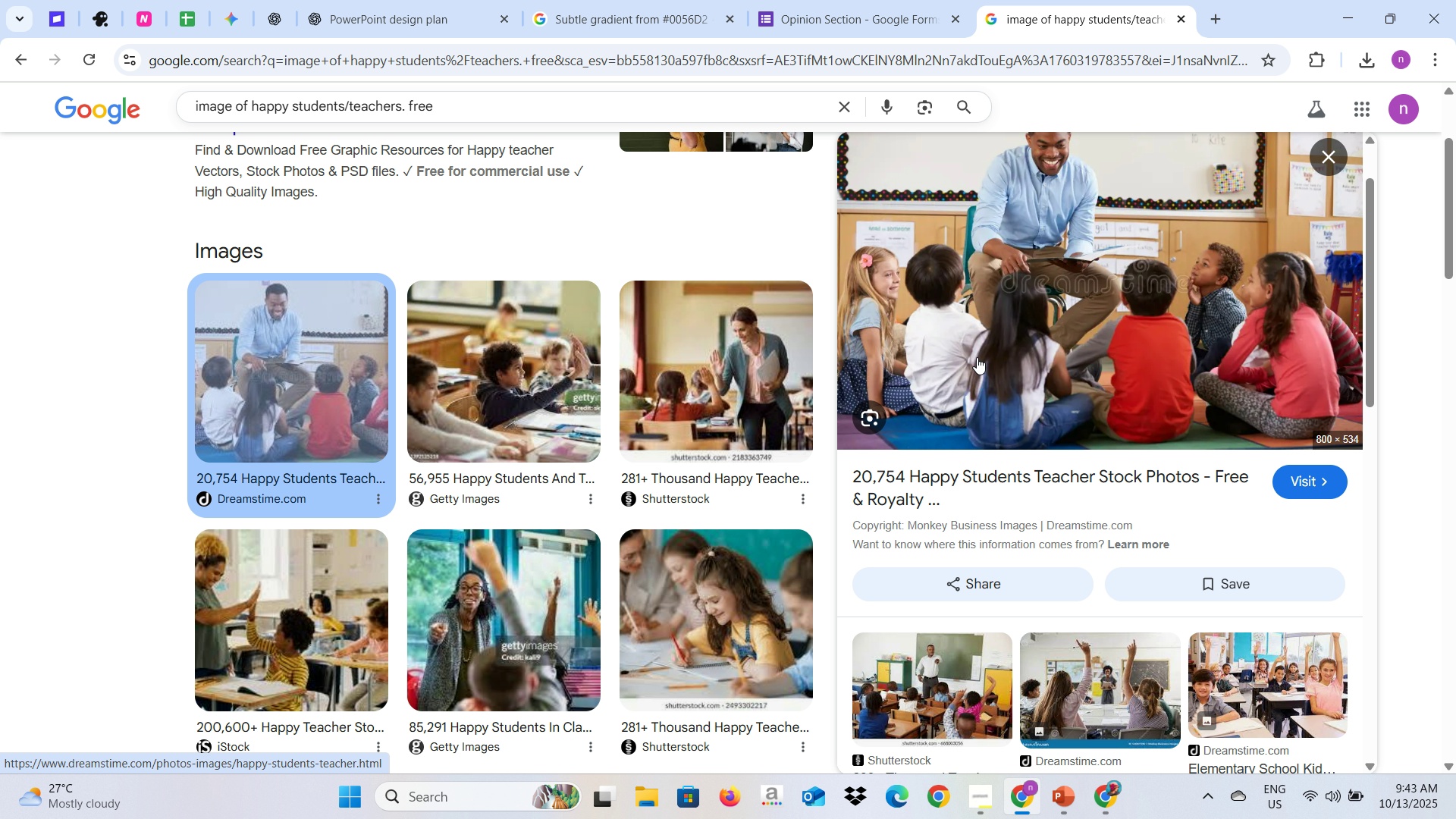 
scroll: coordinate [977, 357], scroll_direction: up, amount: 2.0
 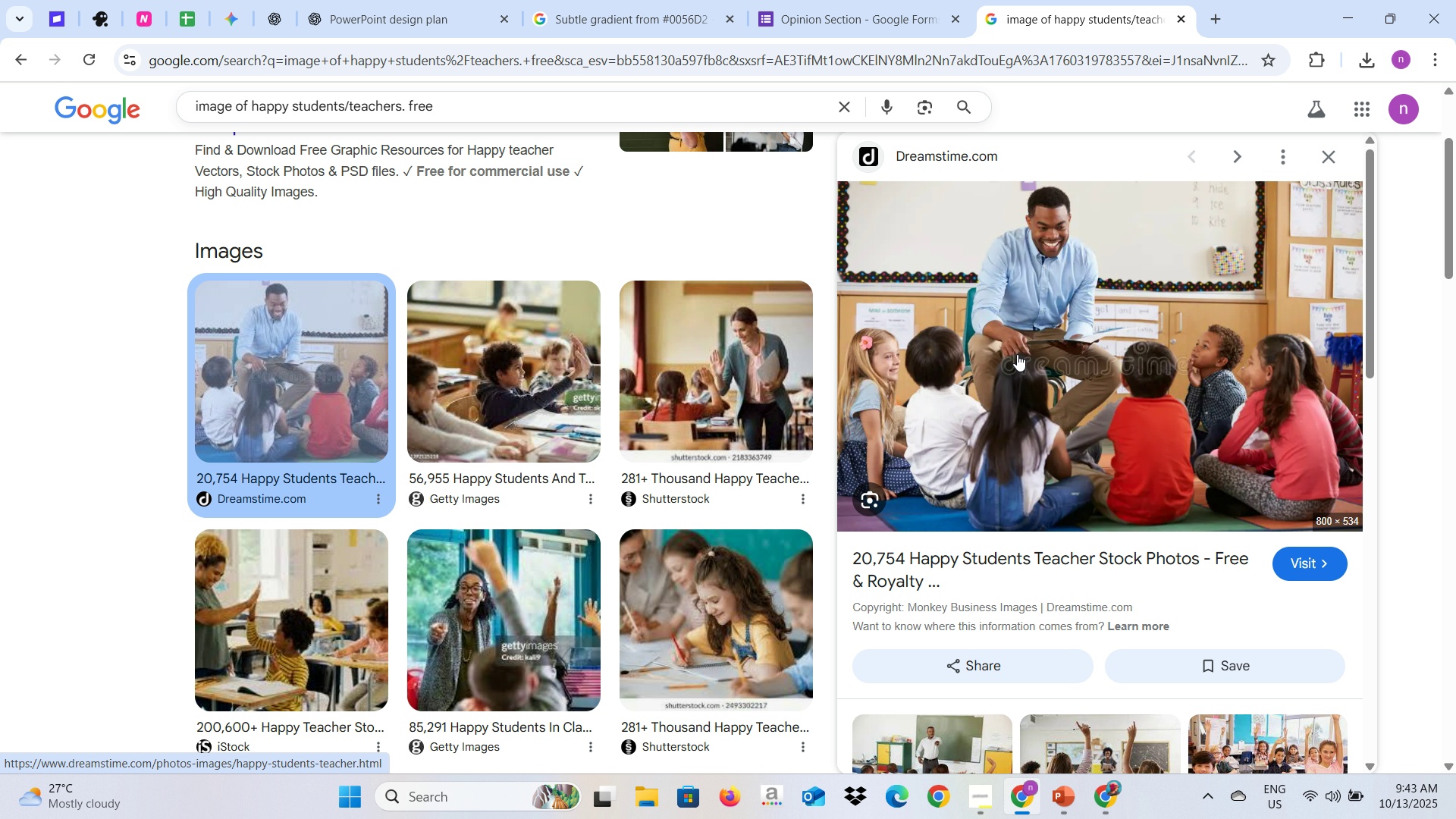 
right_click([1031, 354])
 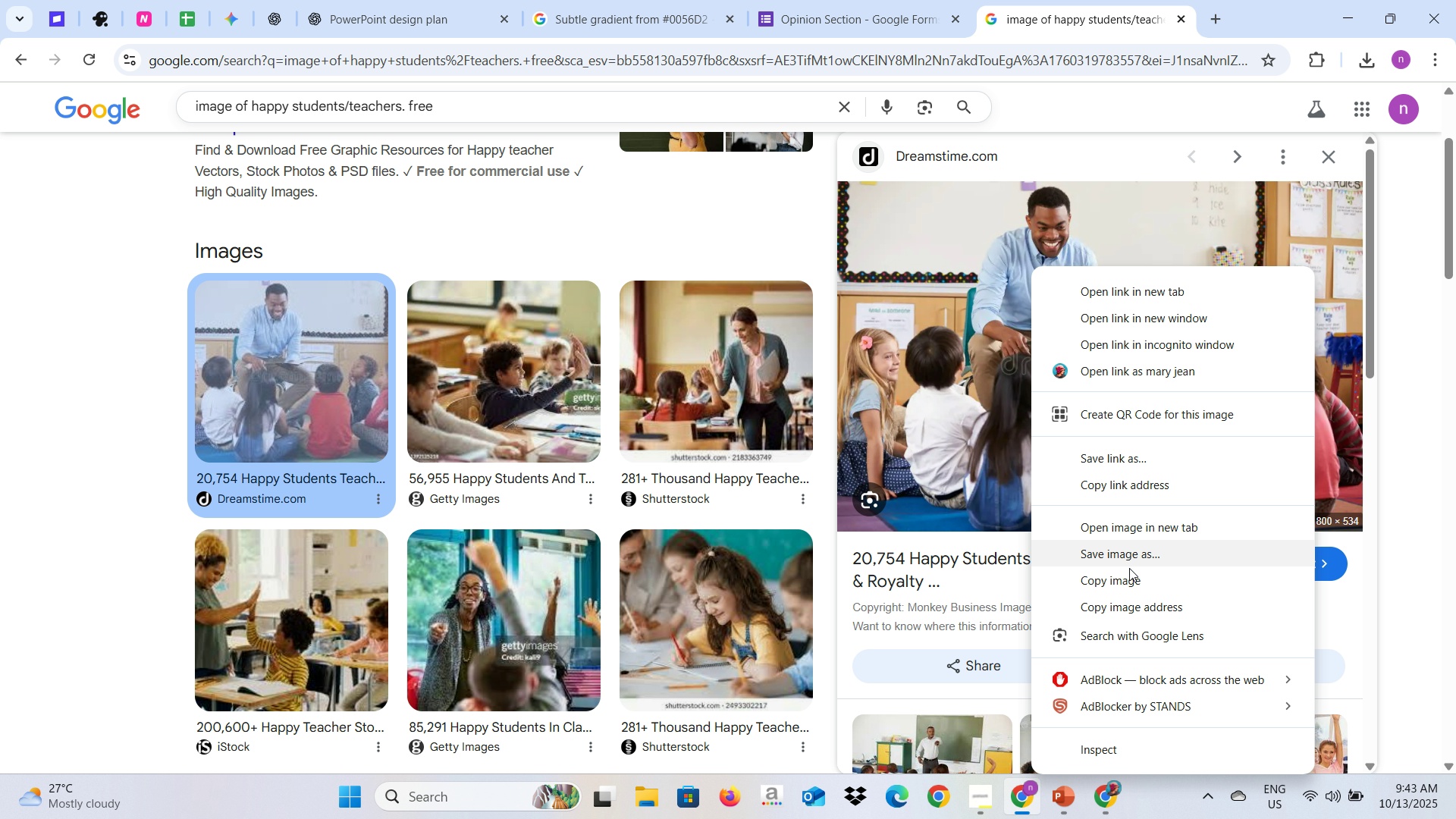 
left_click([1129, 578])
 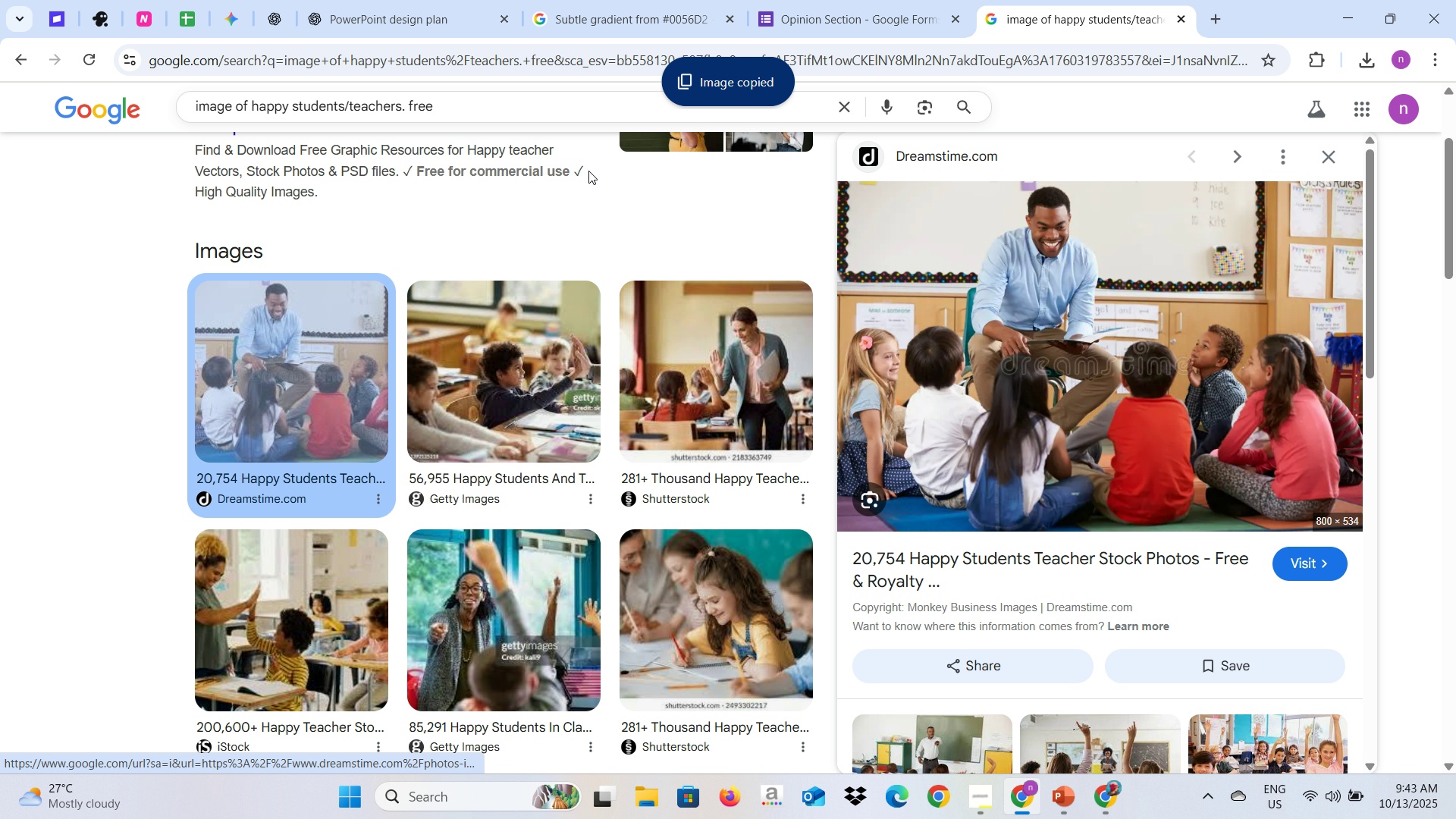 
key(Alt+AltLeft)
 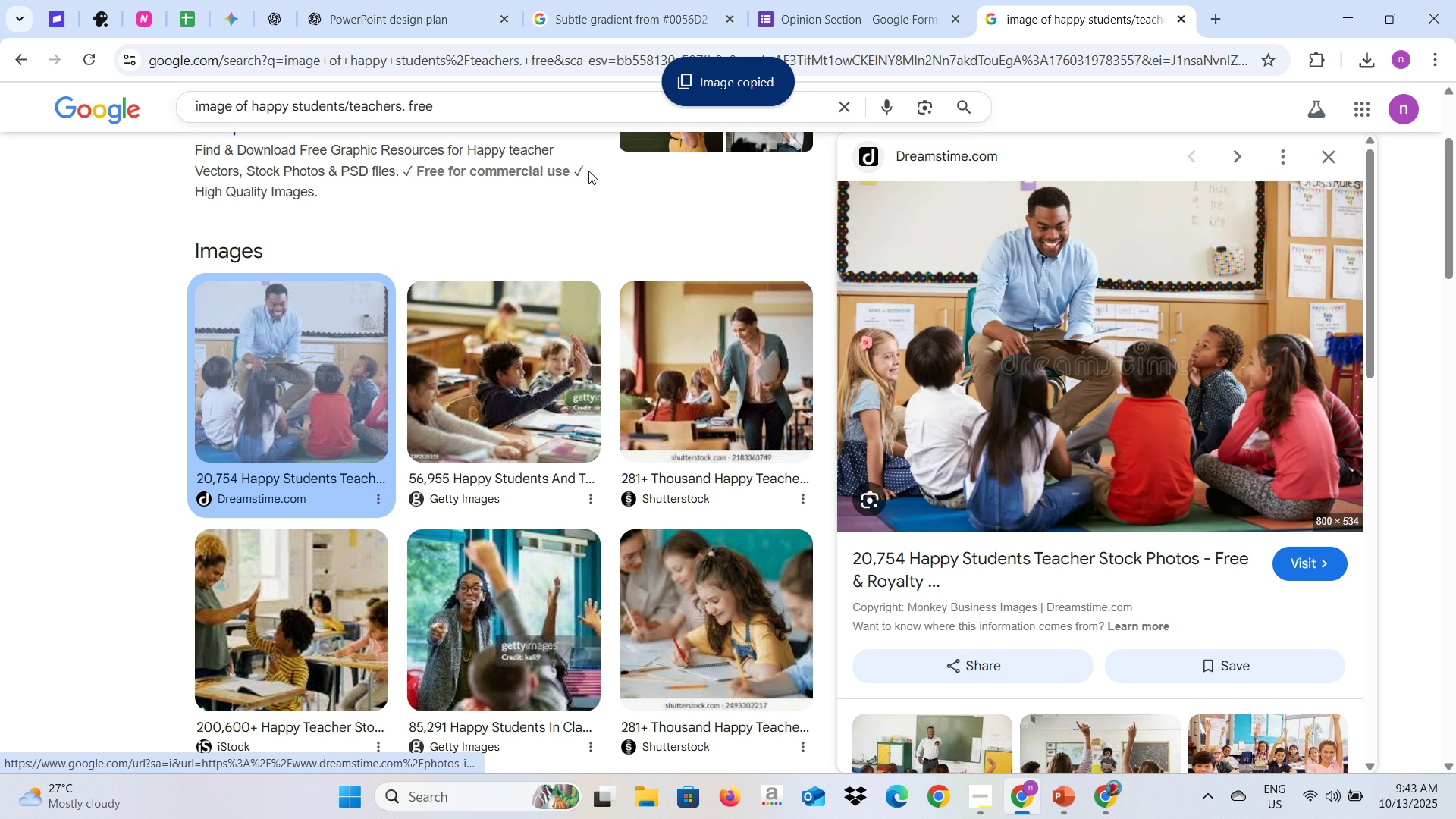 
key(Alt+Tab)
 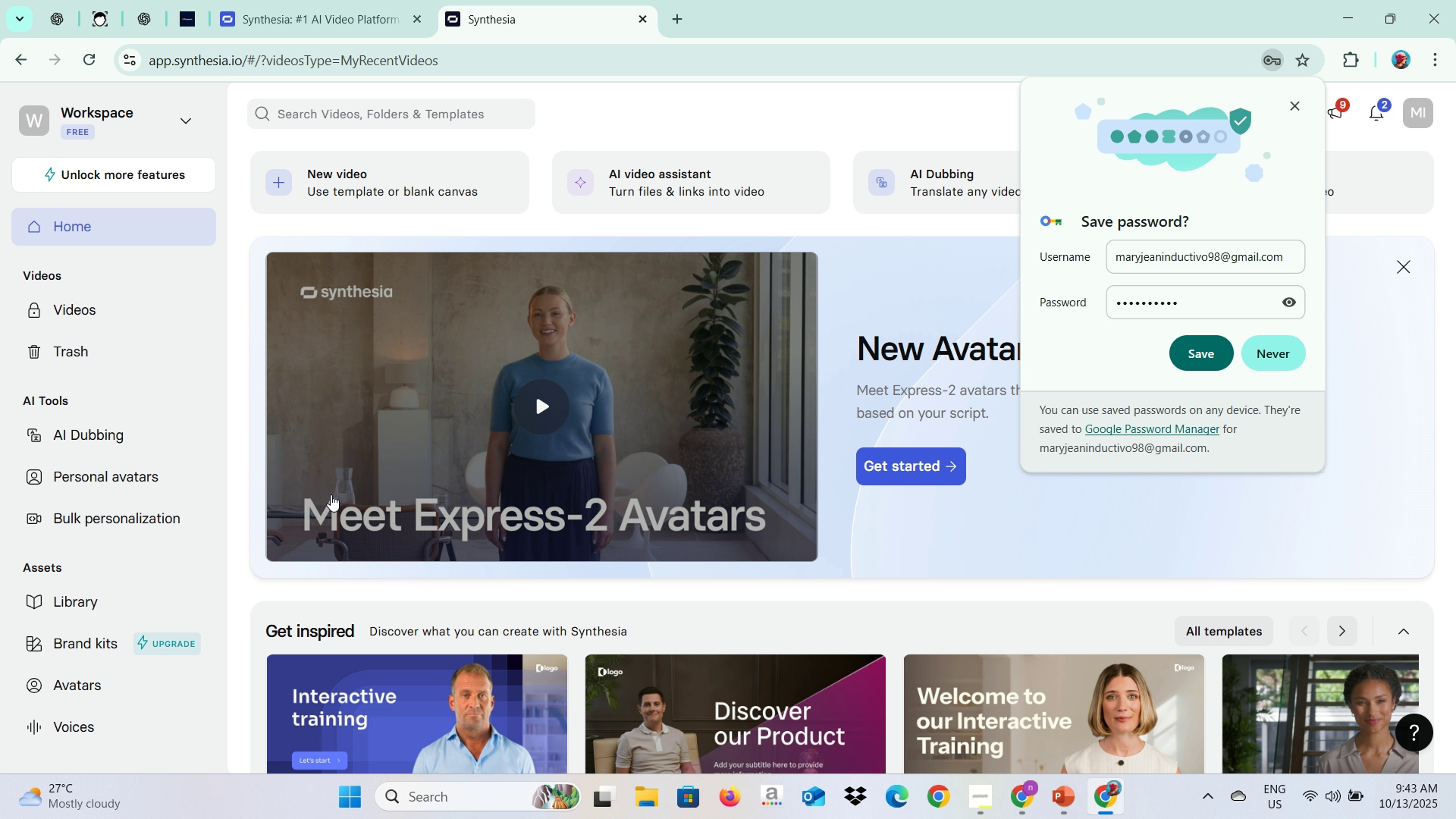 
key(Alt+AltLeft)
 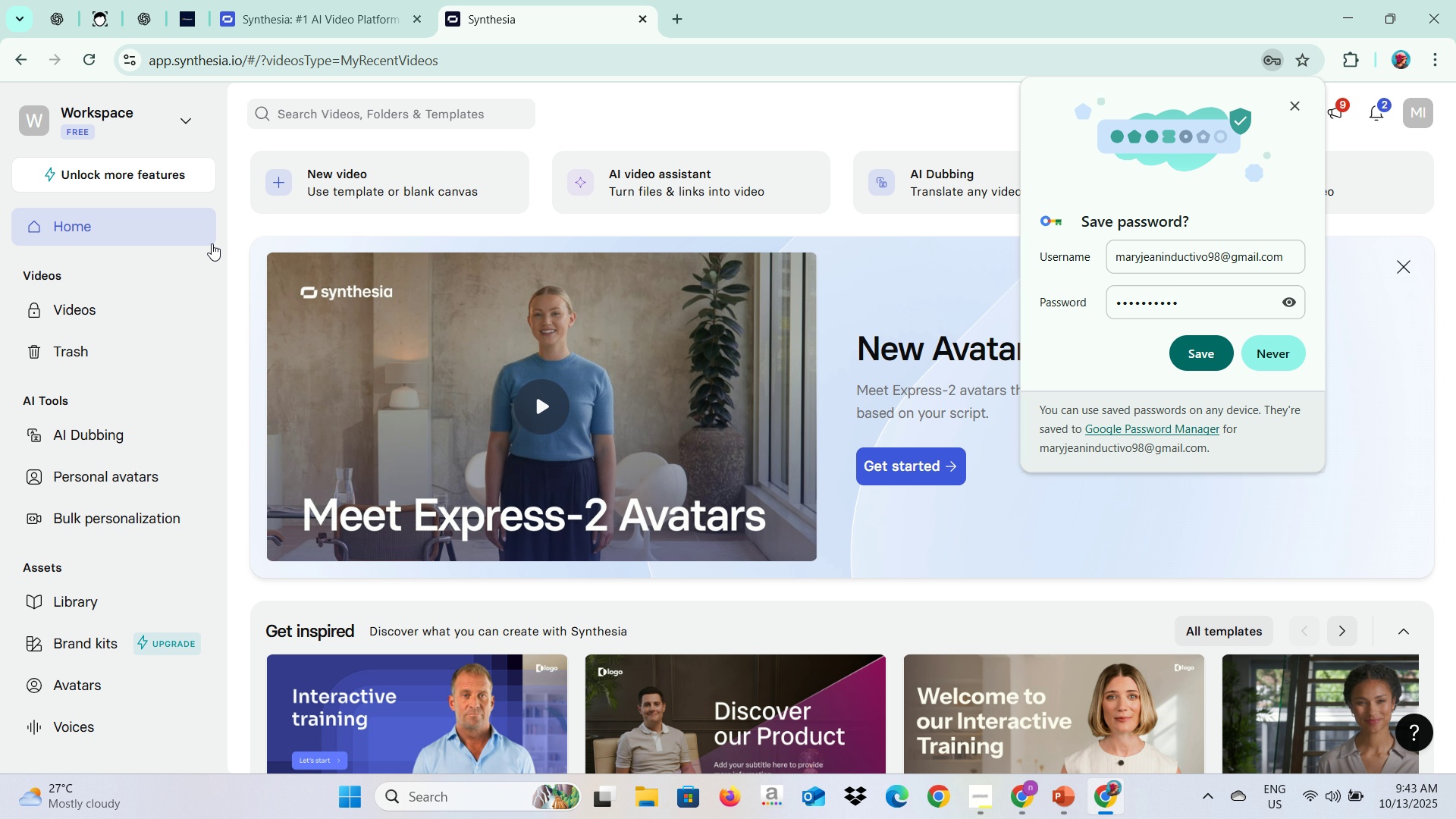 
key(Alt+Tab)
 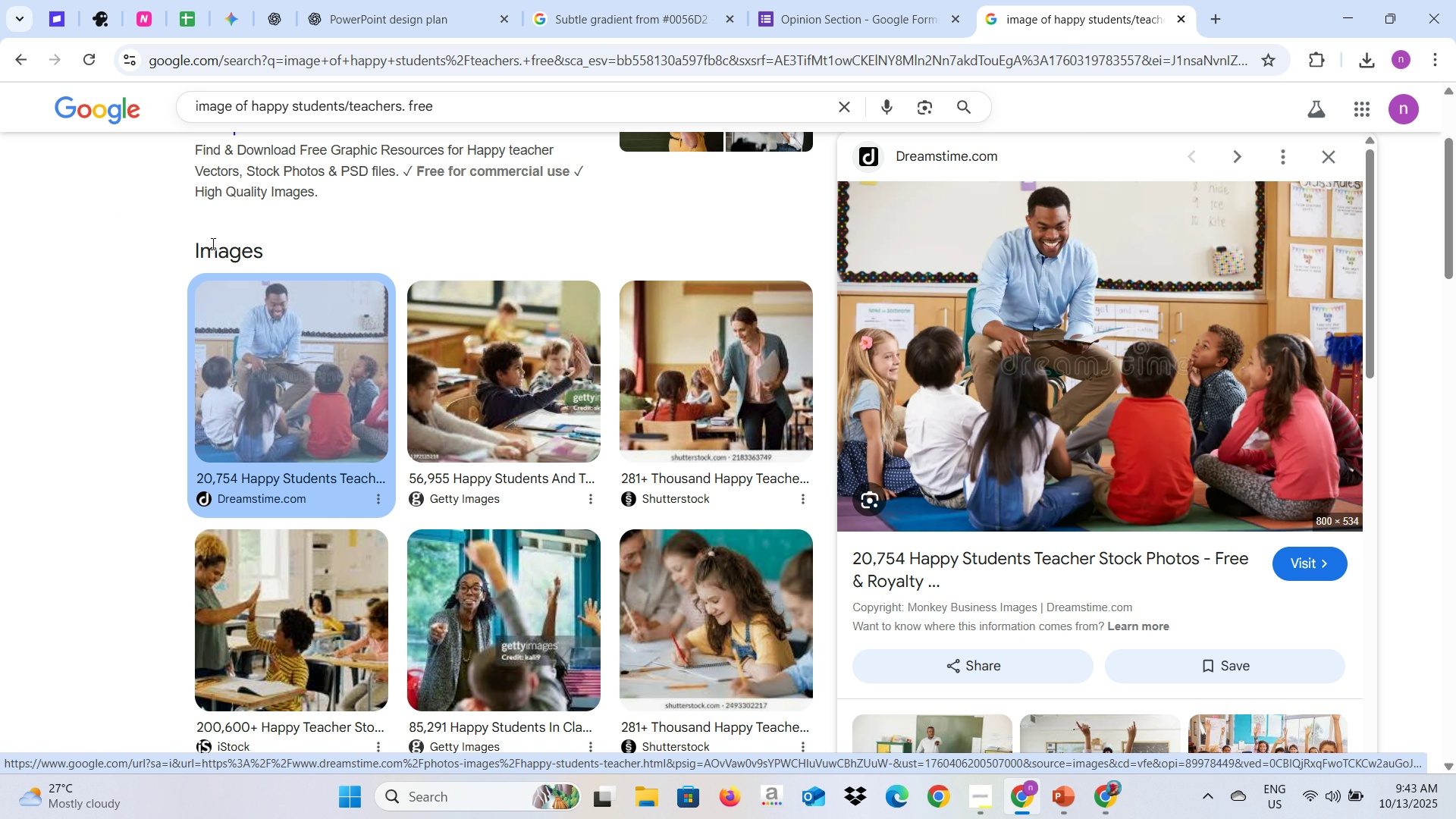 
key(Alt+Tab)
 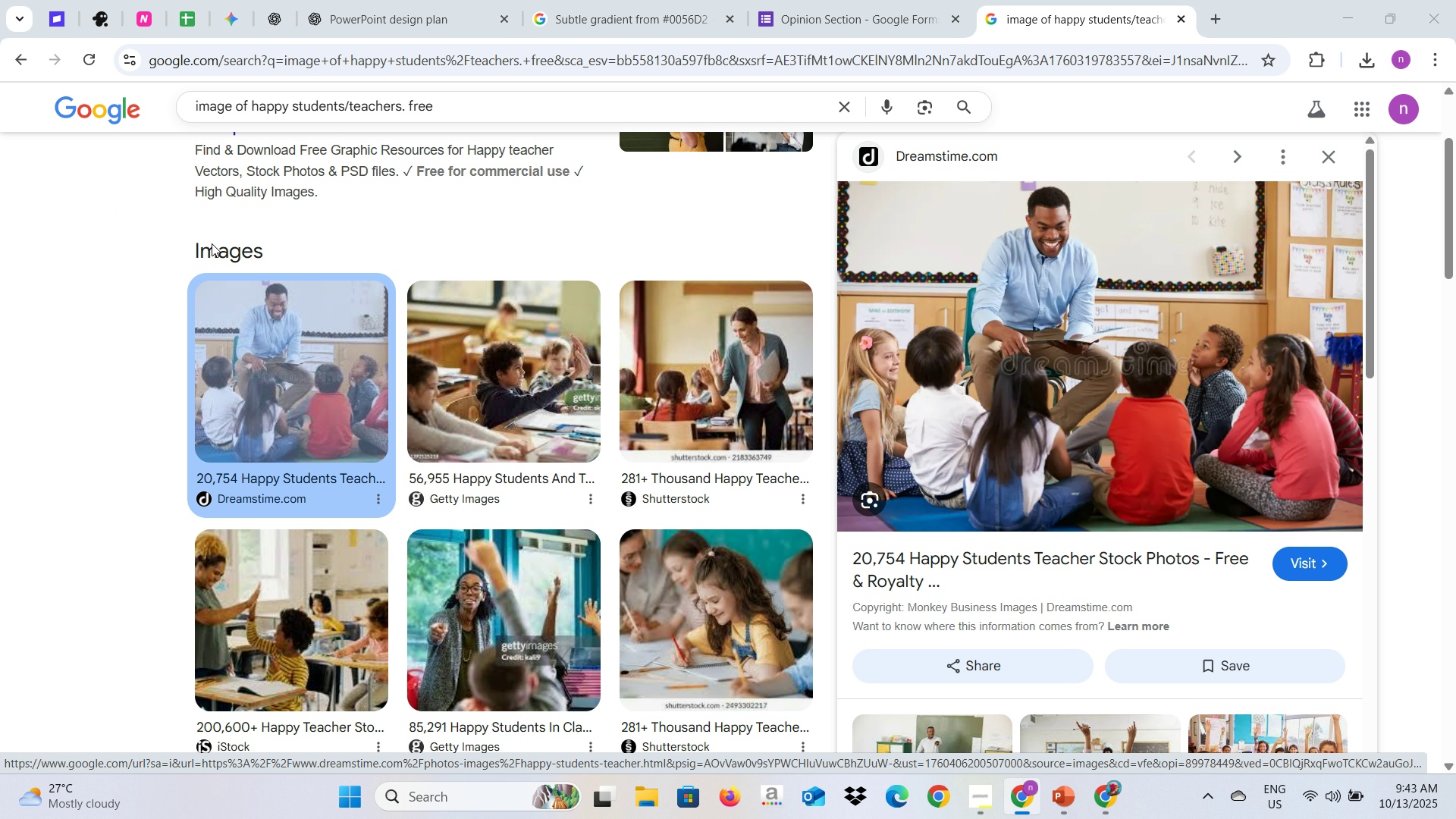 
key(Alt+Tab)
 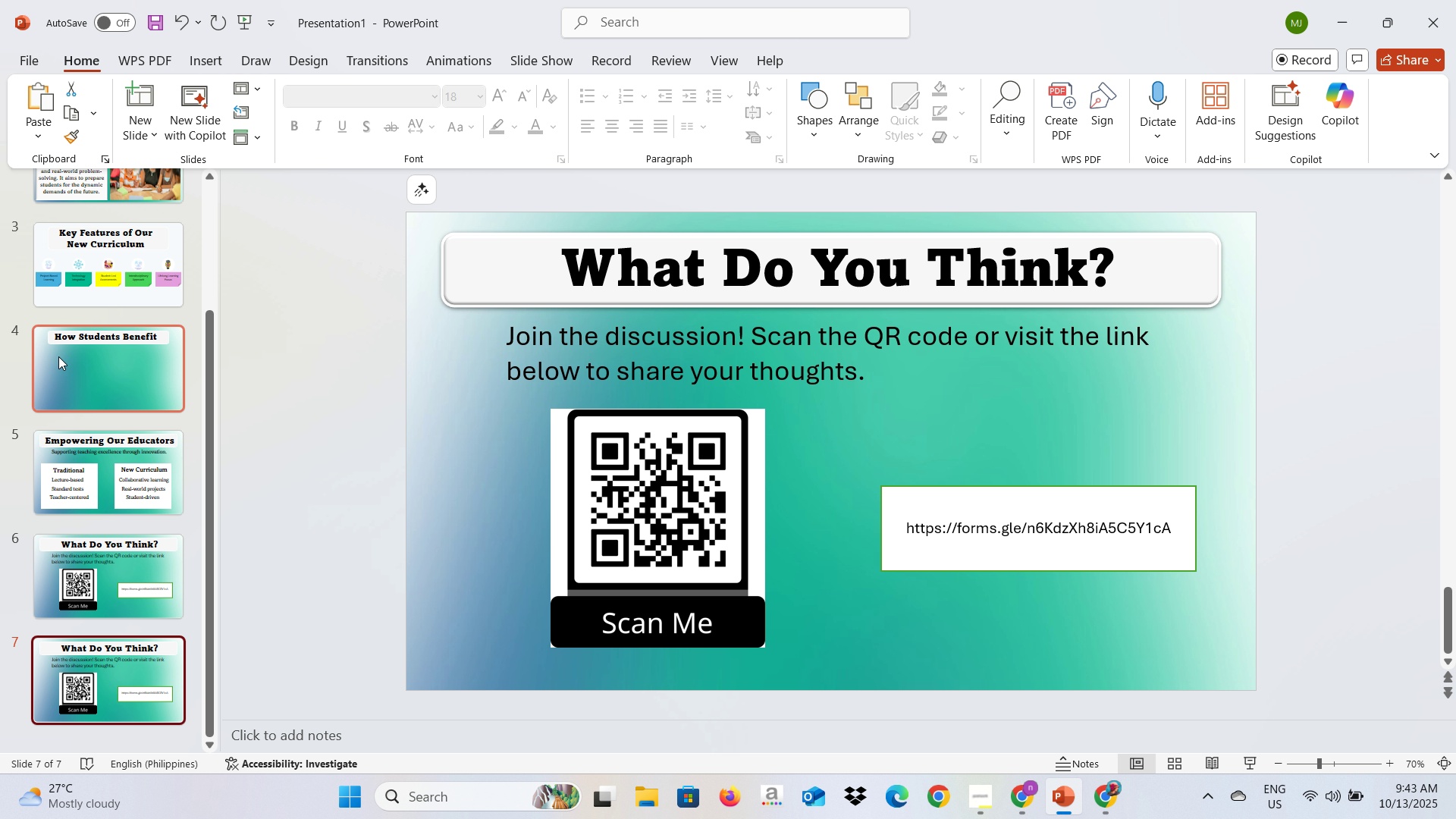 
scroll: coordinate [124, 462], scroll_direction: down, amount: 3.0
 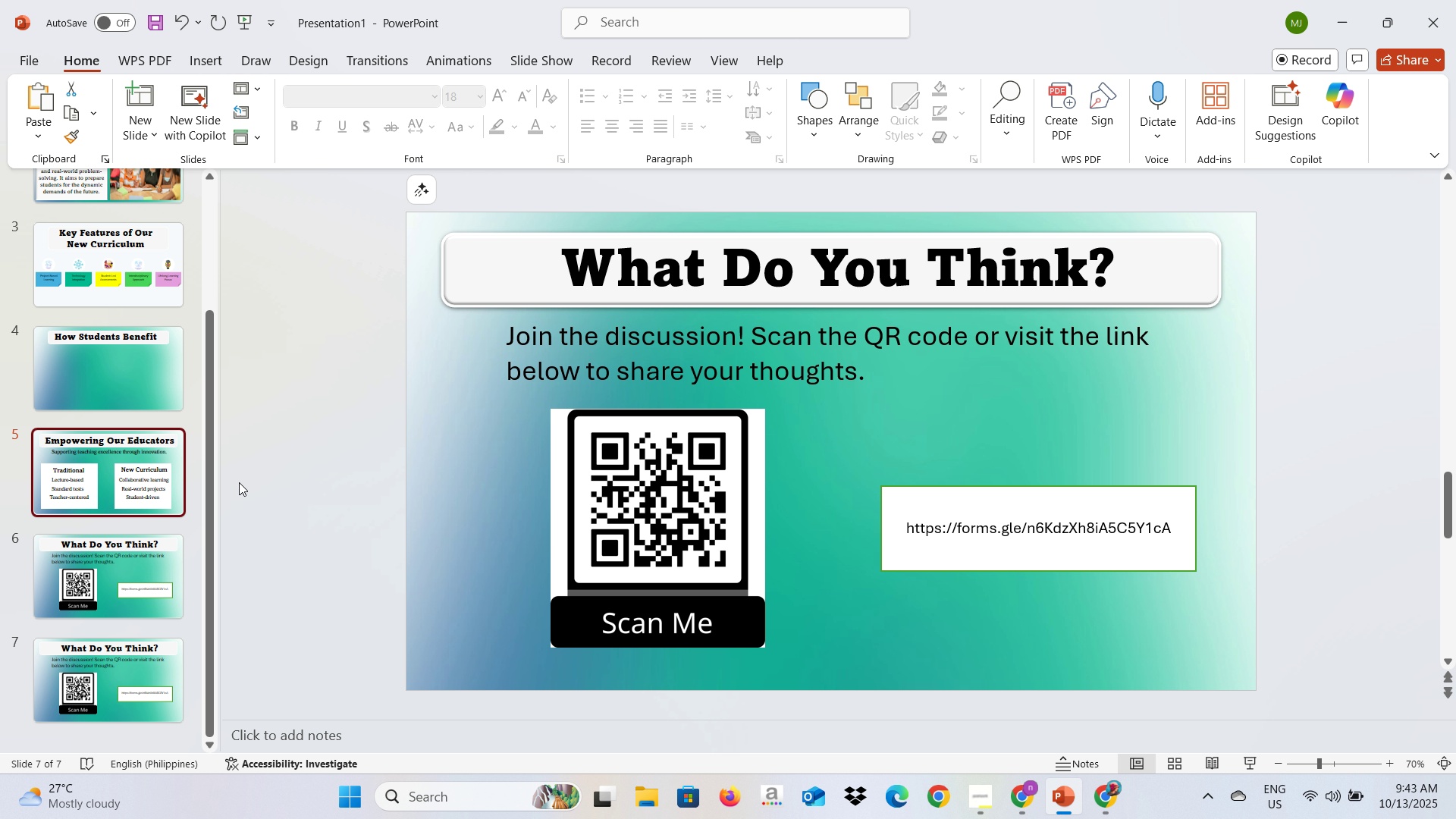 
double_click([265, 474])
 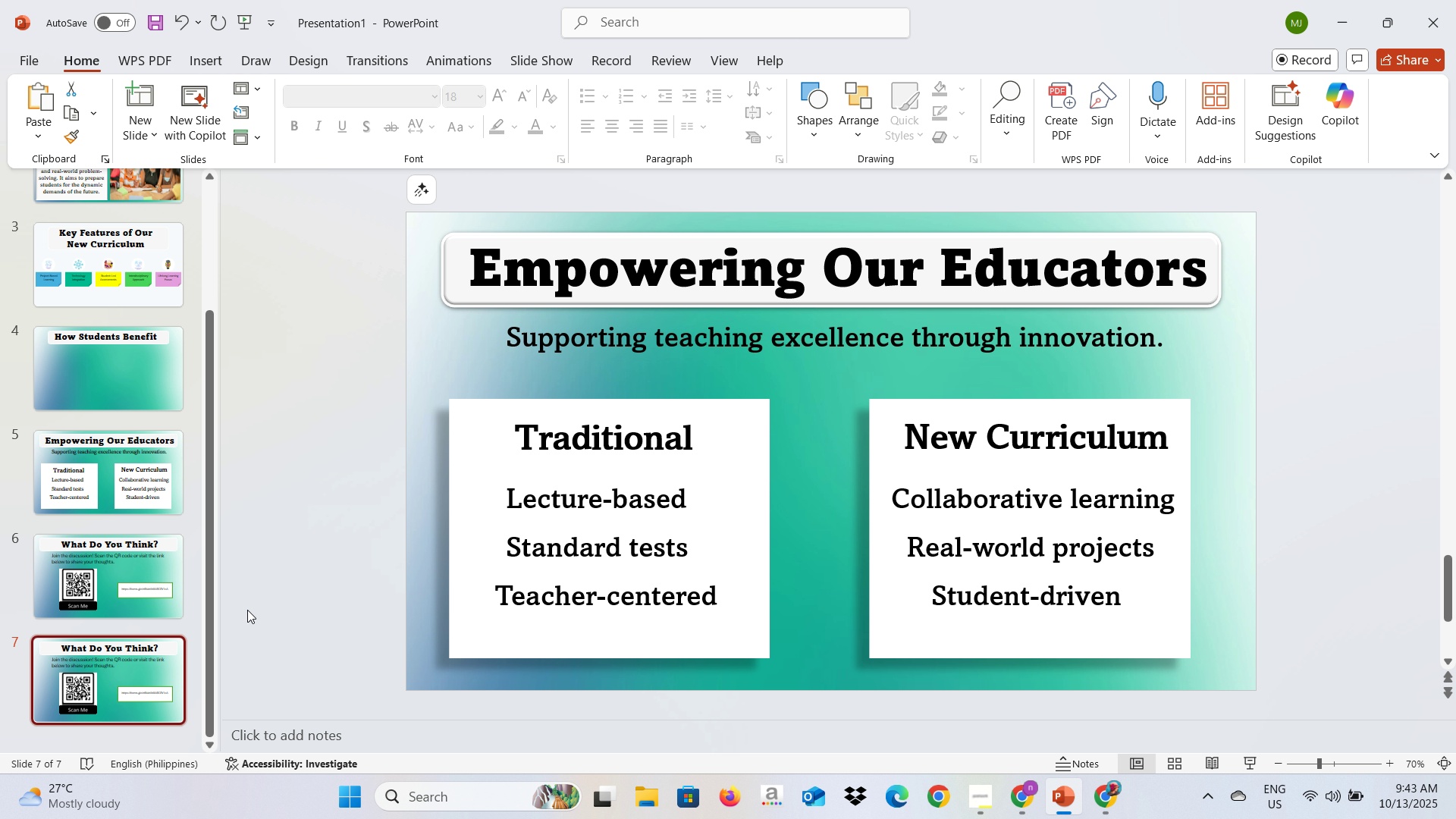 
double_click([350, 434])
 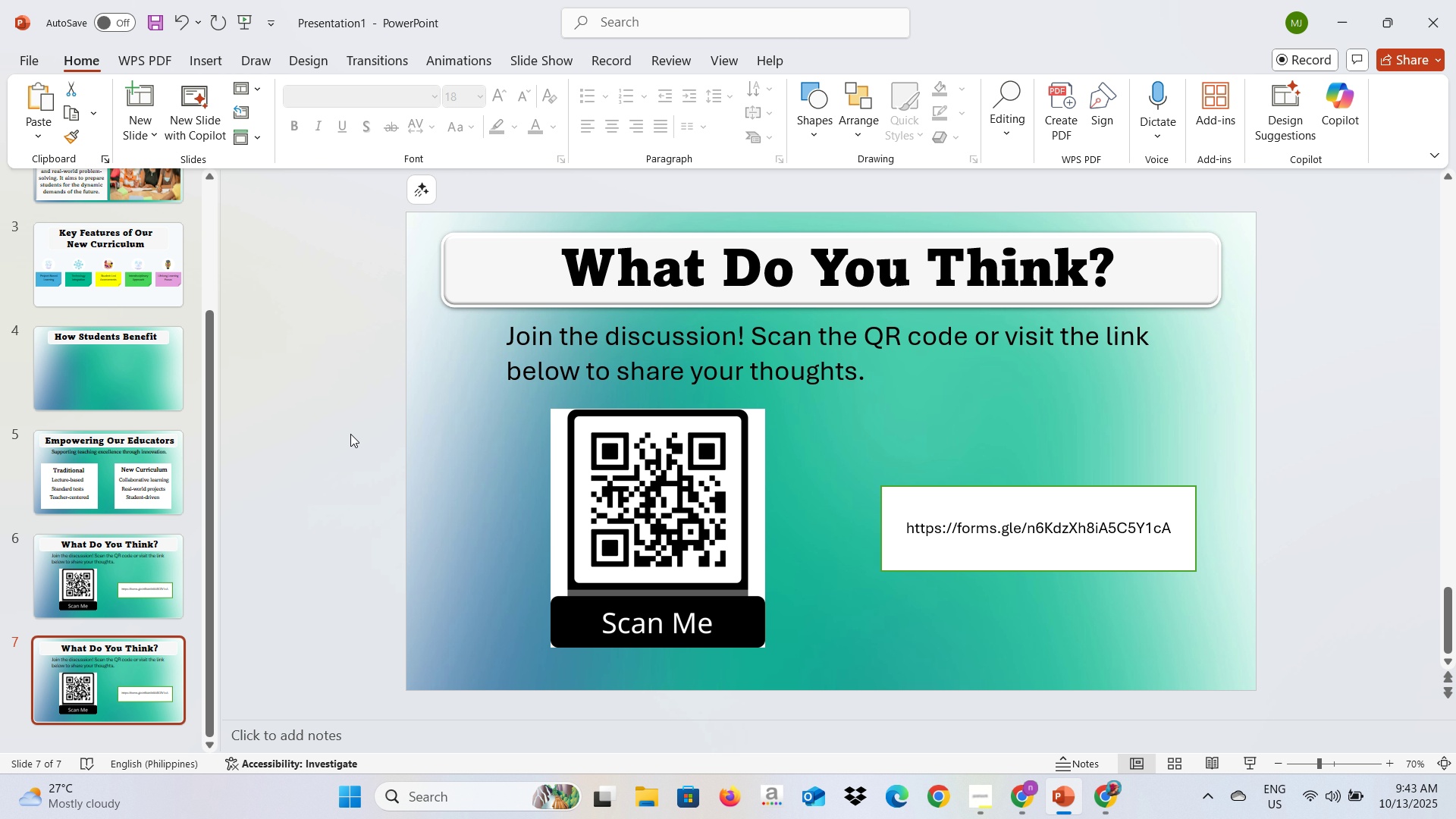 
key(Control+V)
 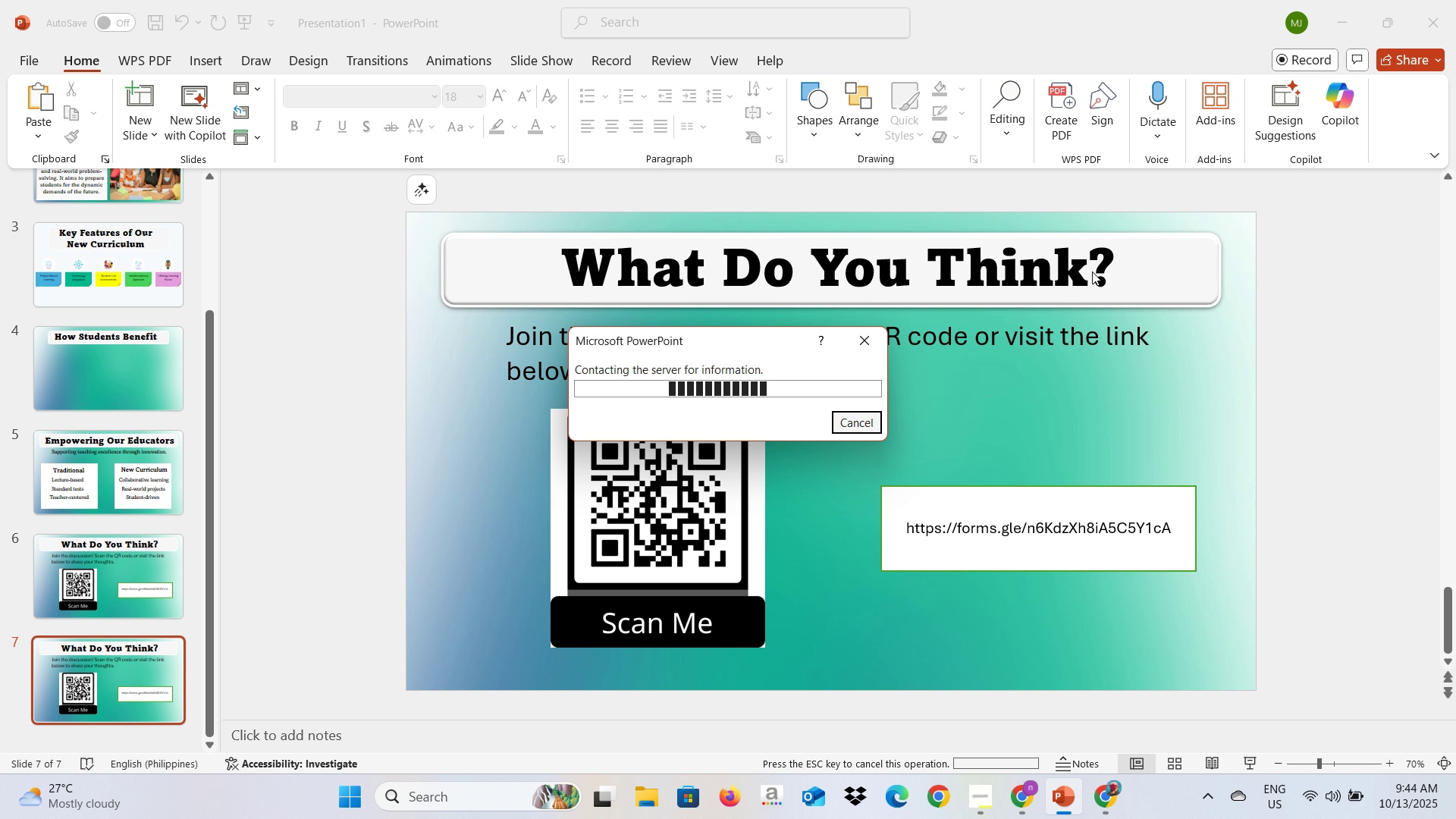 
left_click([1100, 253])
 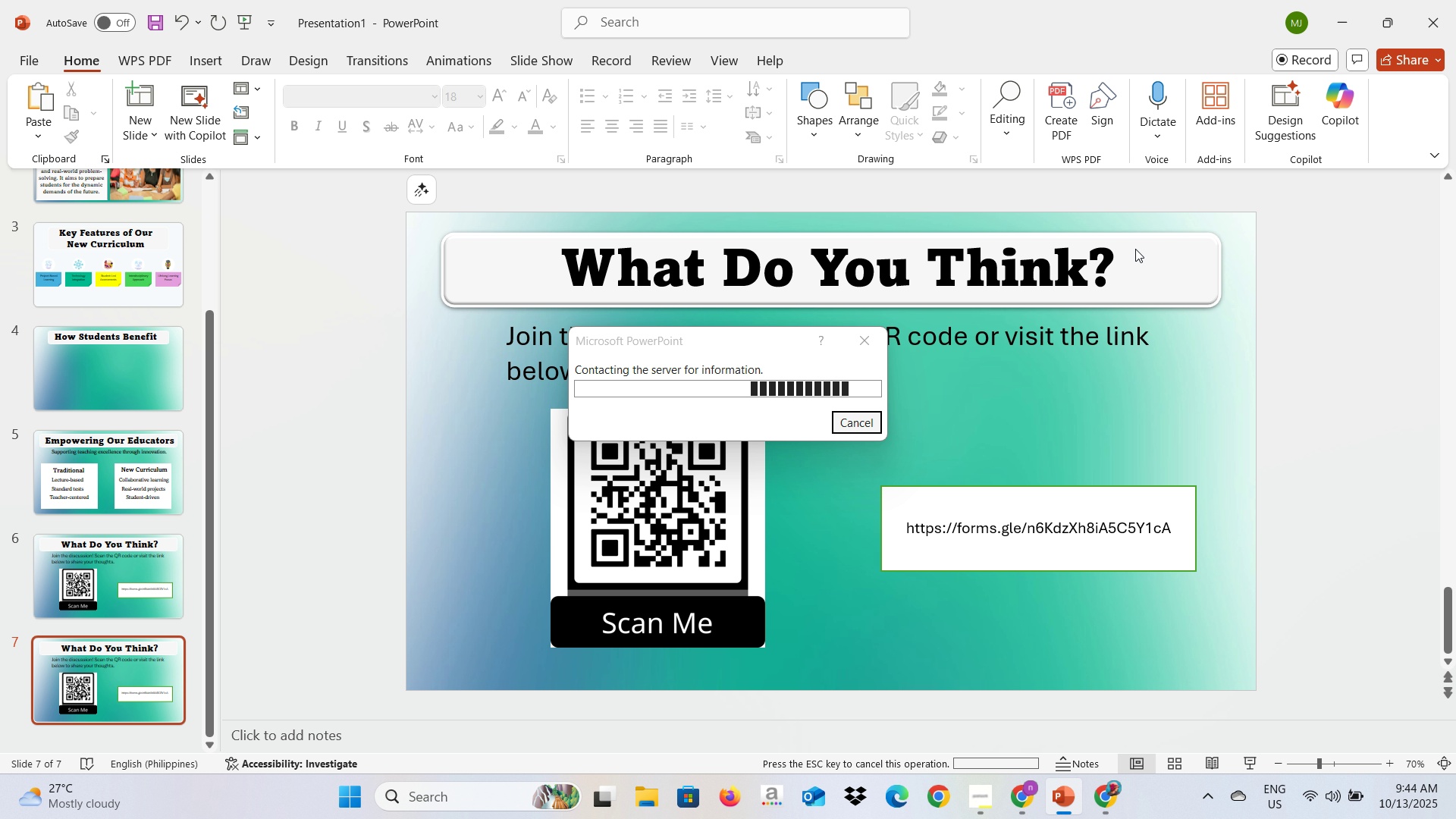 
left_click([1135, 249])
 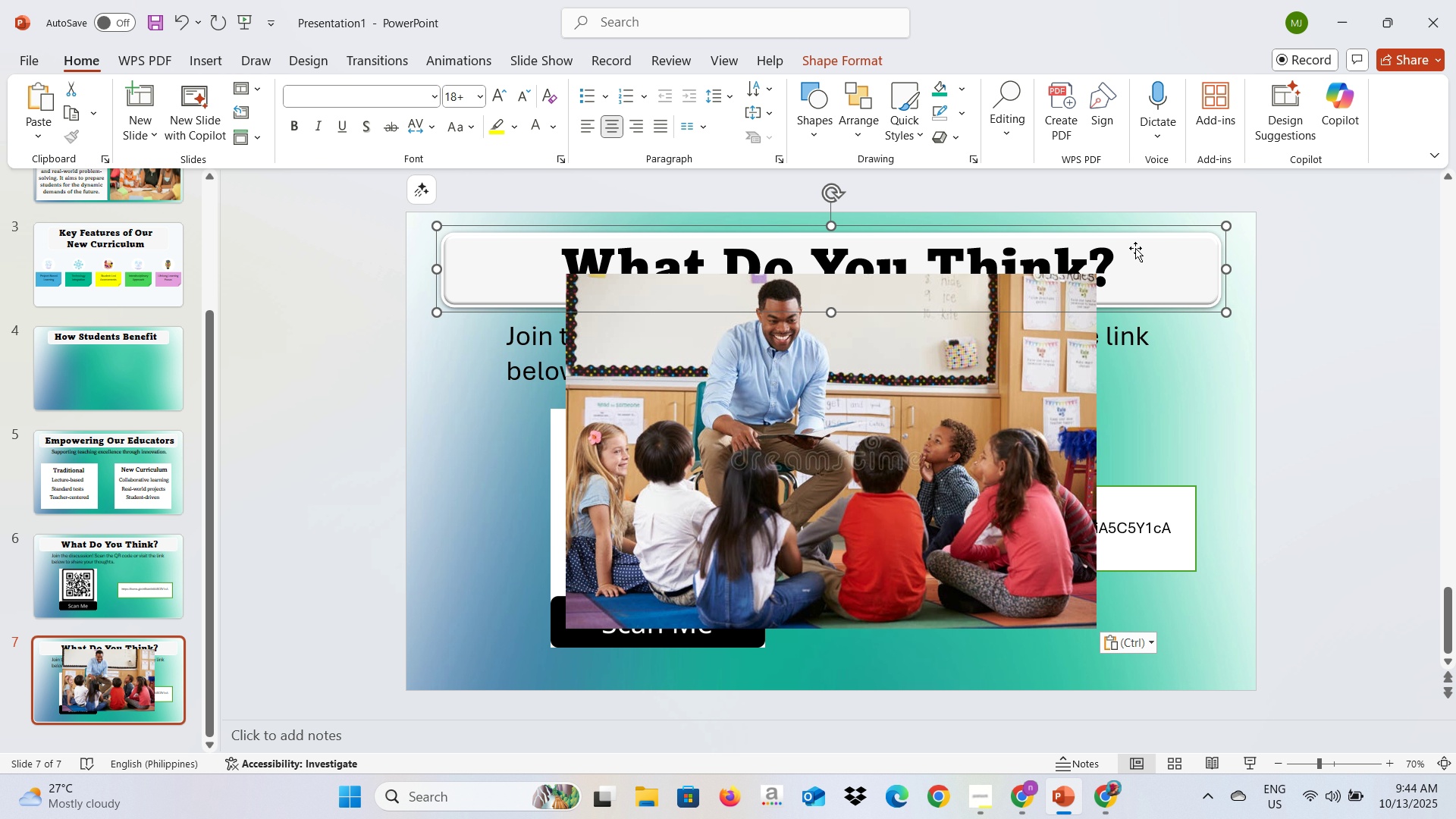 
key(Backspace)
 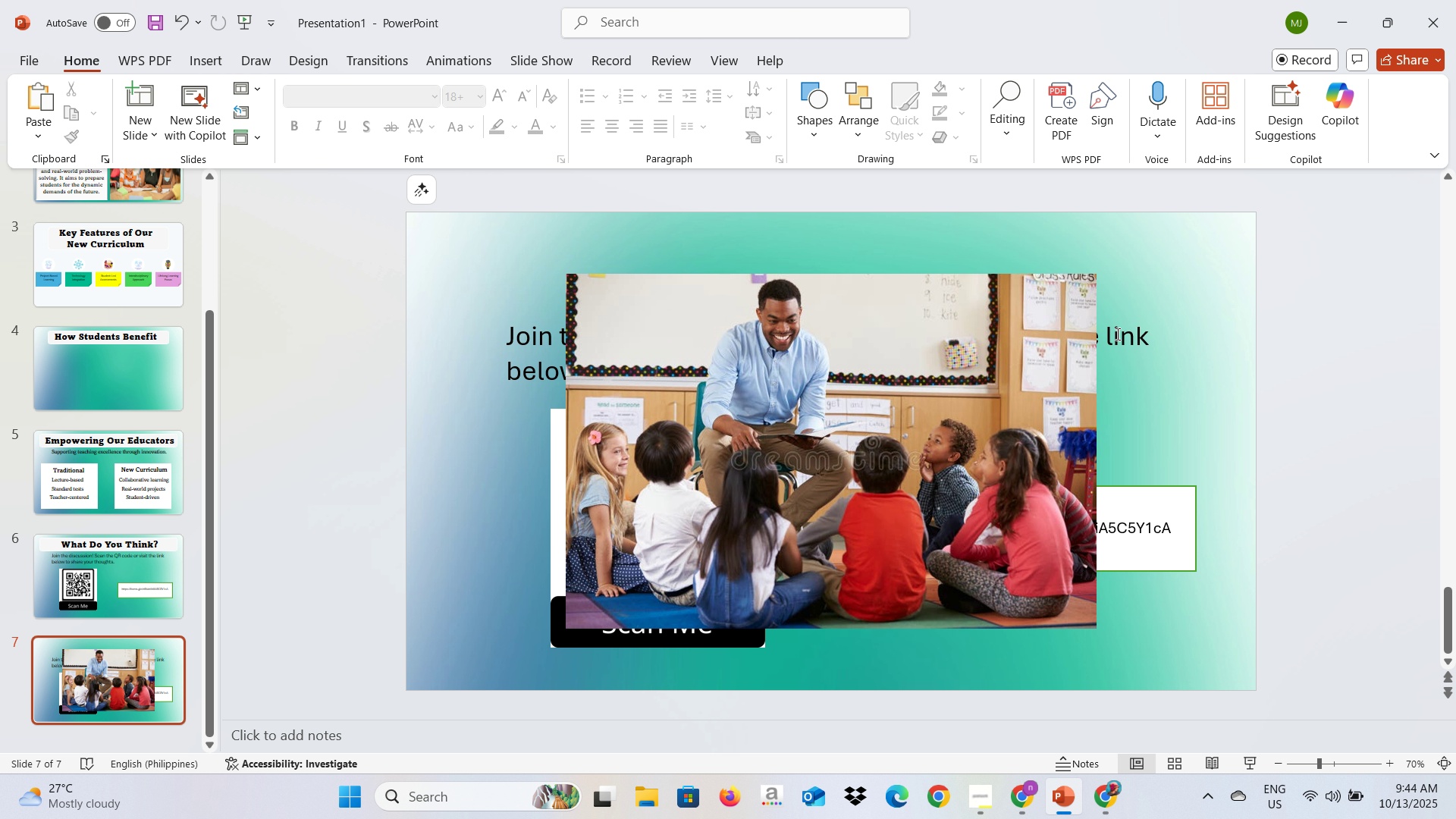 
left_click([1117, 334])
 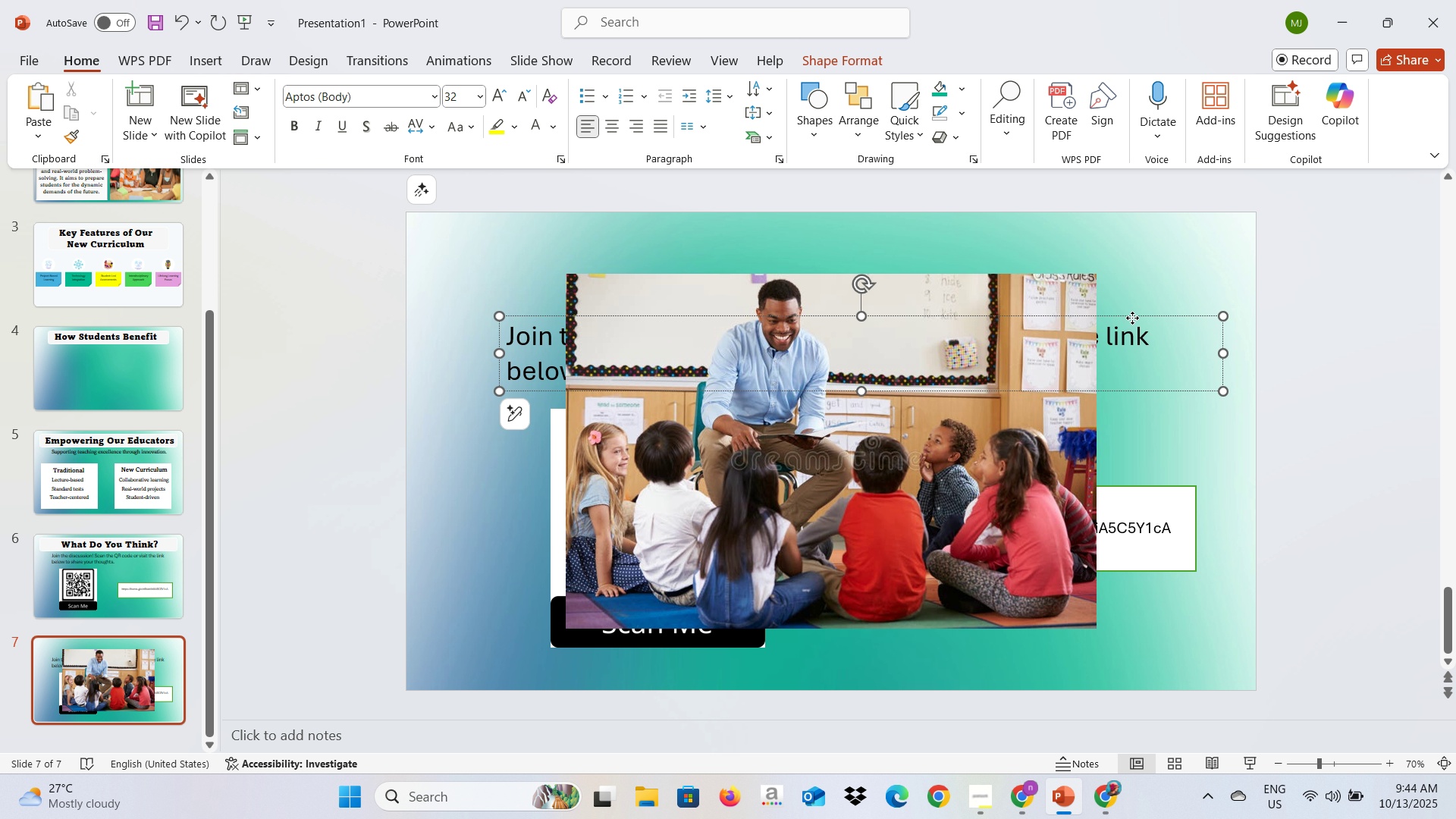 
left_click([1132, 318])
 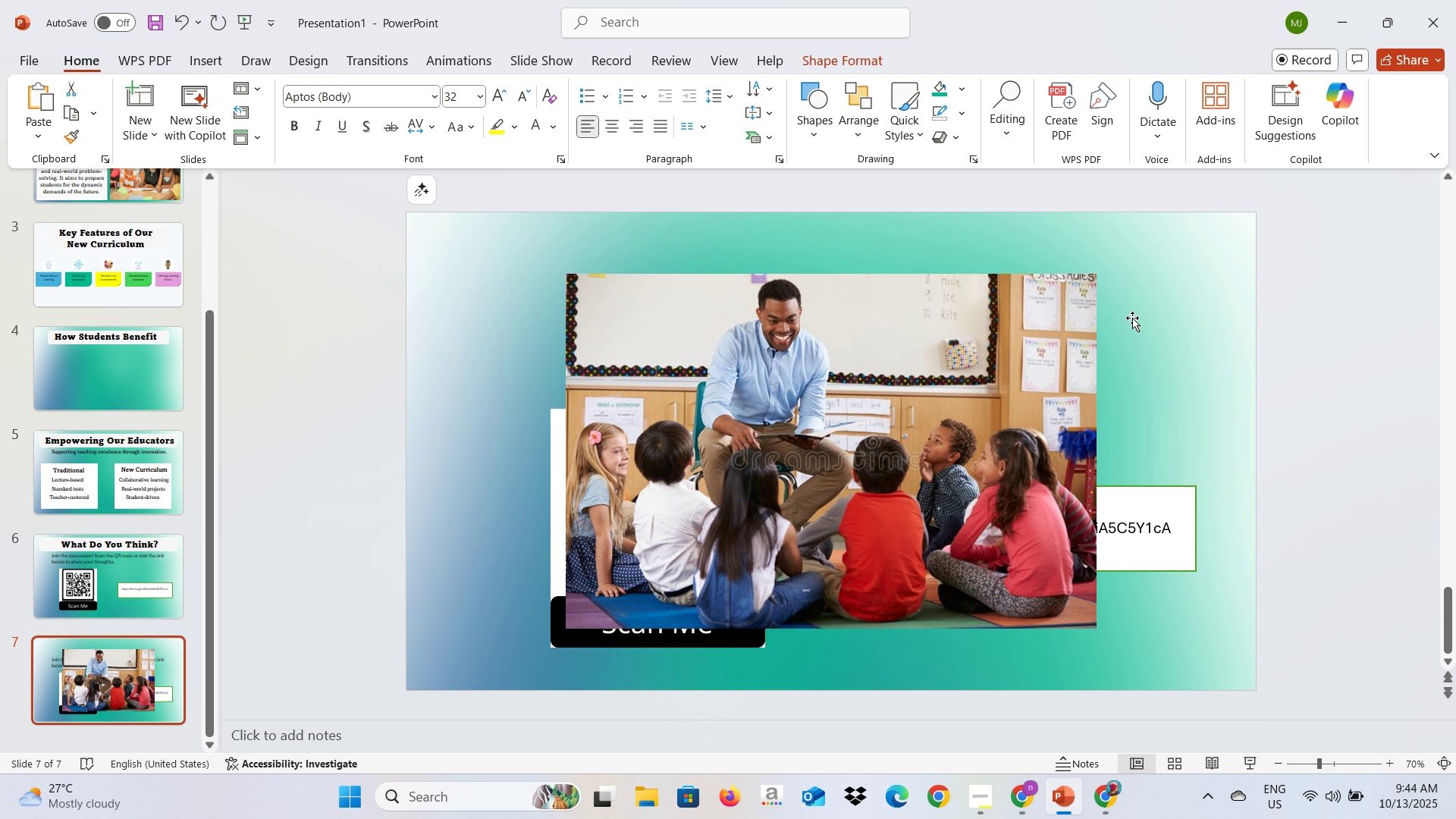 
key(Backspace)
 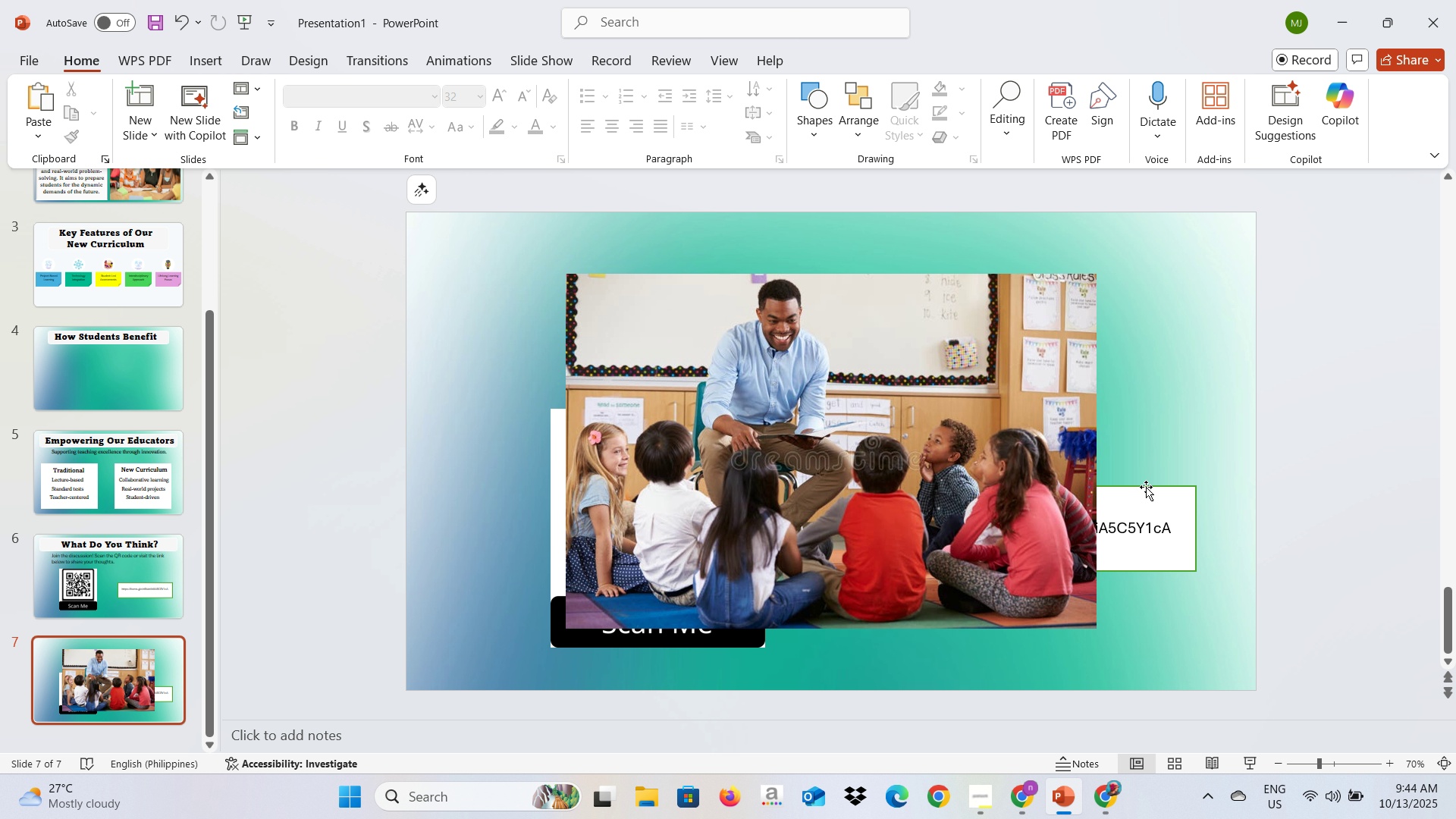 
left_click([1146, 487])
 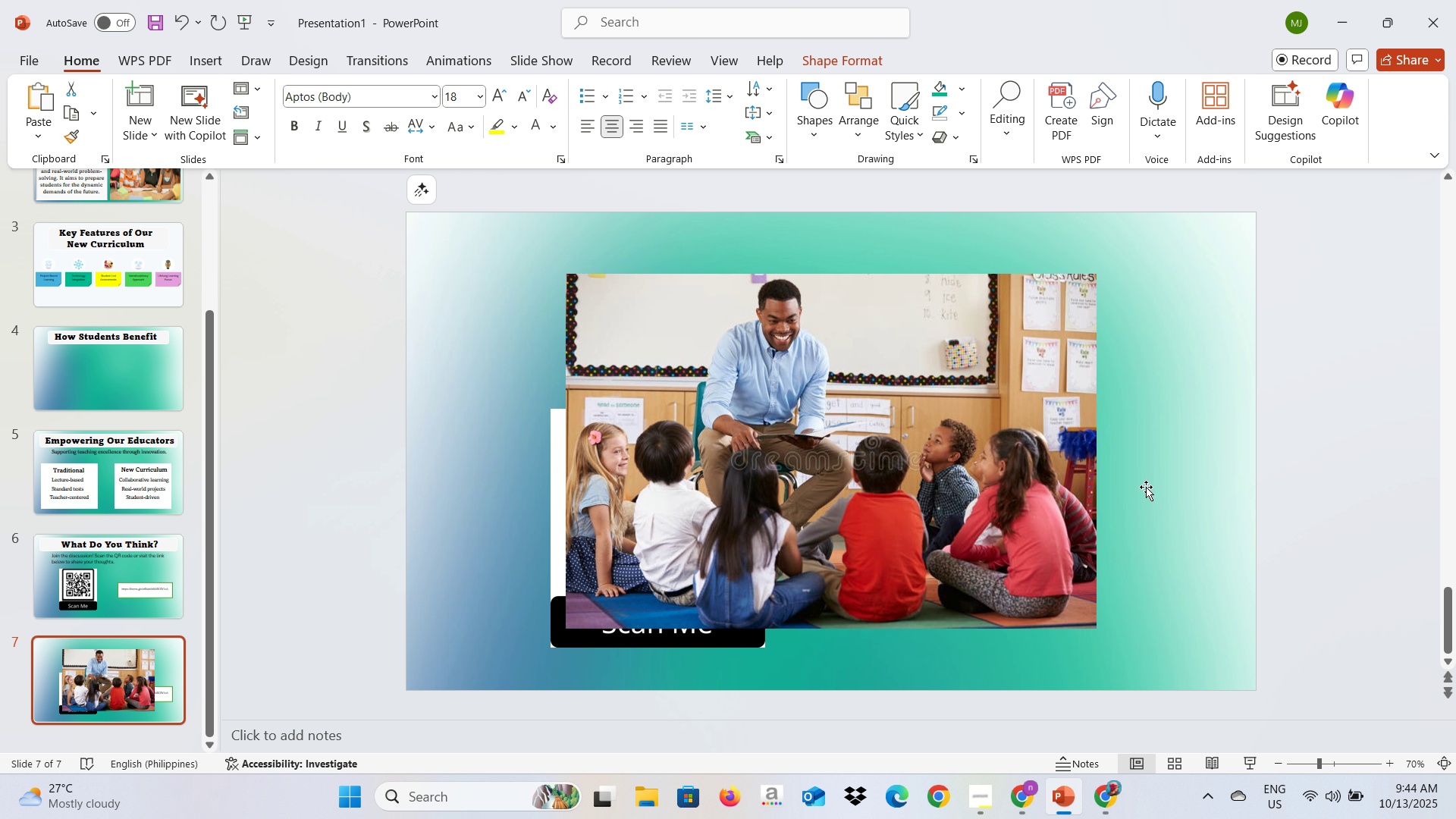 
key(Backspace)
 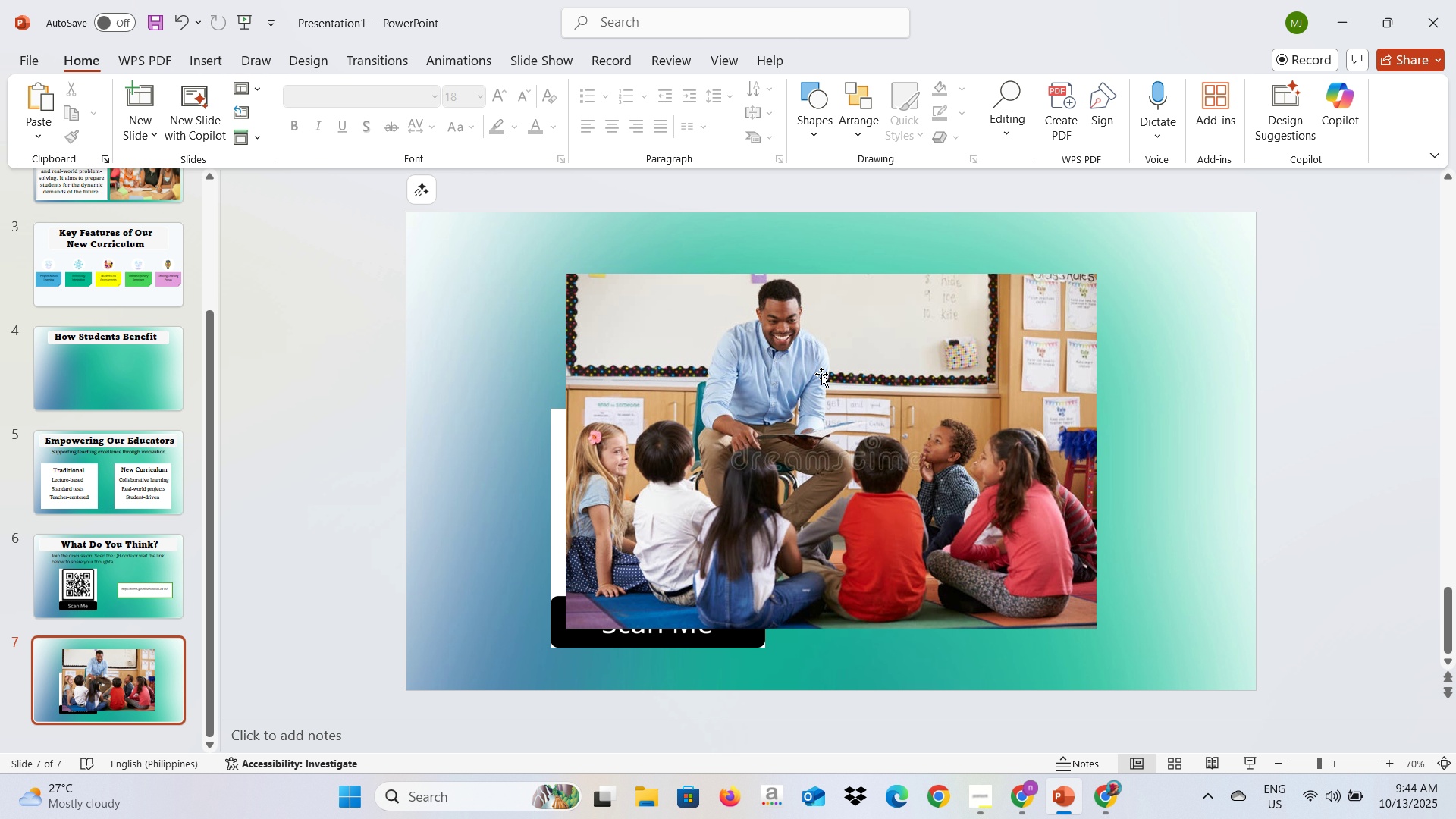 
left_click([822, 374])
 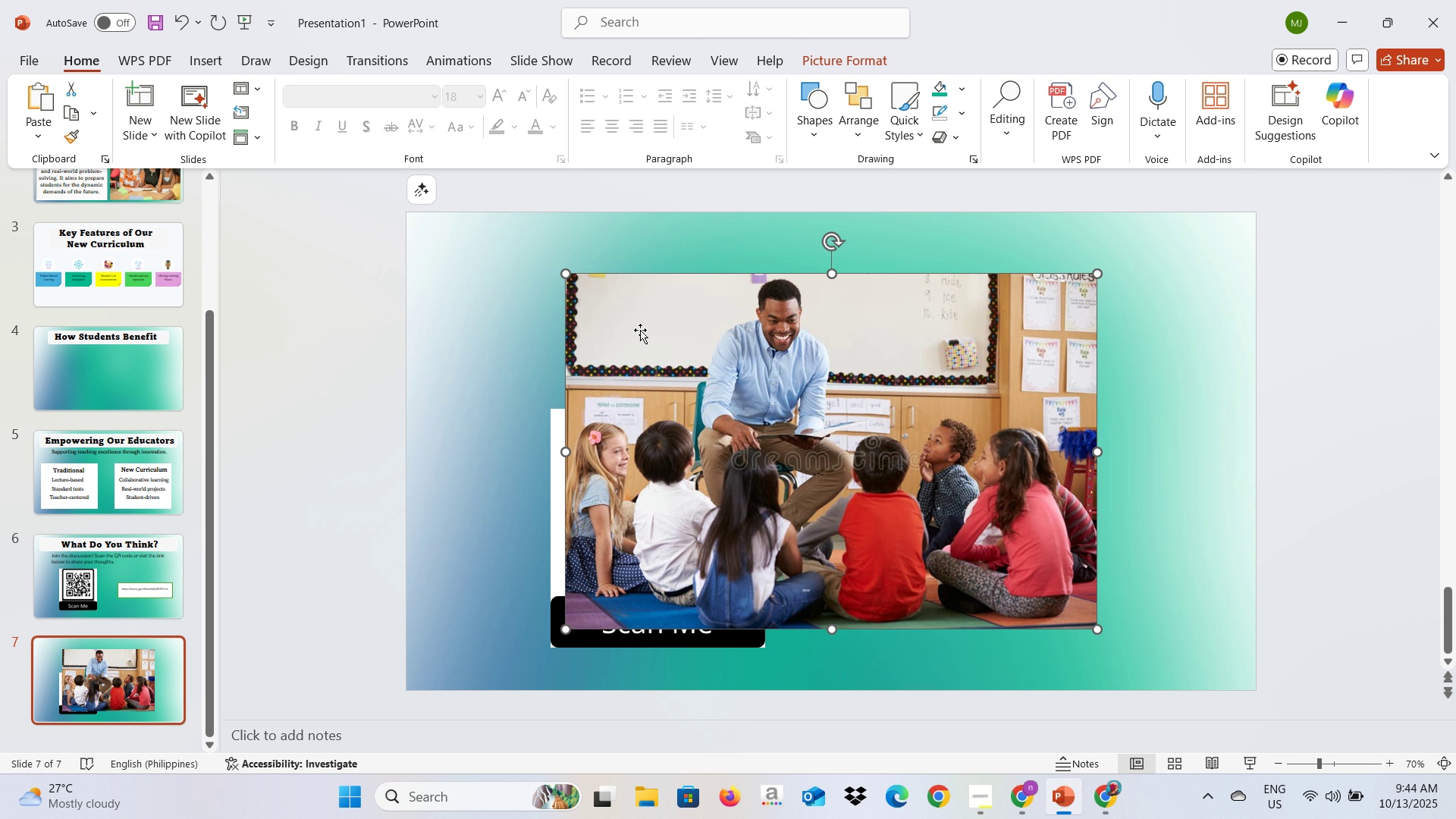 
left_click([505, 331])
 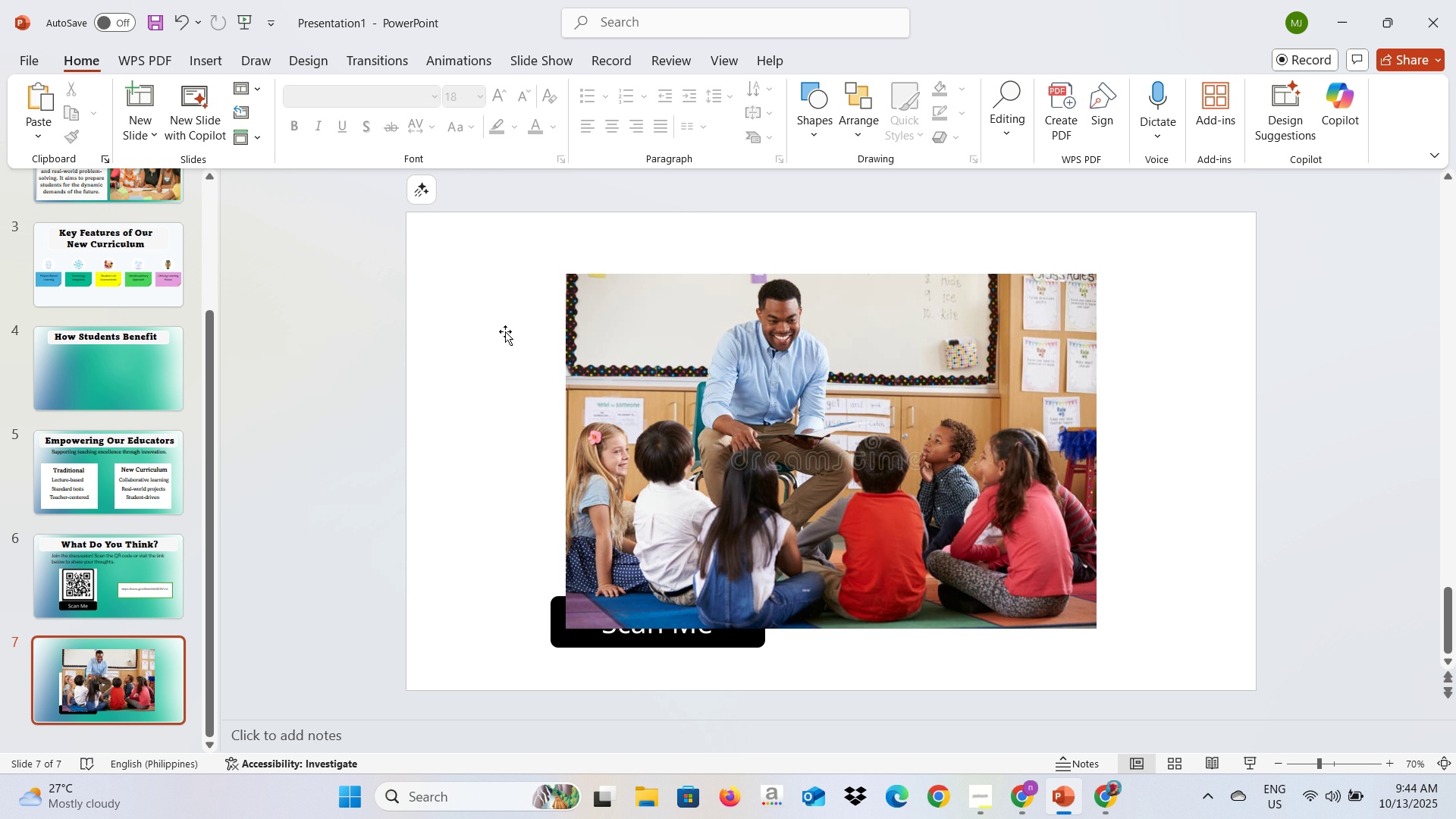 
key(Backspace)
 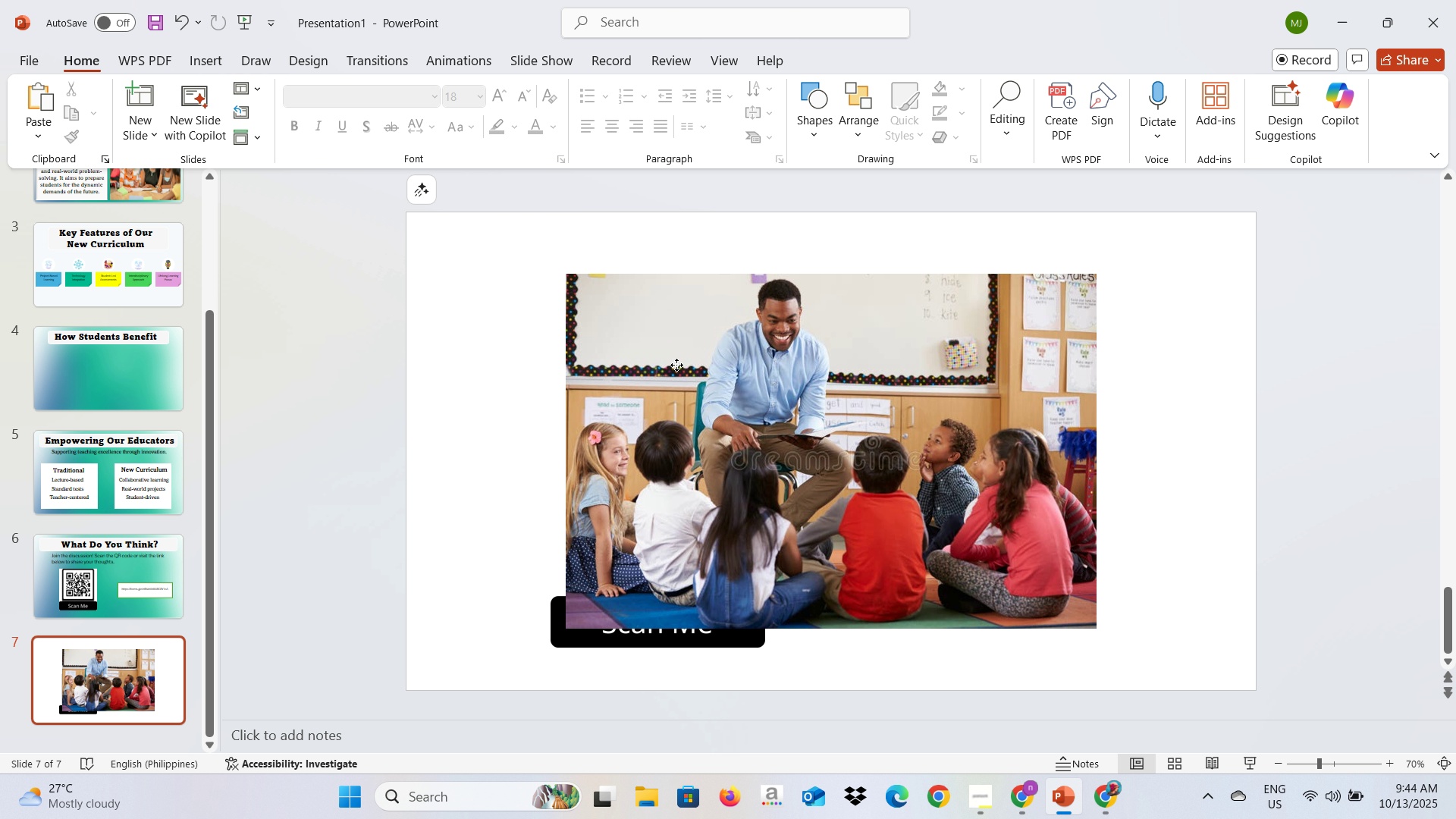 
left_click([676, 365])
 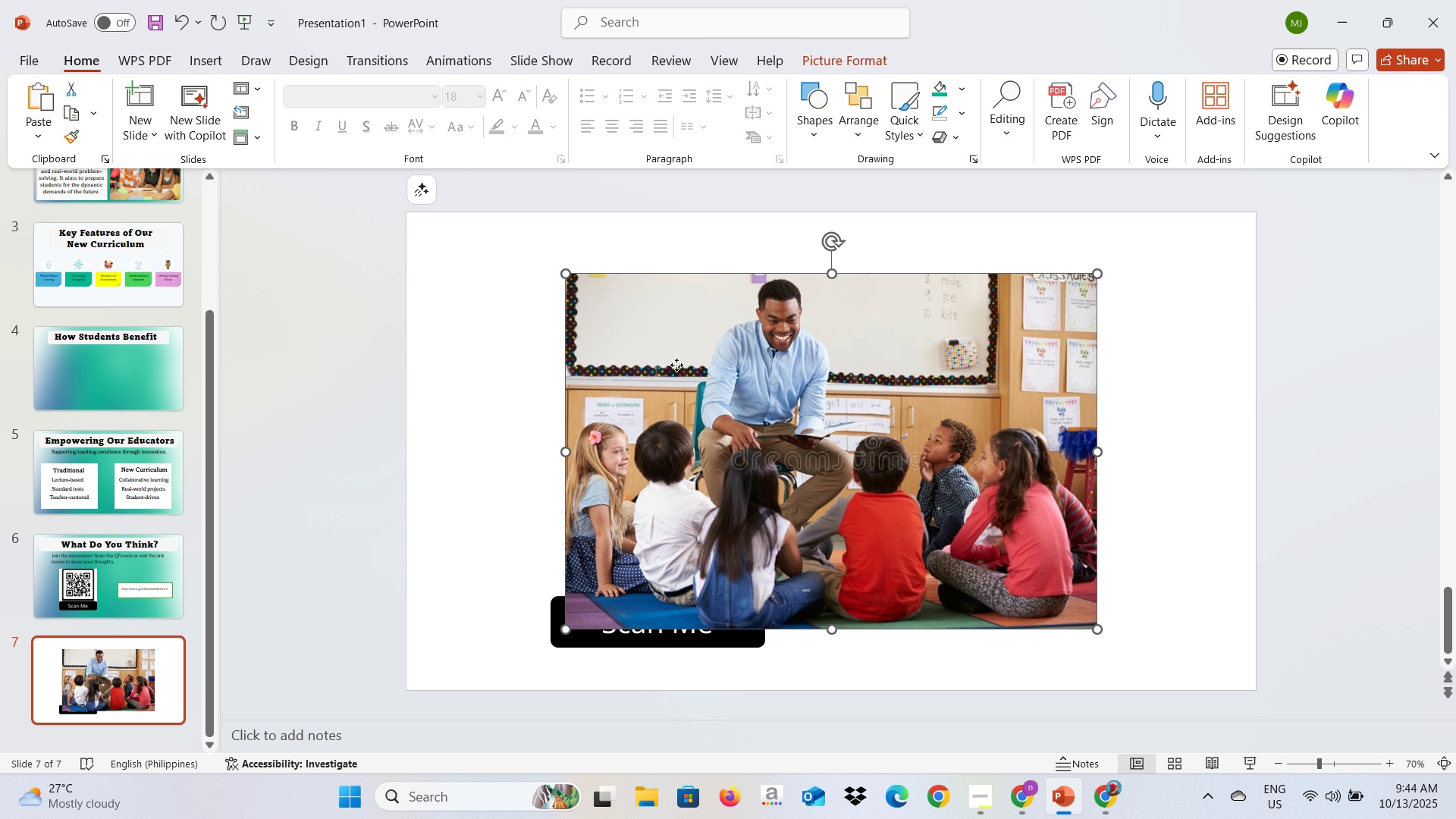 
right_click([676, 365])
 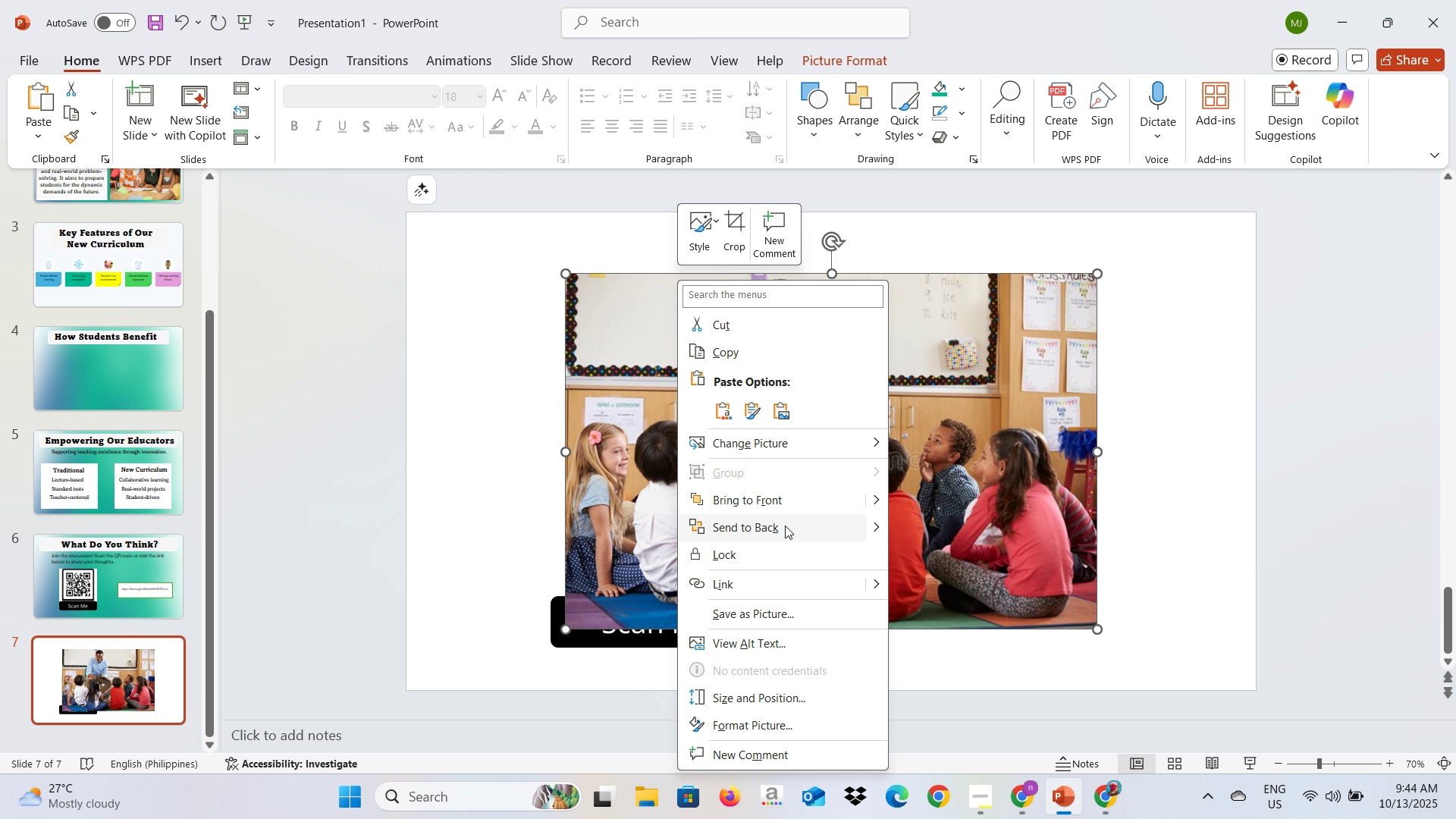 
left_click([785, 520])
 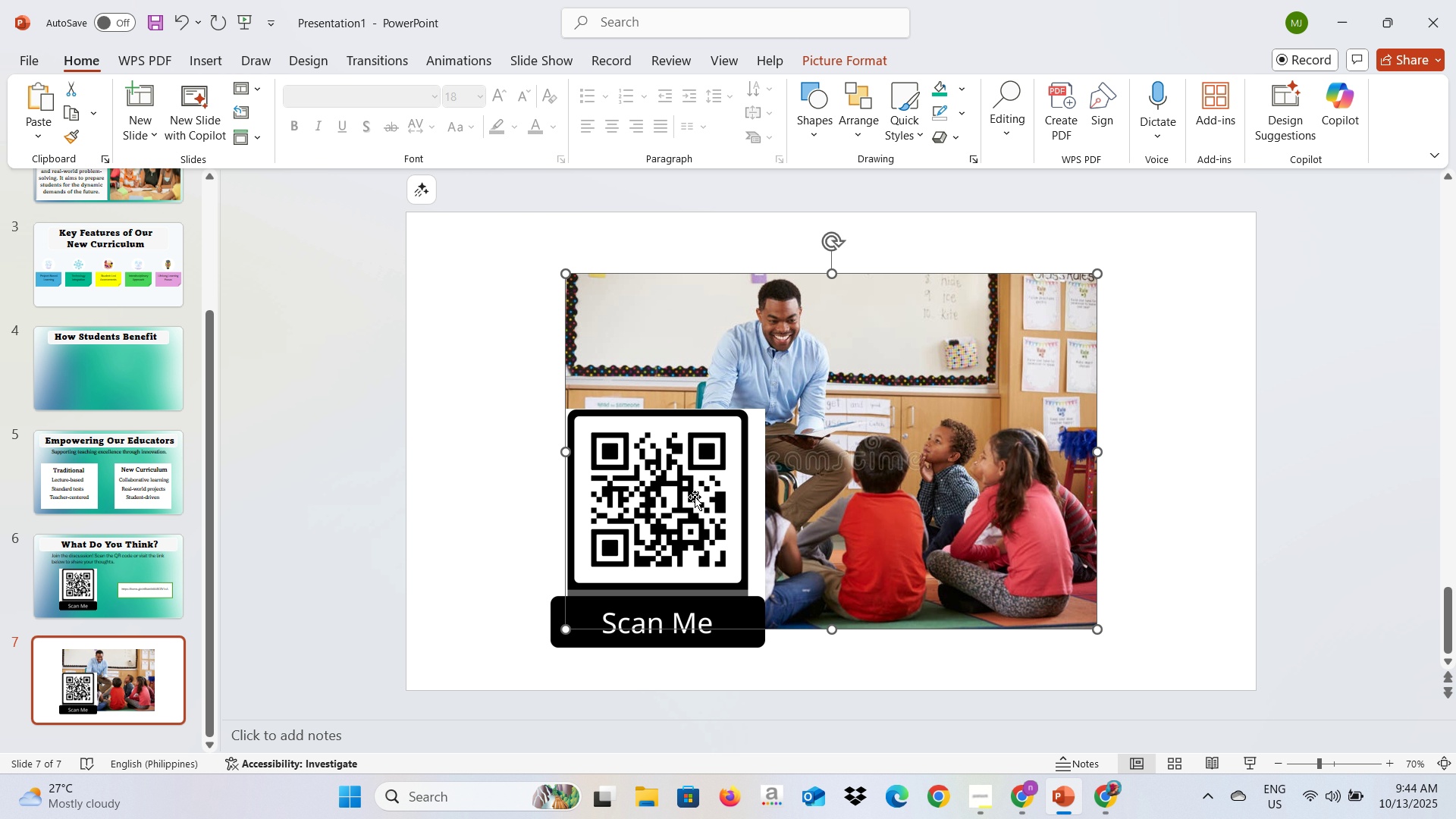 
left_click([695, 497])
 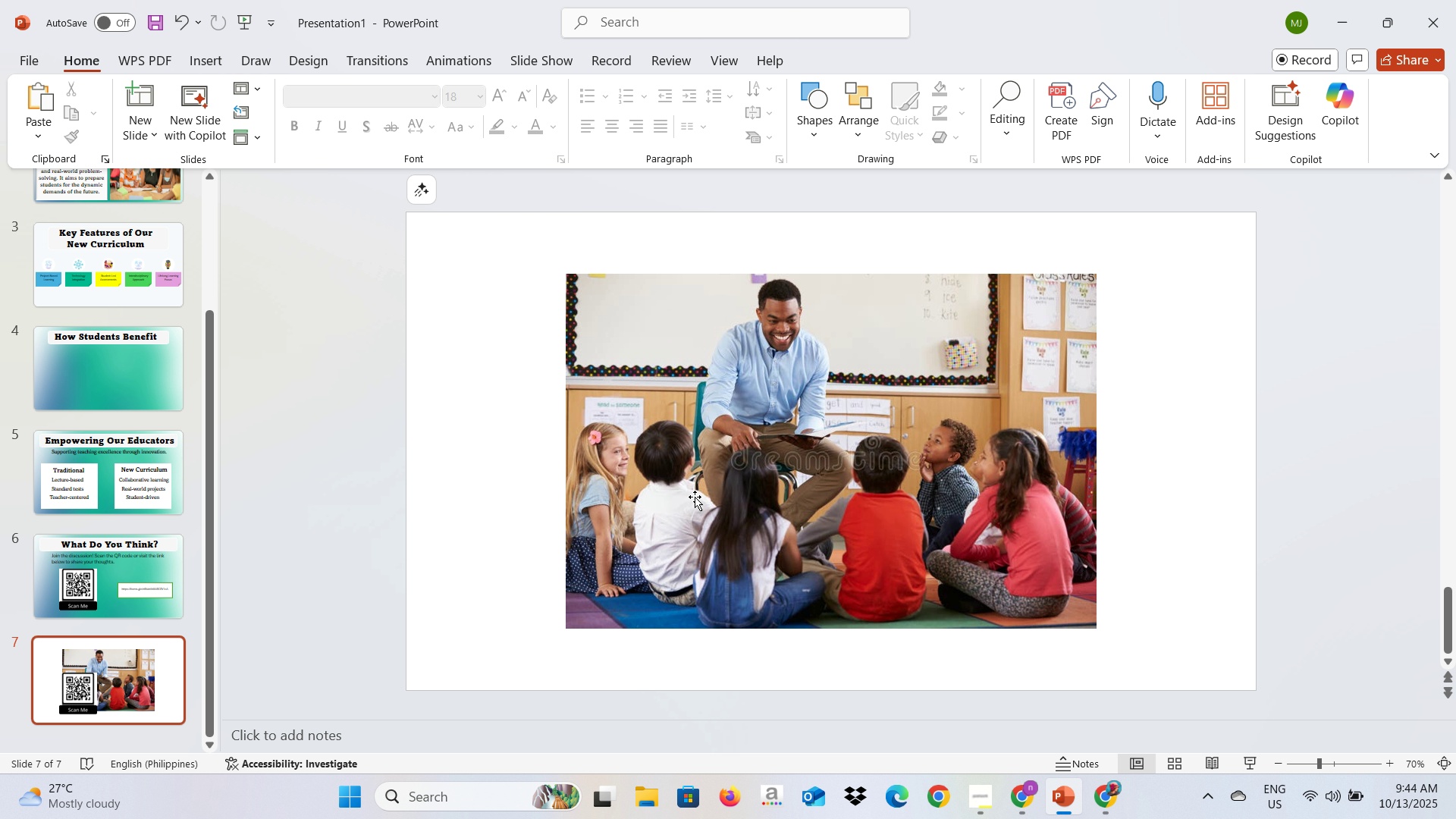 
key(Backspace)
 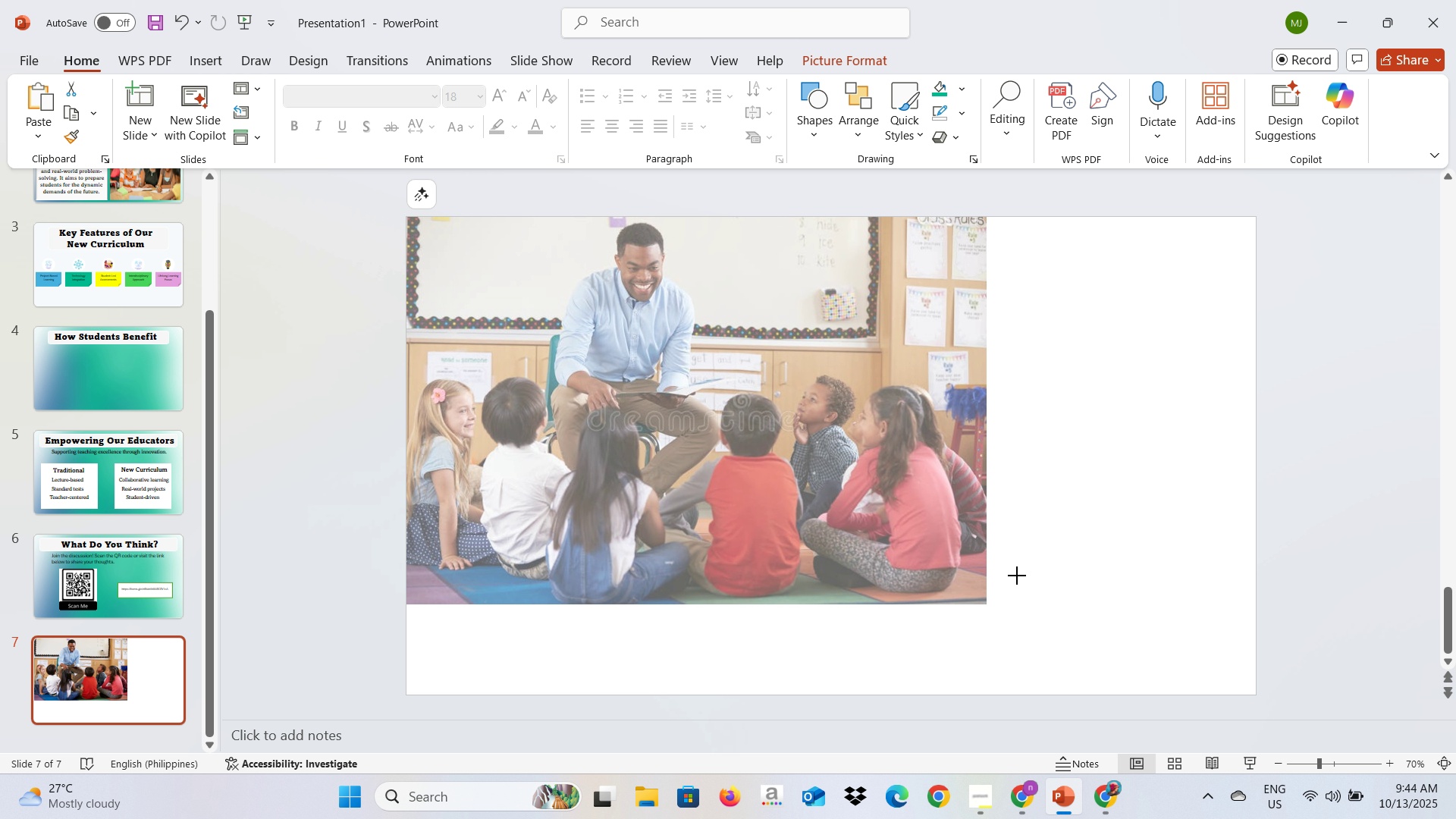 
wait(8.96)
 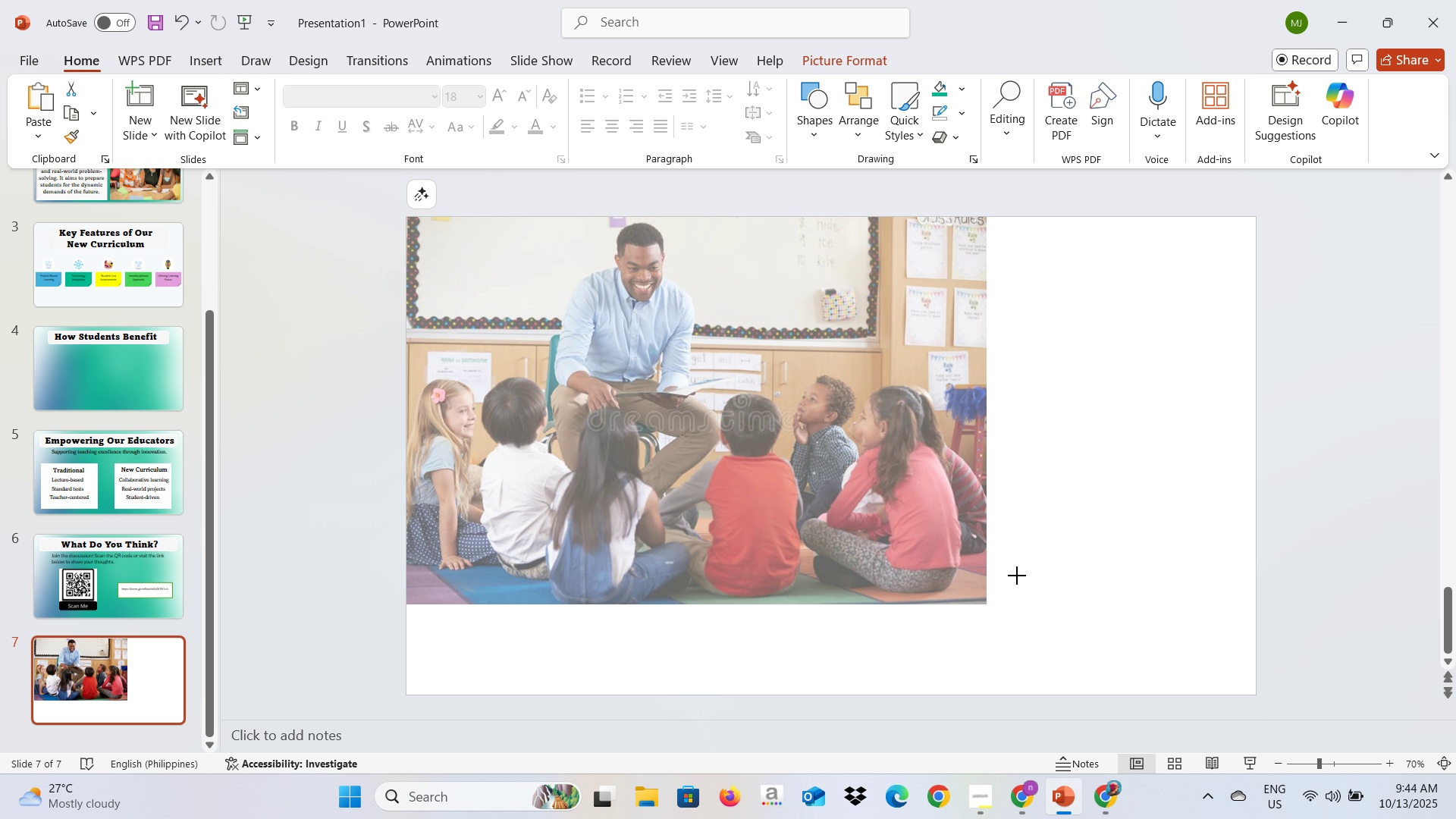 
left_click([1312, 461])
 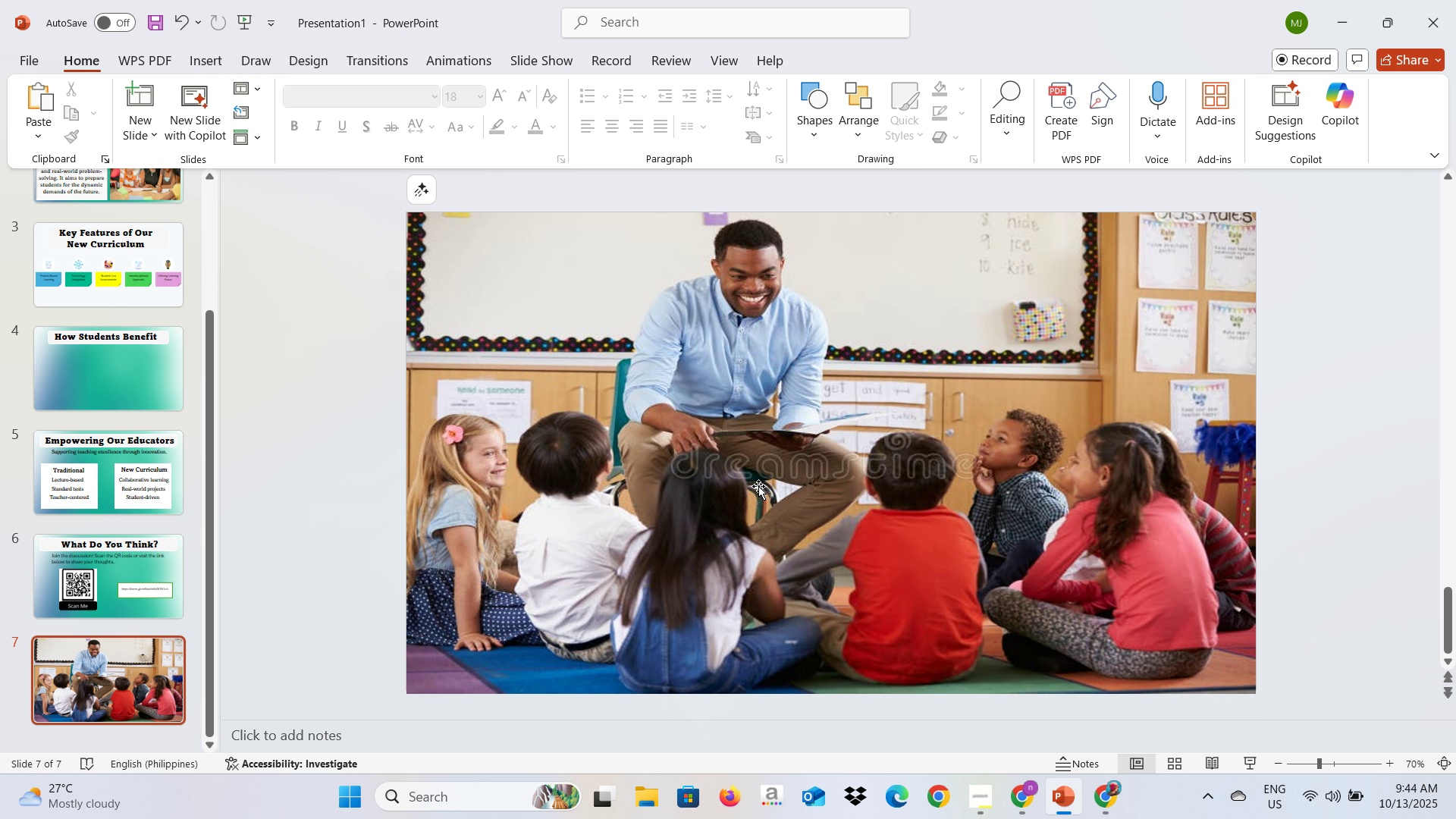 
left_click([759, 484])
 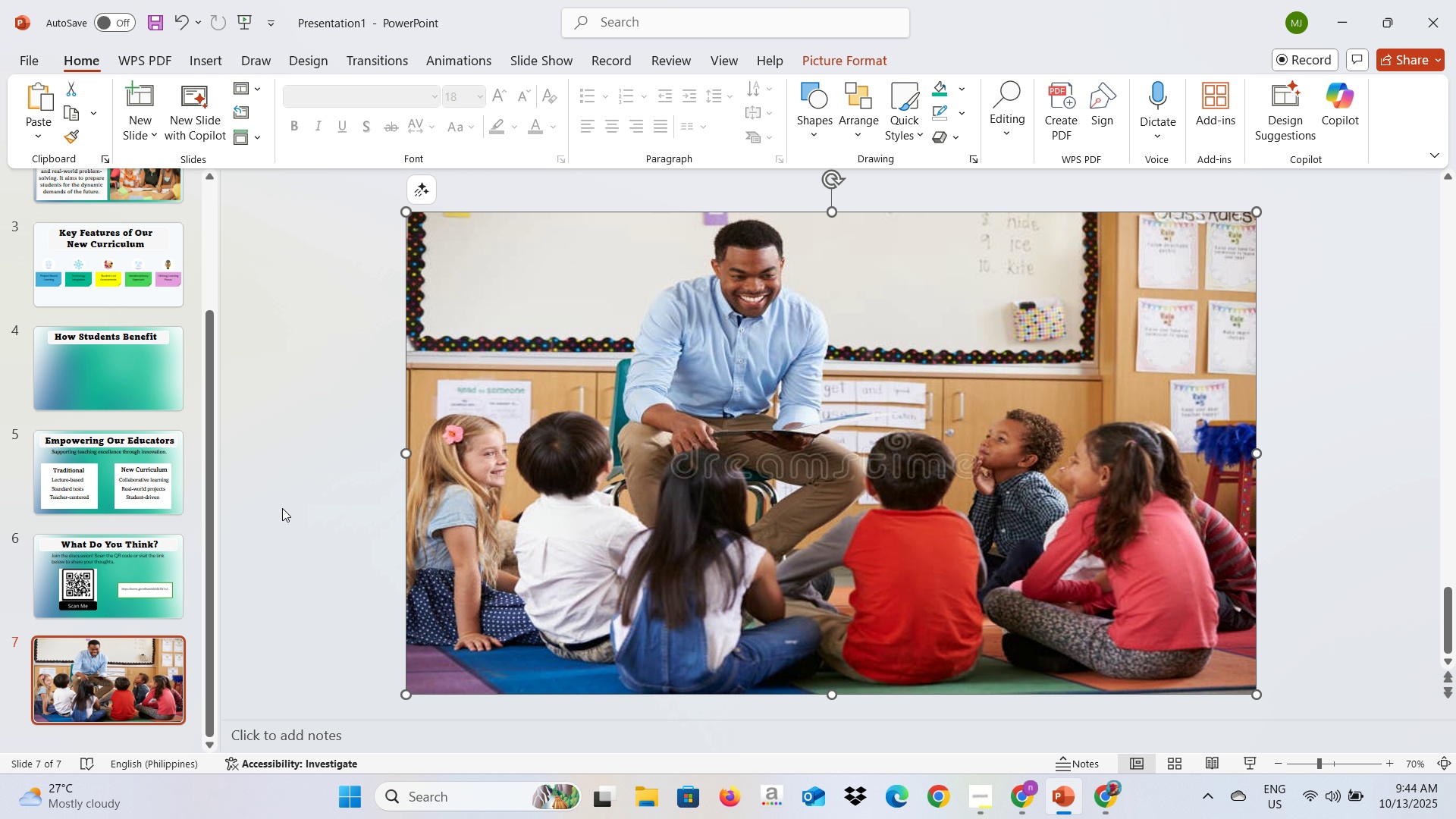 
left_click([282, 508])
 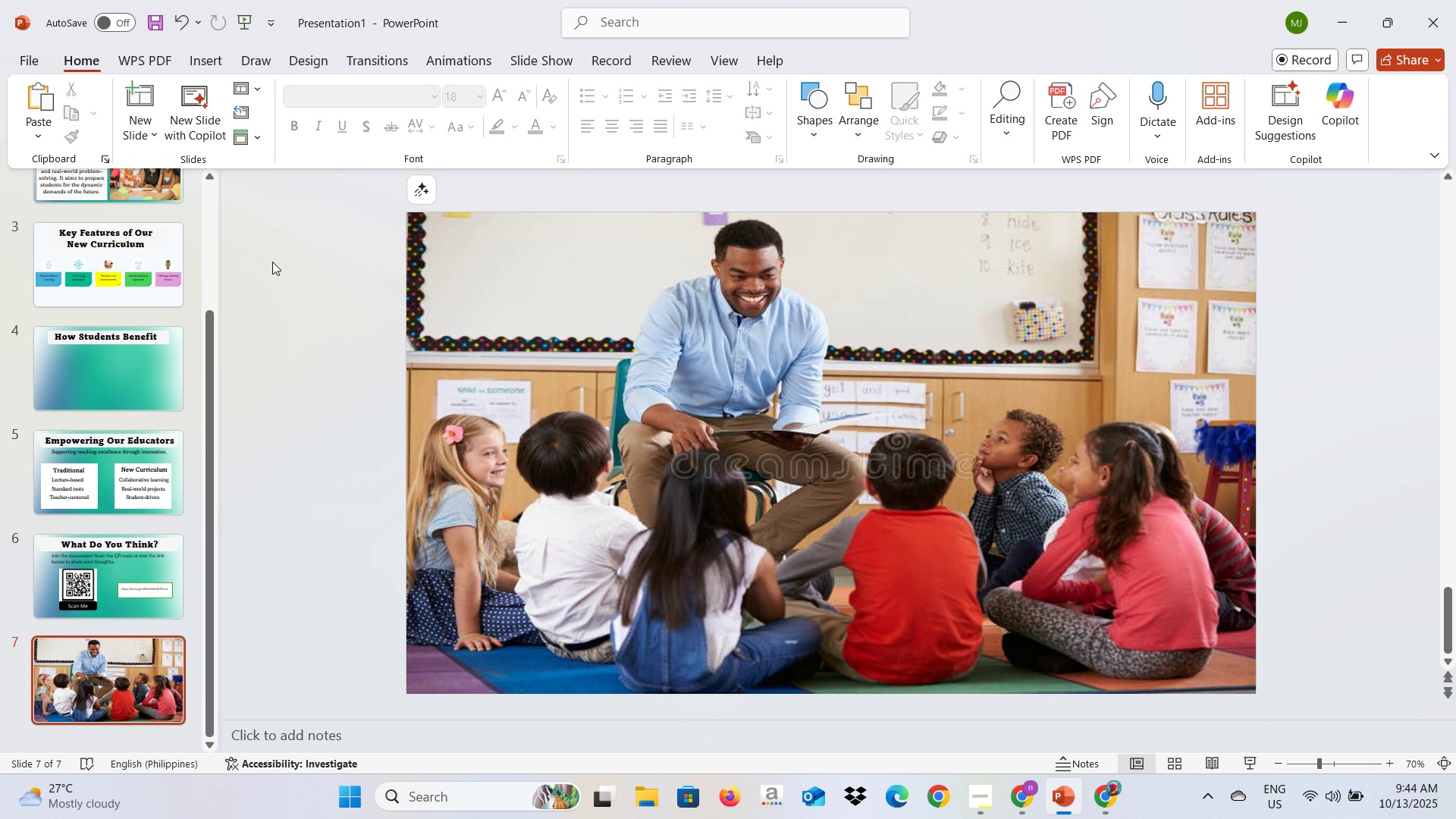 
key(Alt+AltLeft)
 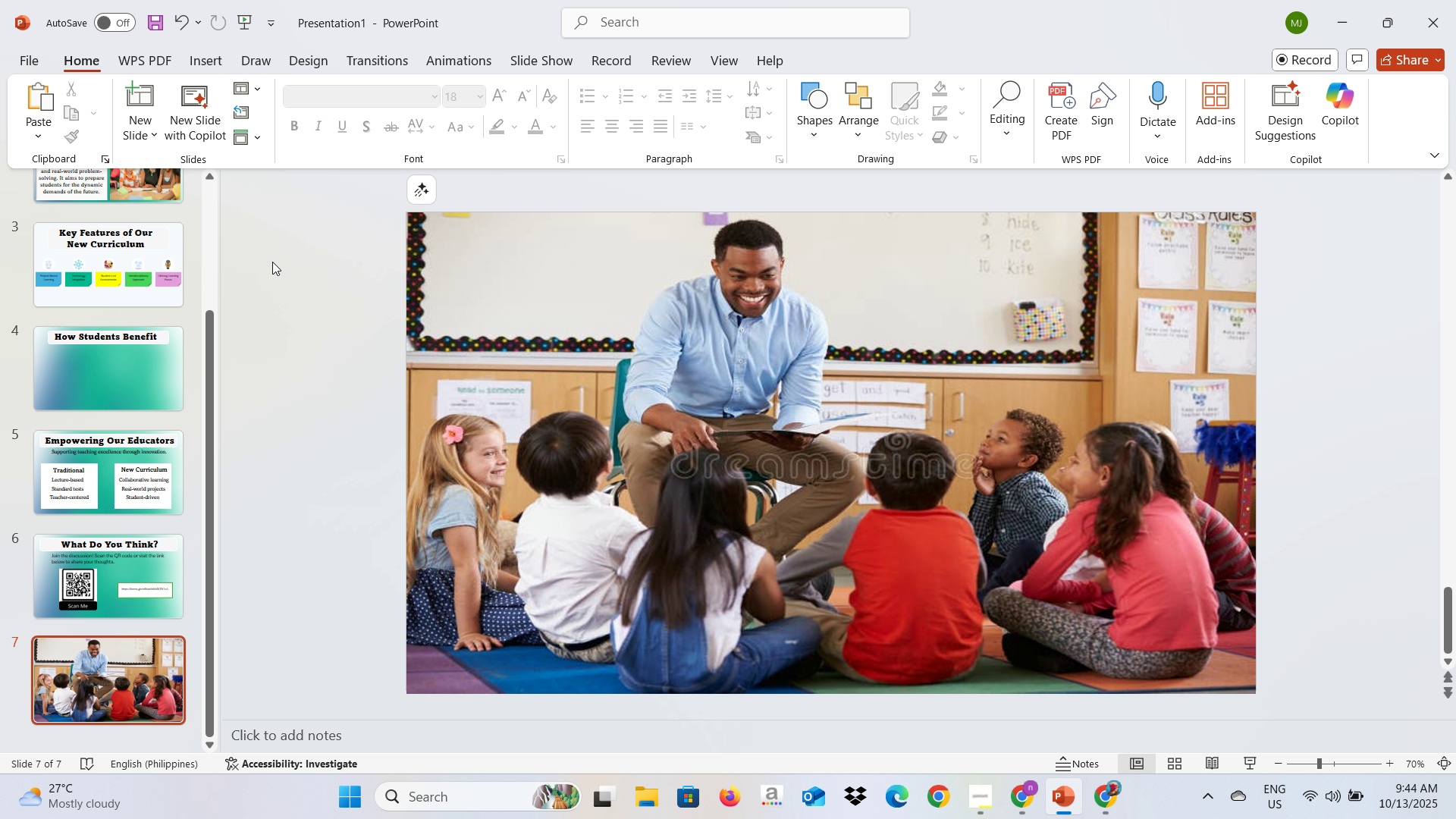 
key(Alt+Tab)
 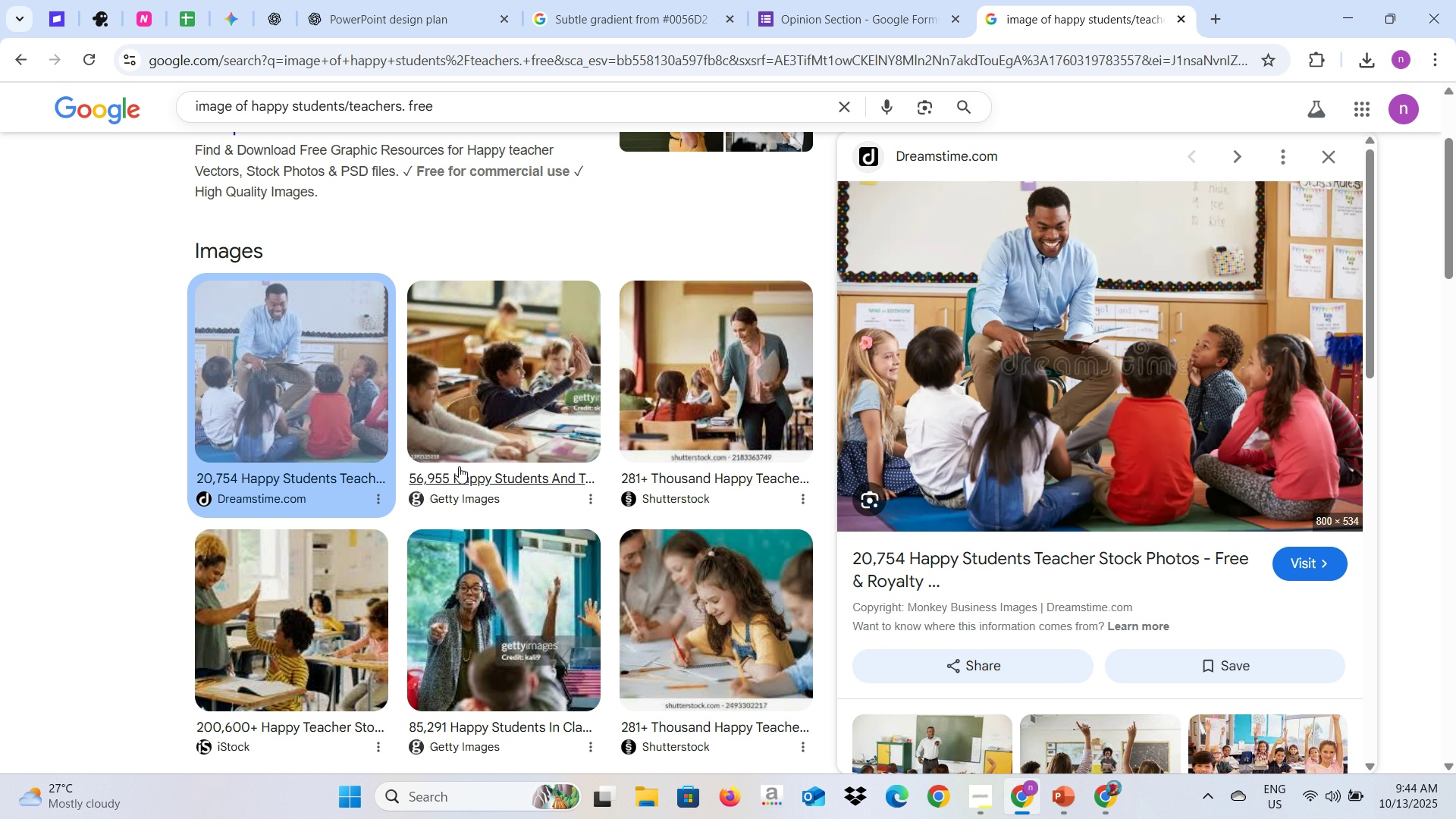 
key(Alt+Tab)
 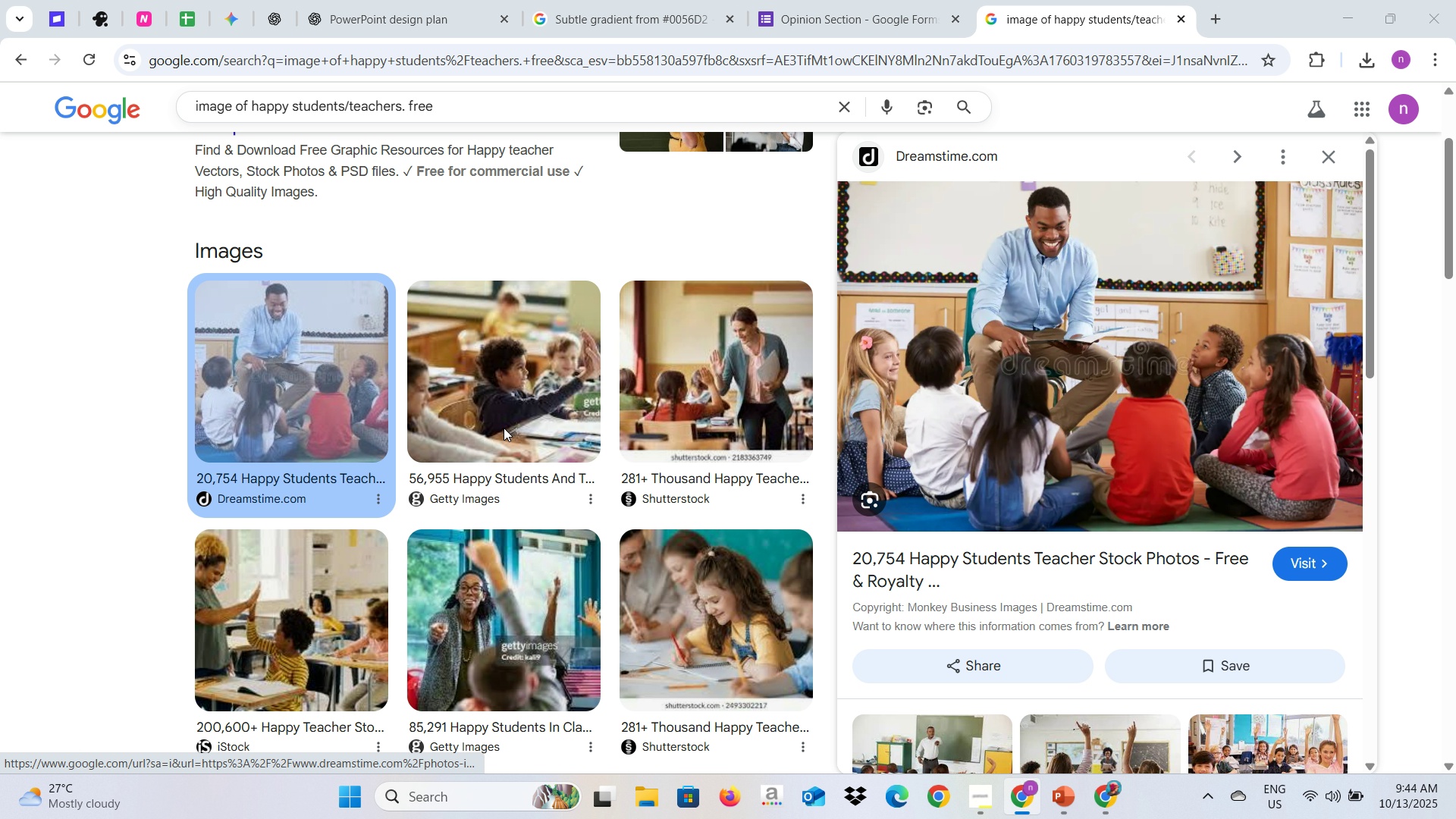 
key(Alt+Tab)
 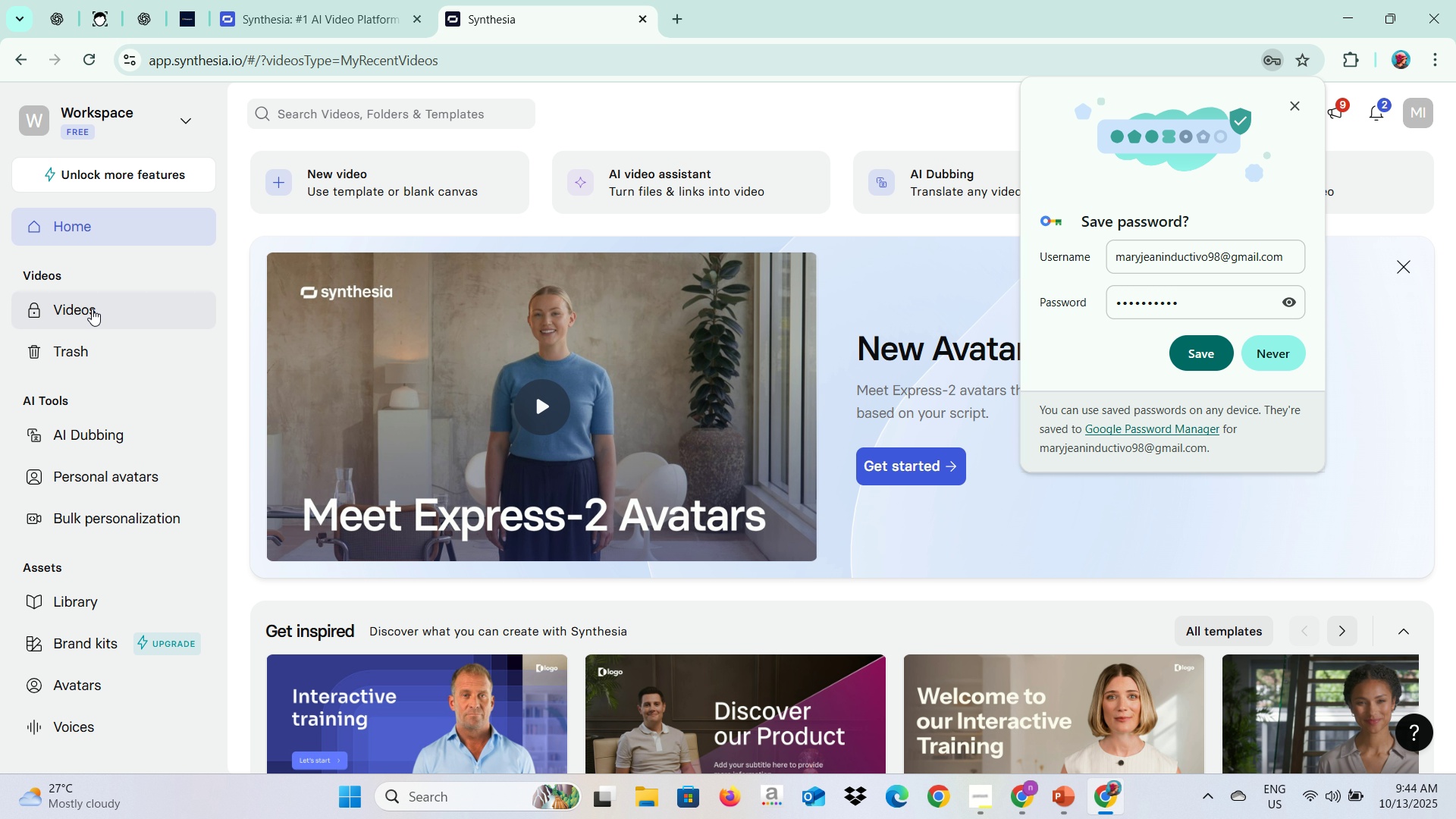 
left_click([92, 309])
 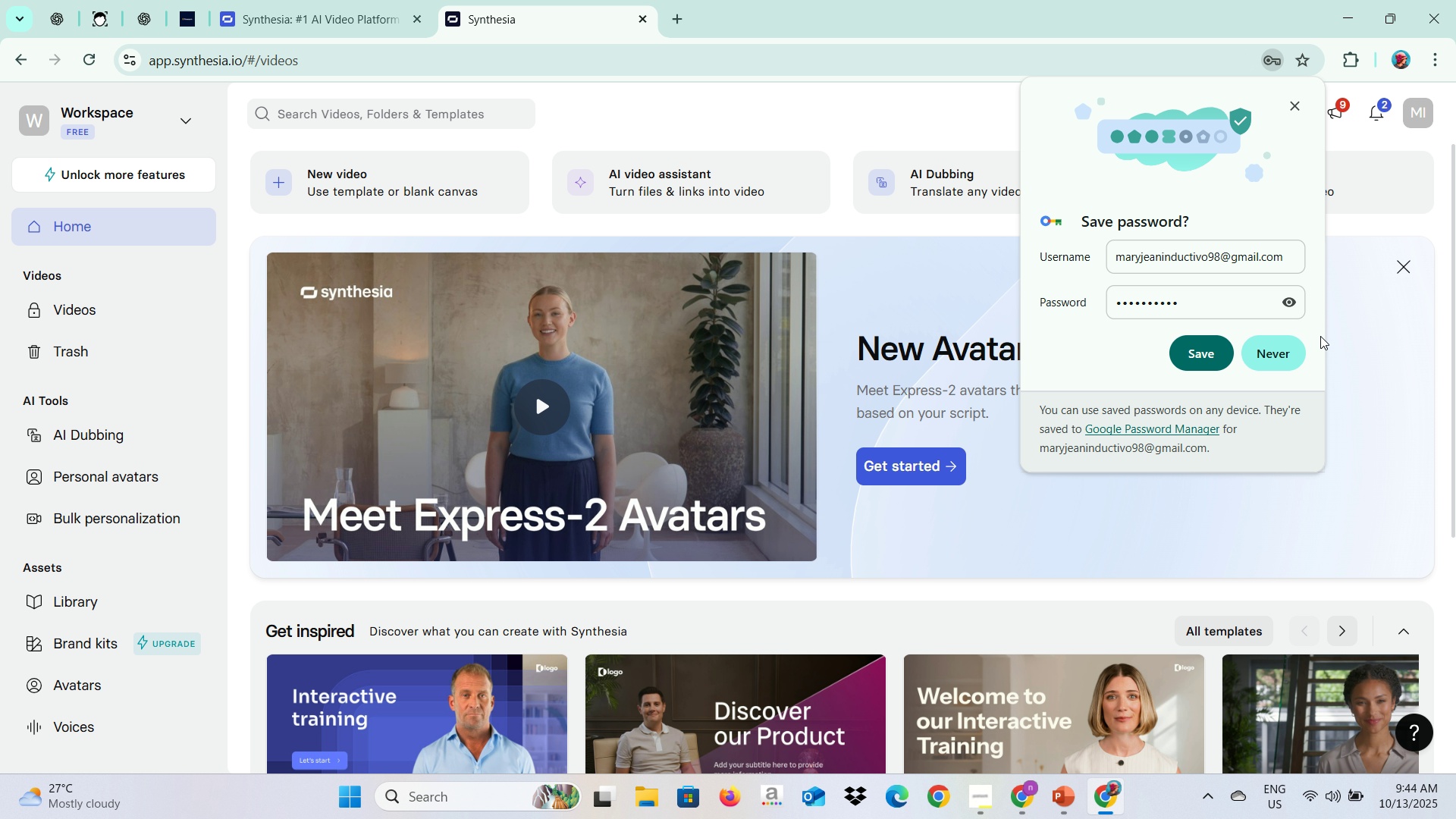 
left_click([1286, 350])
 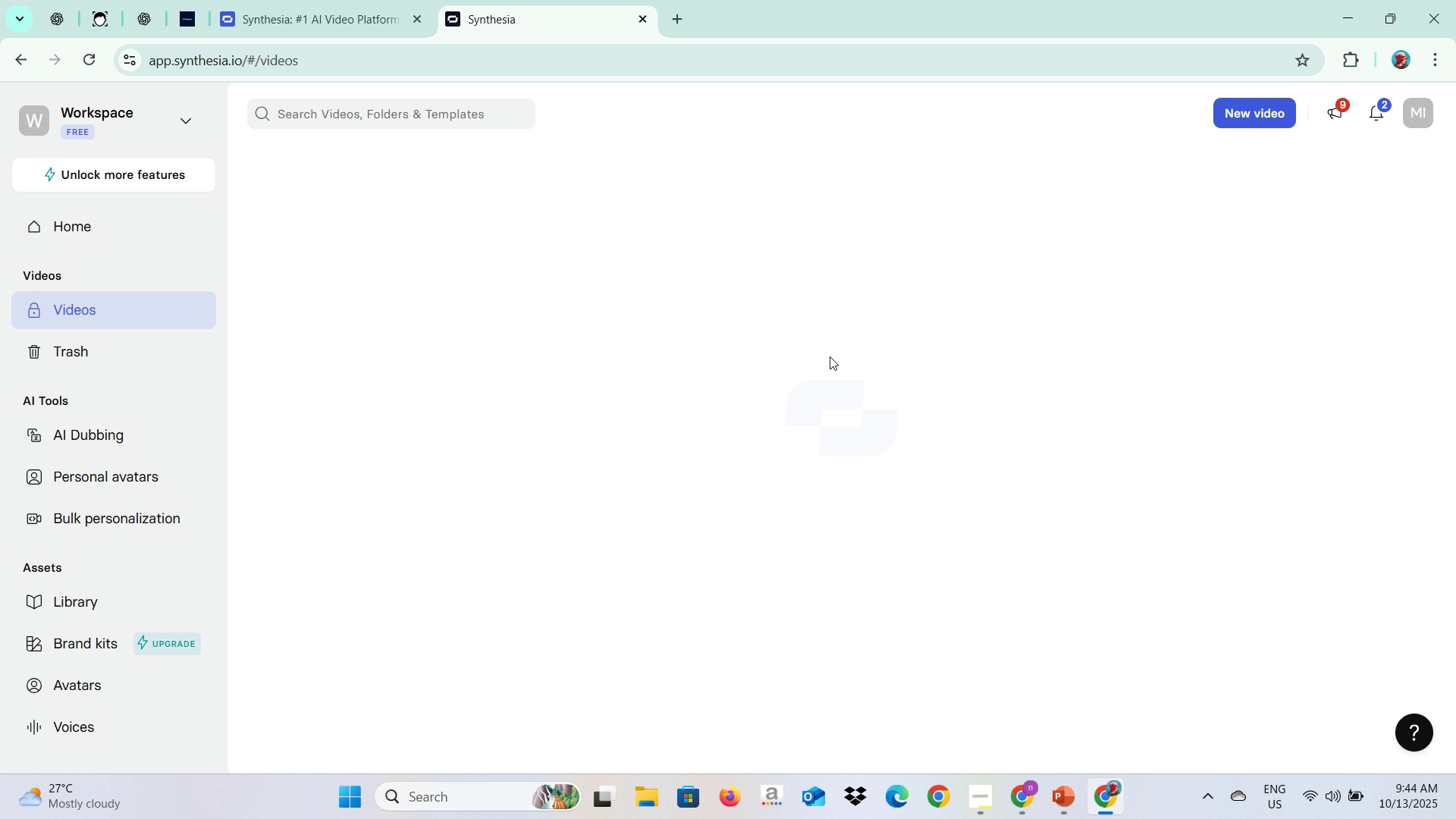 
wait(9.99)
 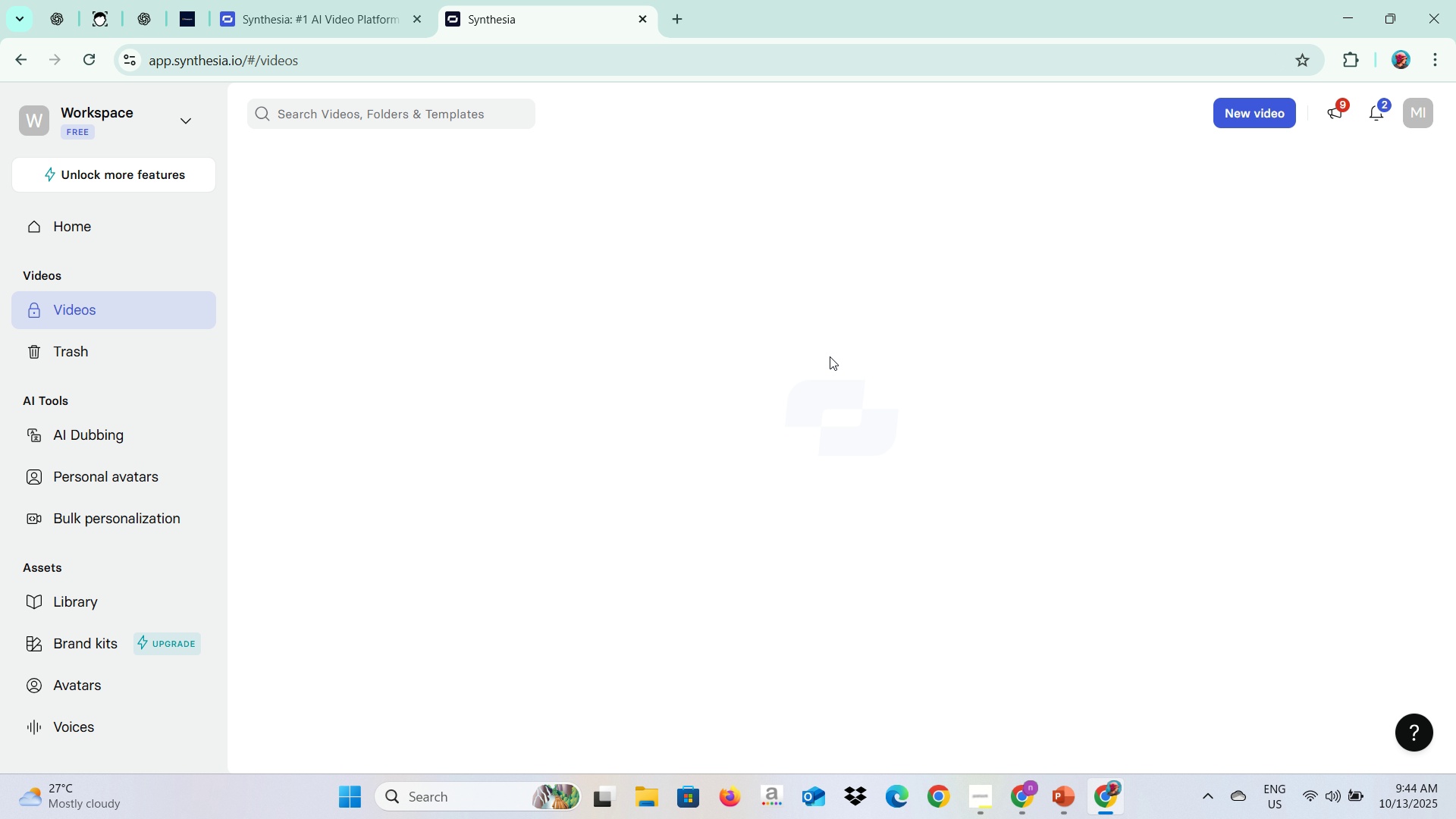 
left_click([433, 286])
 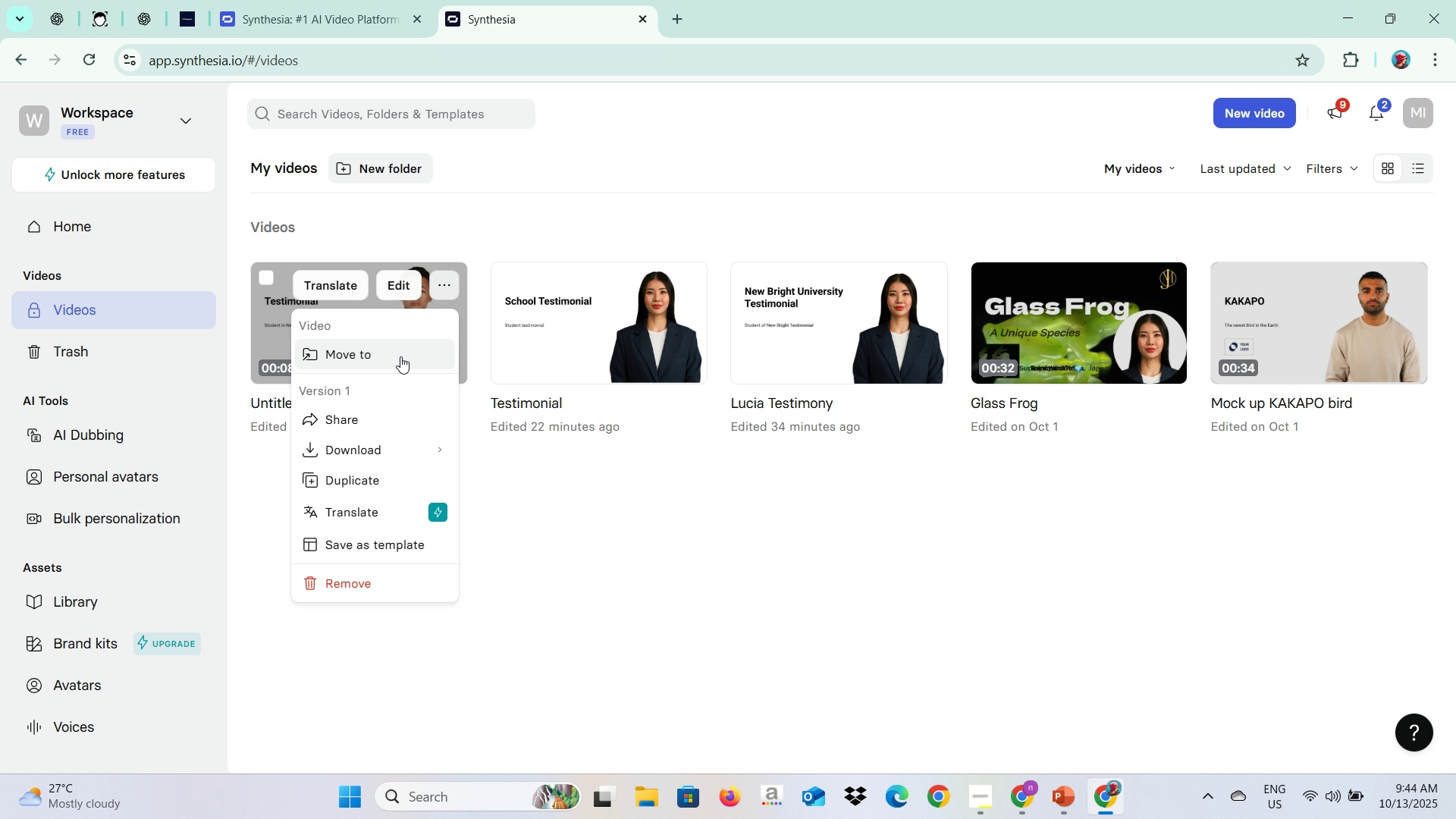 
mouse_move([397, 457])
 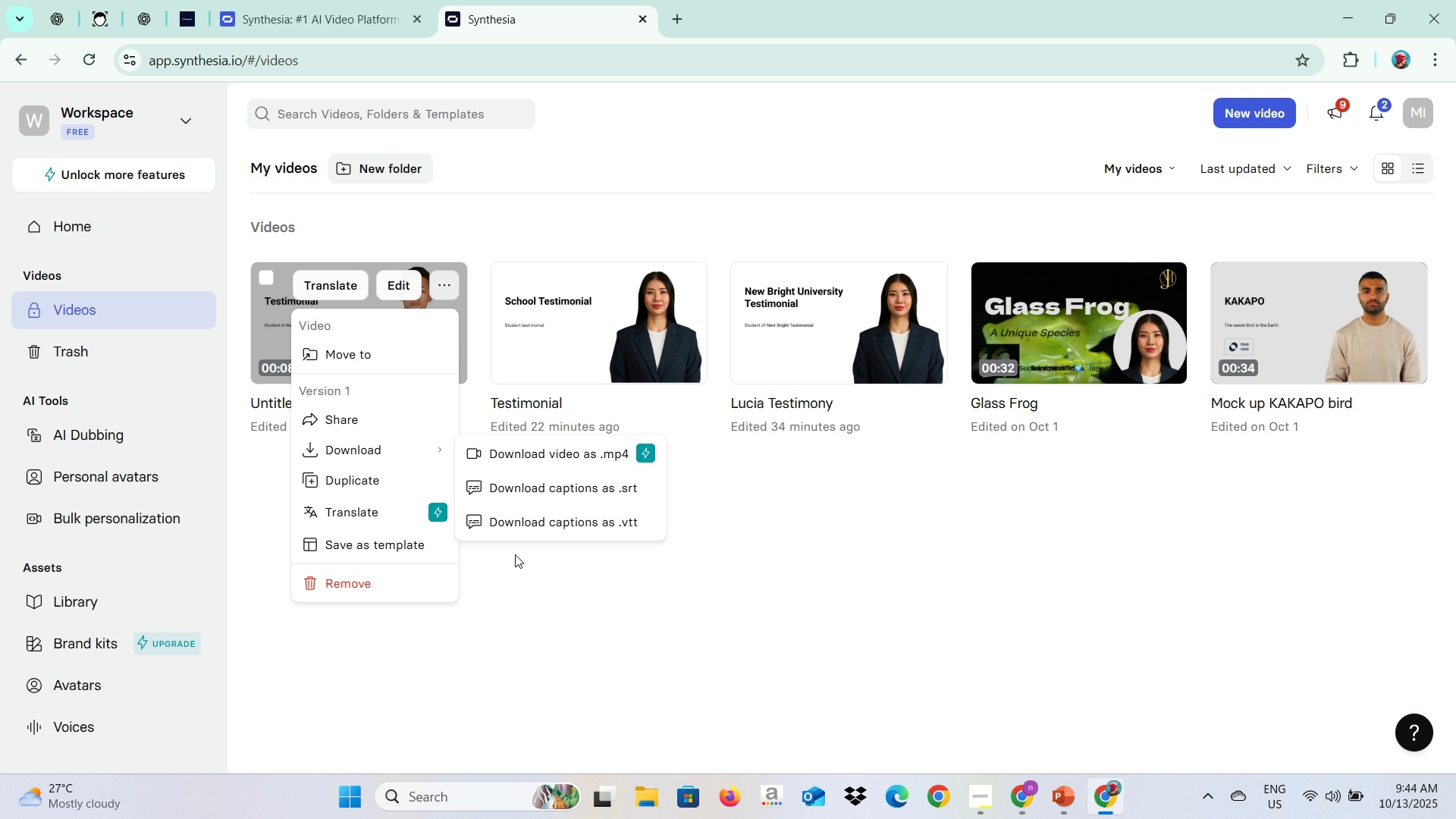 
left_click([564, 618])
 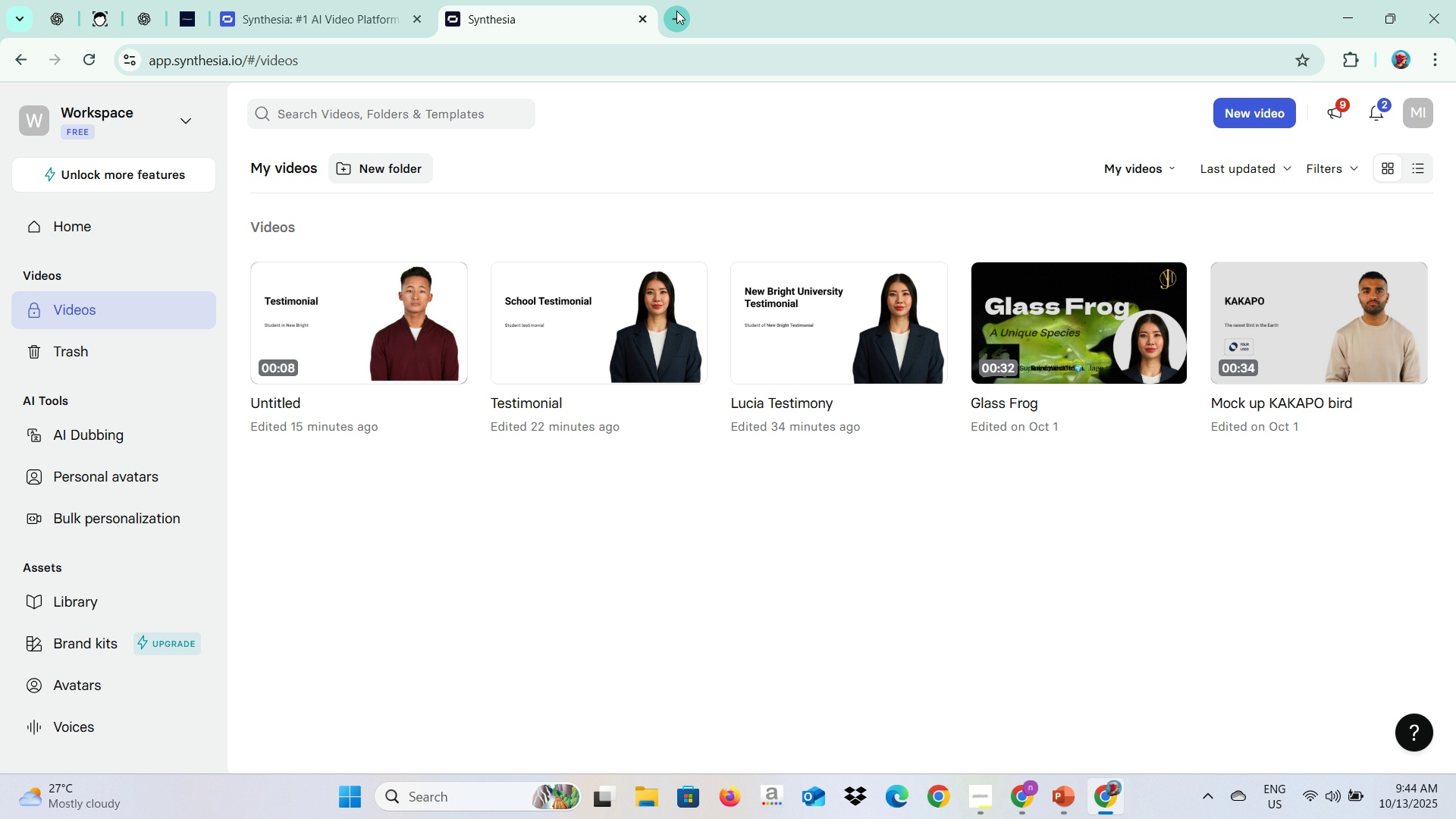 
left_click([676, 11])
 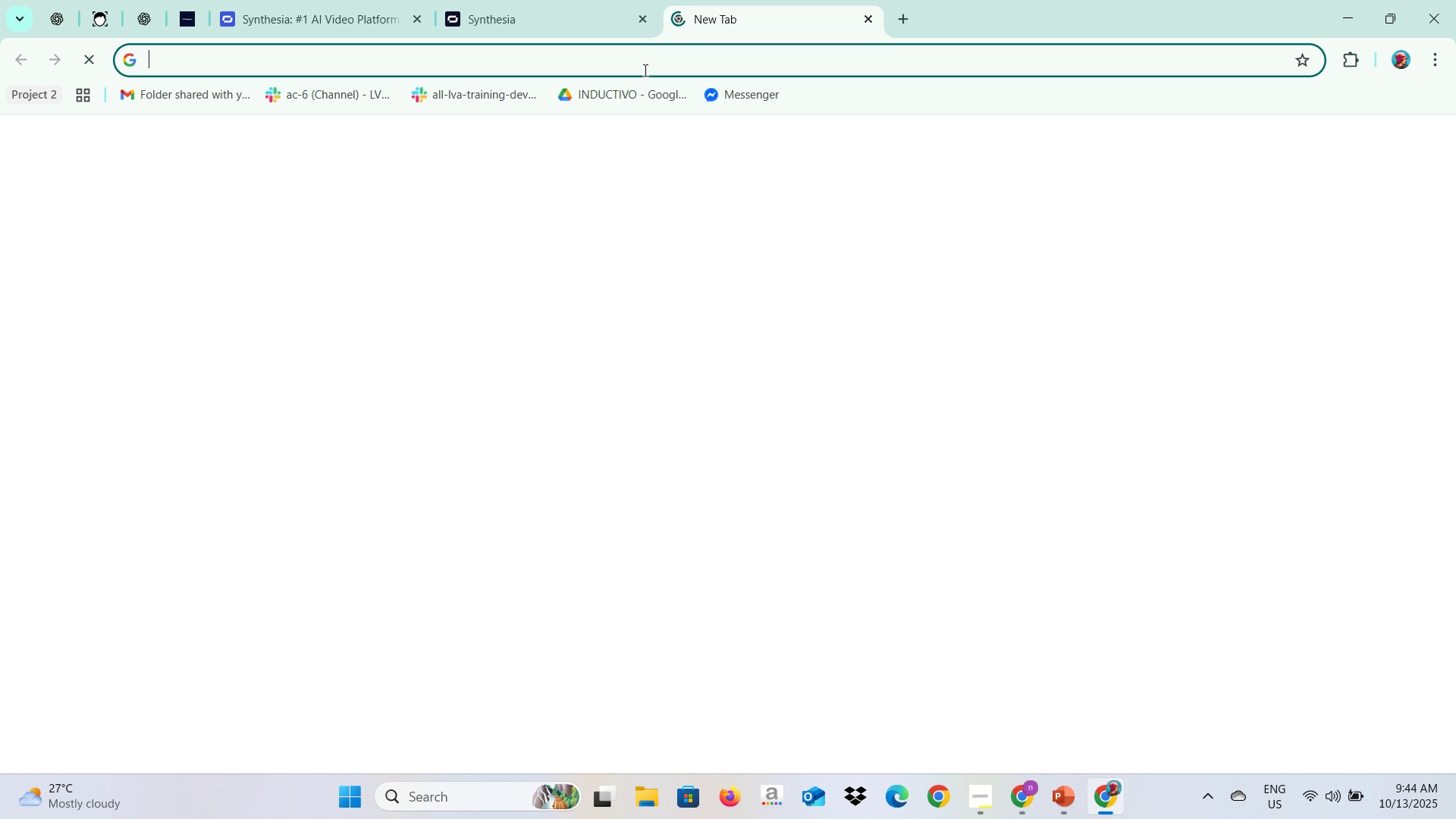 
left_click([644, 70])
 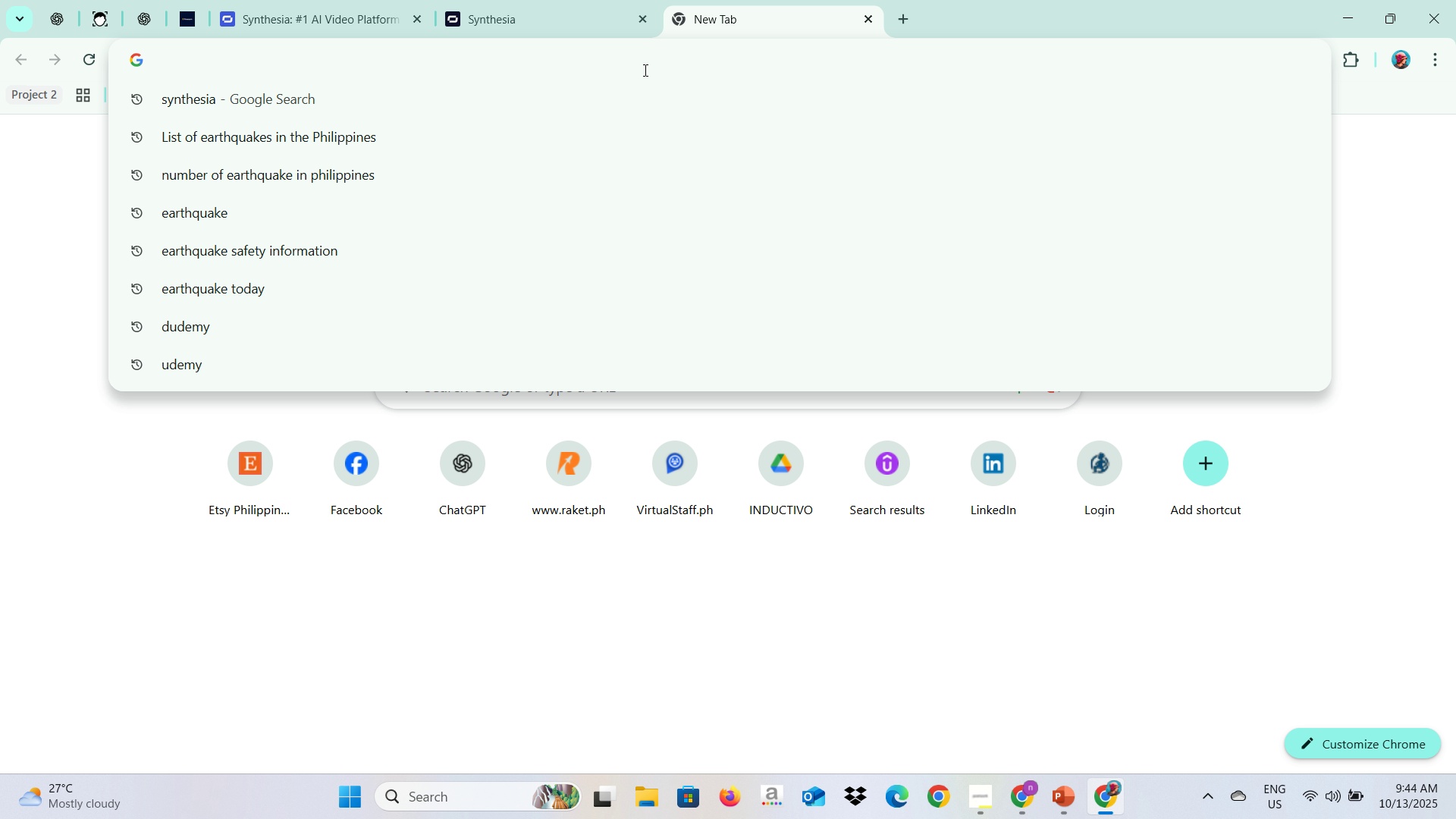 
type(syn )
key(Backspace)
type(th)
key(Tab)
type(  Video Downlo)
 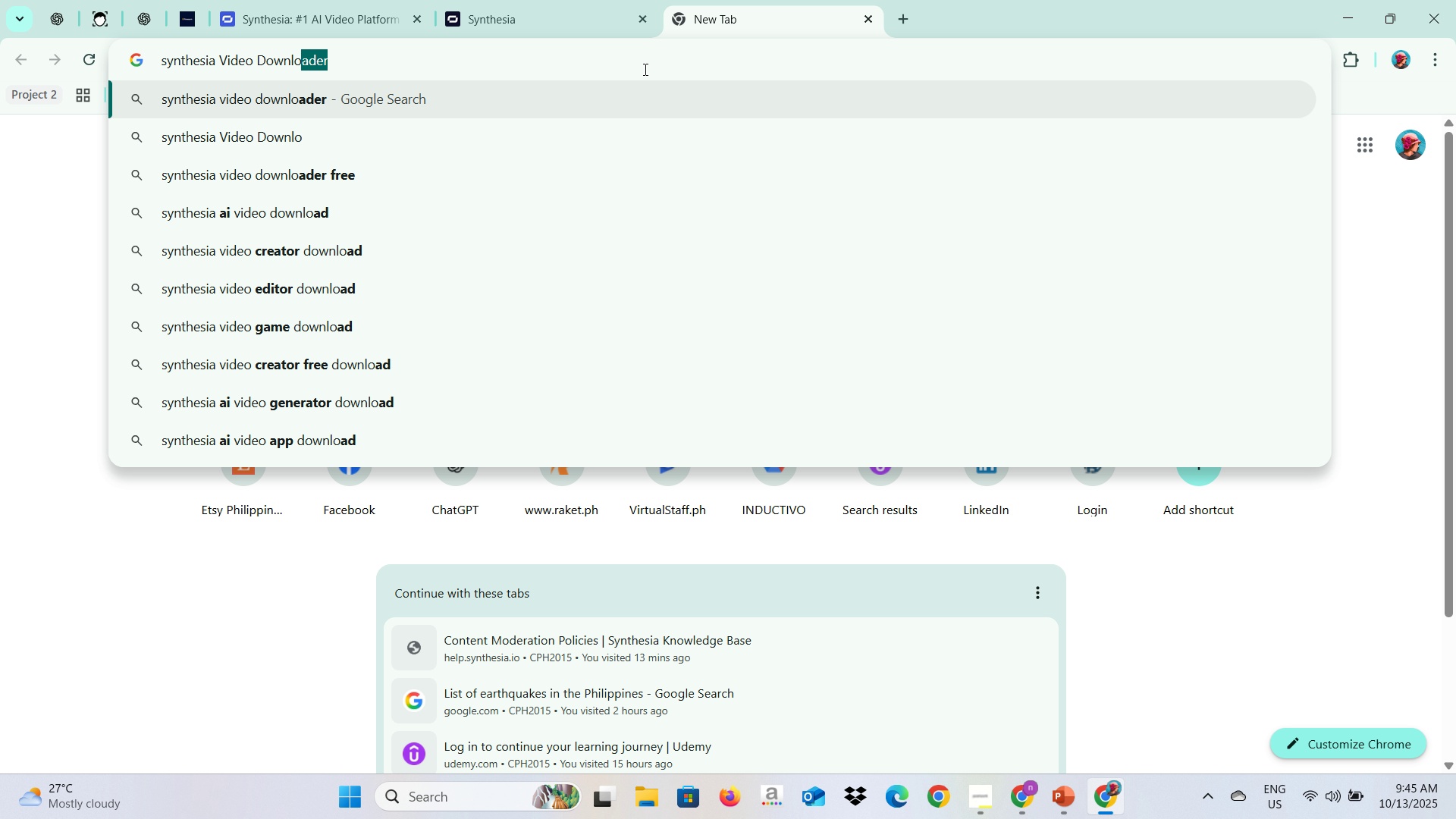 
key(Enter)
 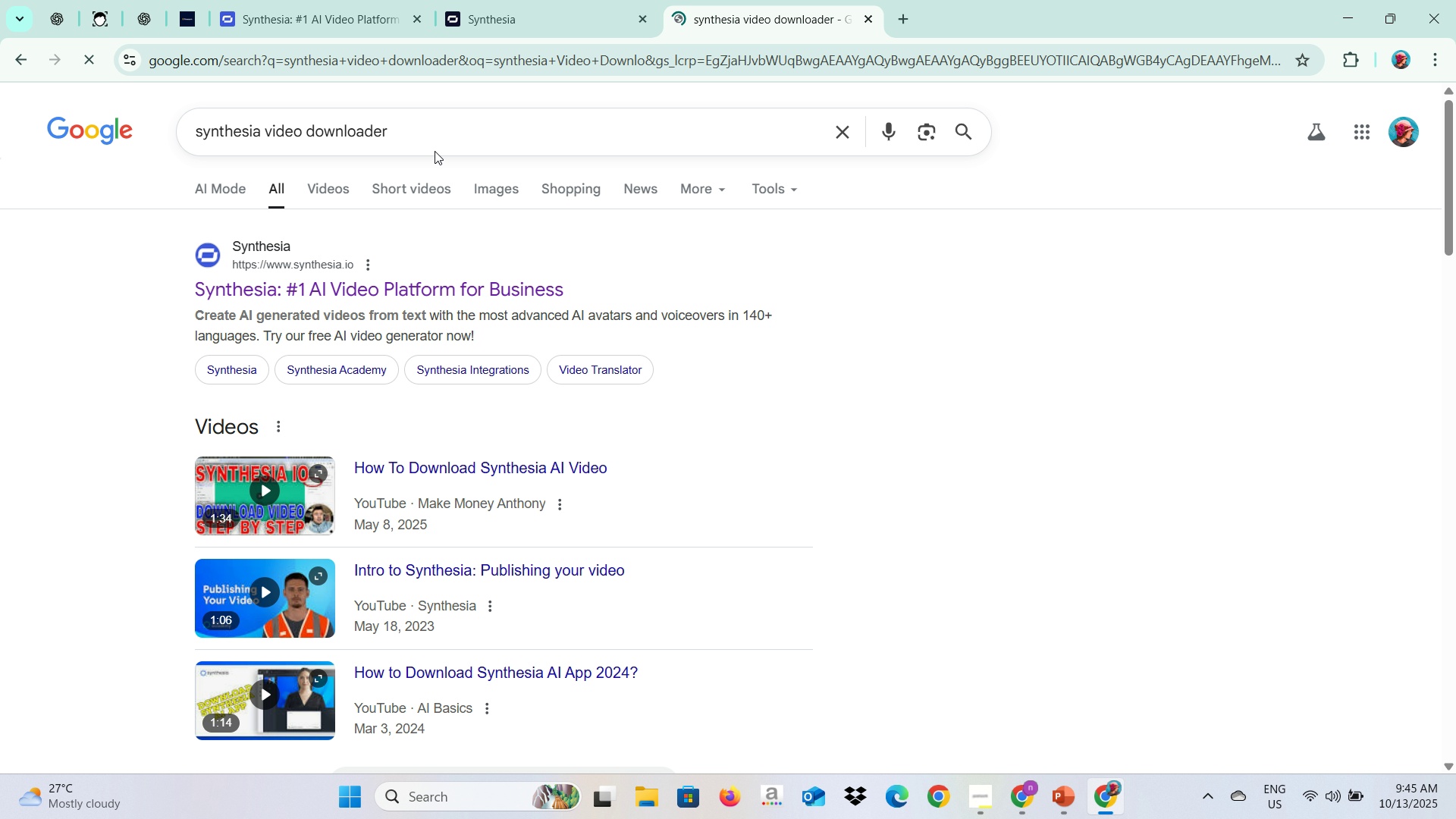 
left_click([447, 143])
 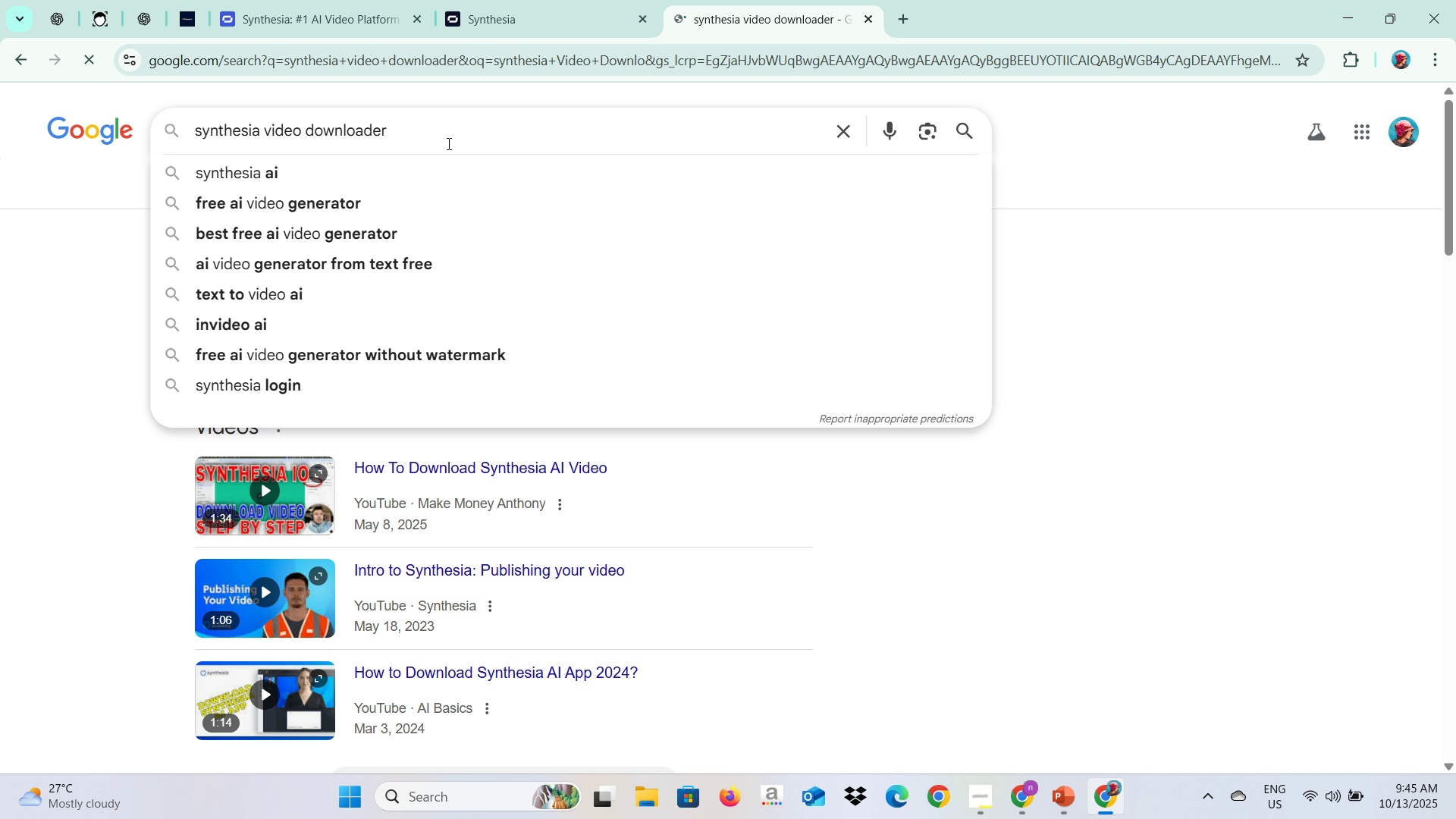 
type( free)
 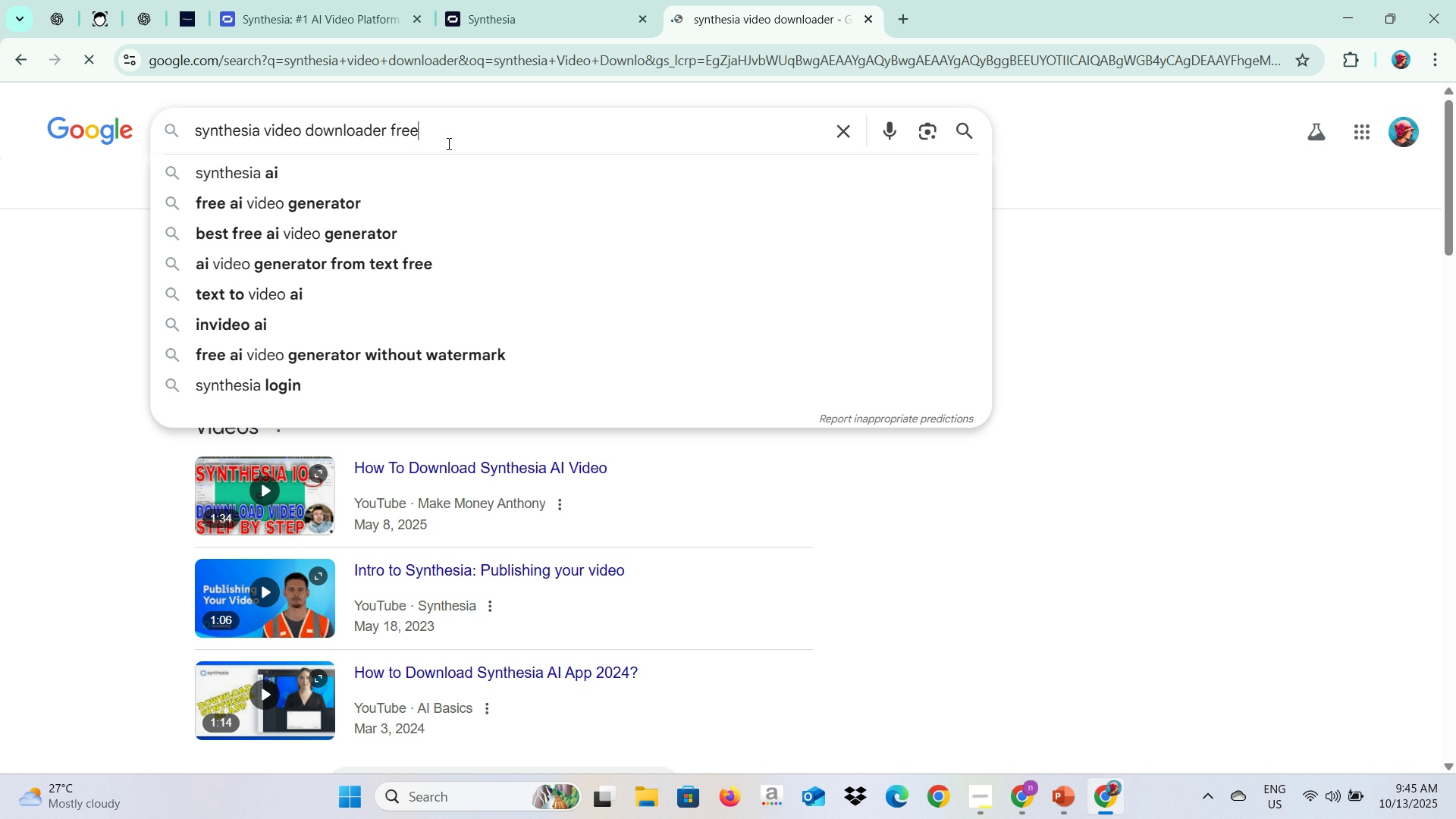 
key(Enter)
 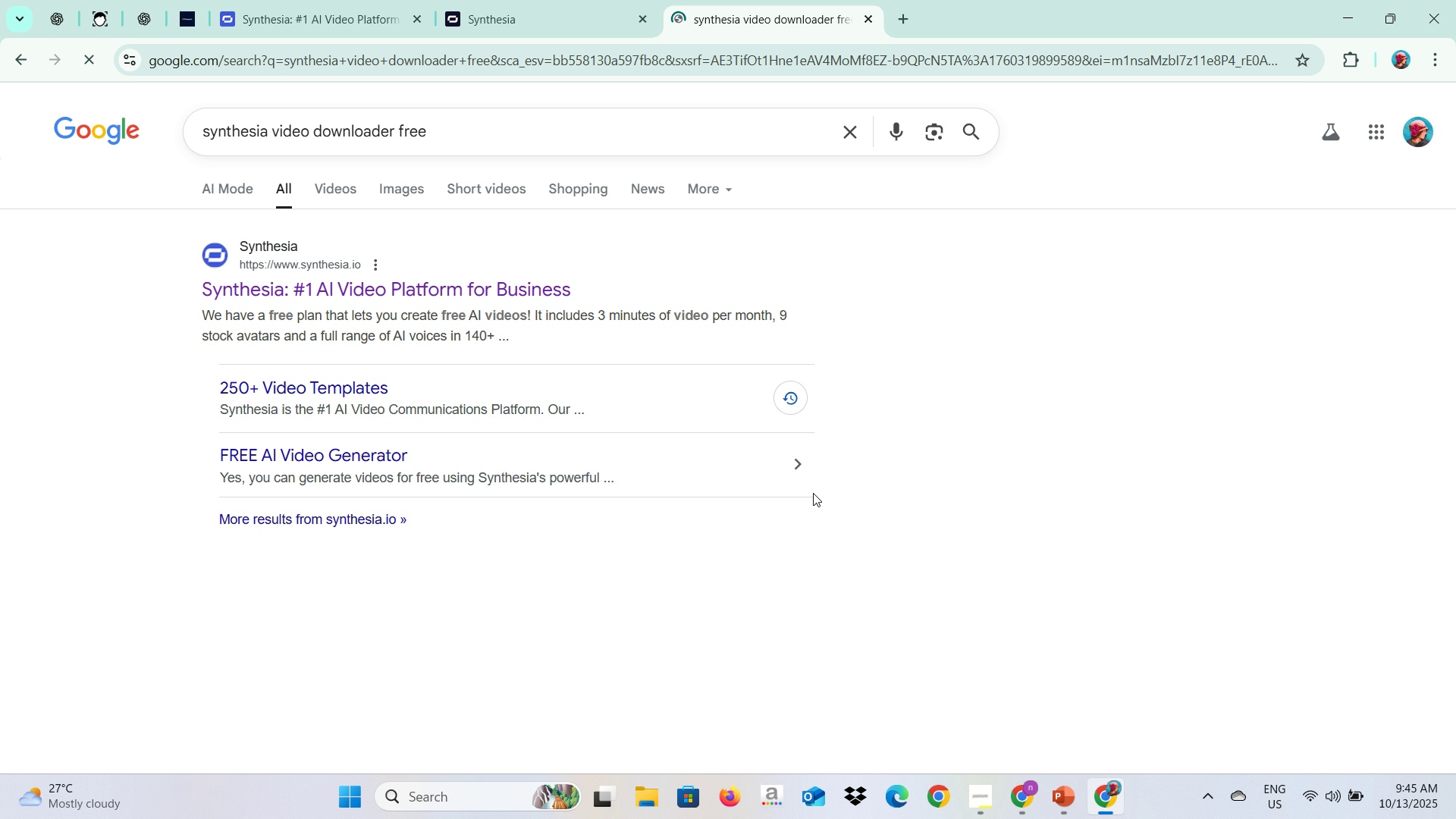 
scroll: coordinate [538, 444], scroll_direction: down, amount: 3.0
 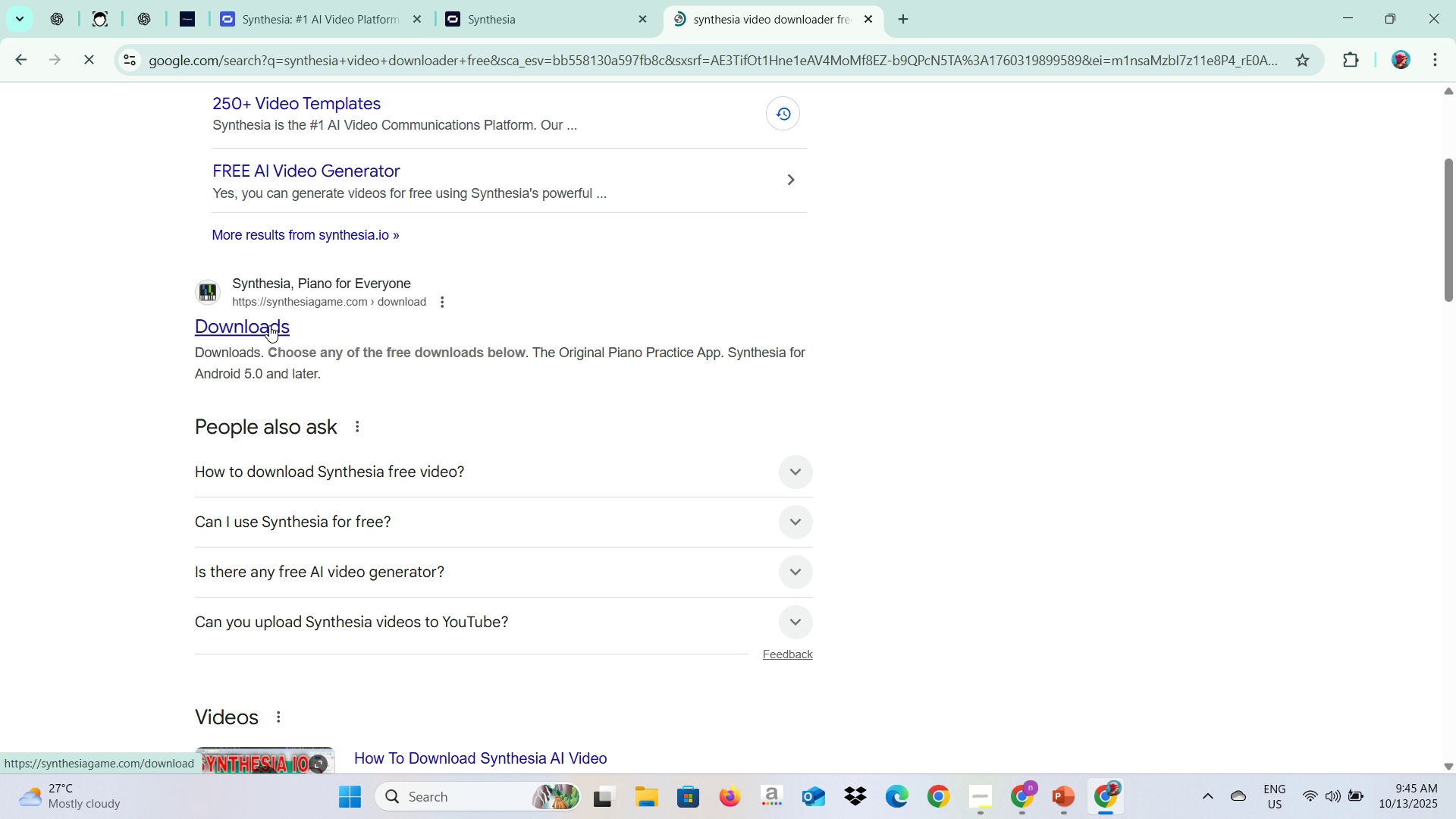 
left_click([269, 325])
 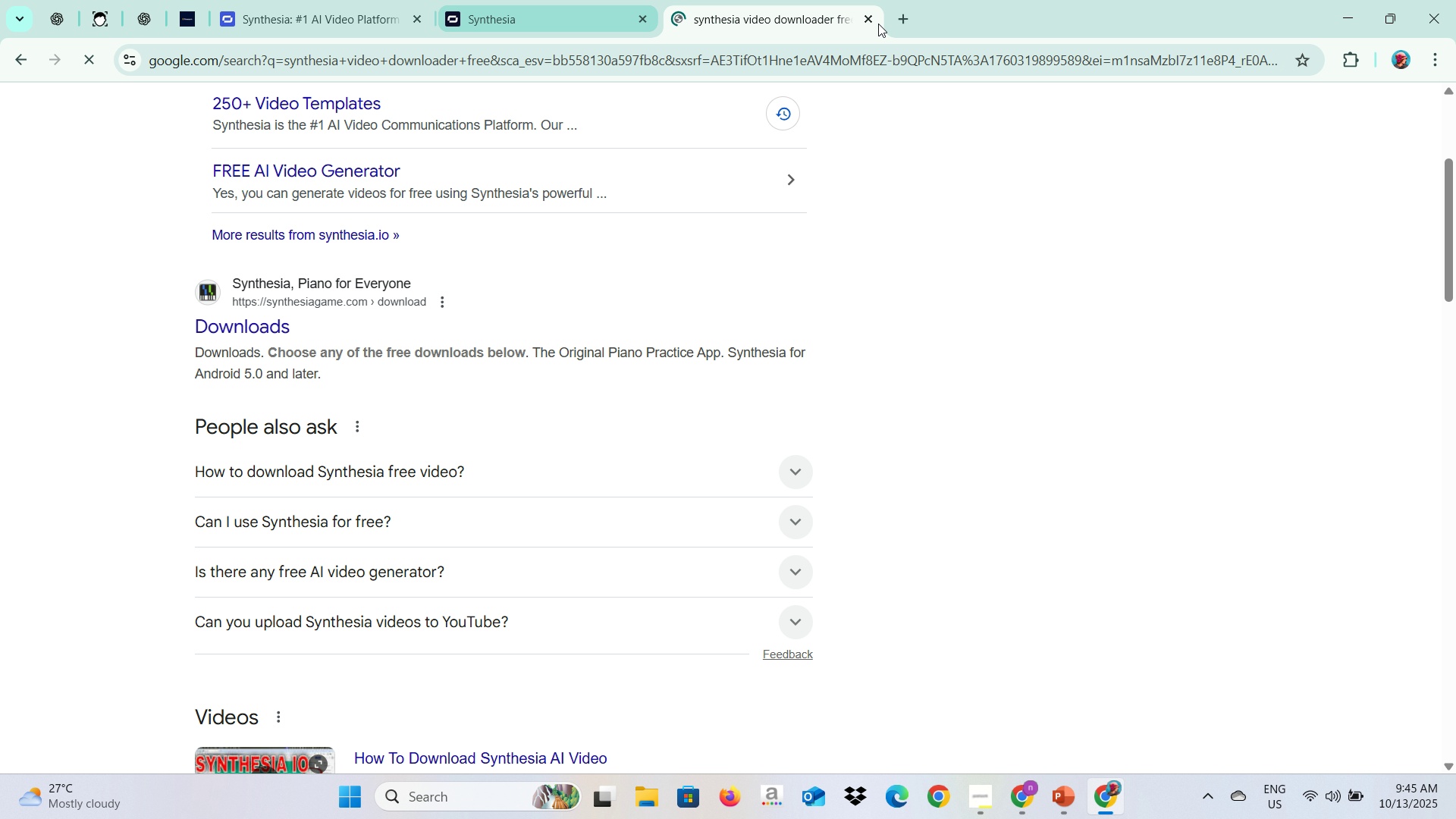 
left_click([545, 4])
 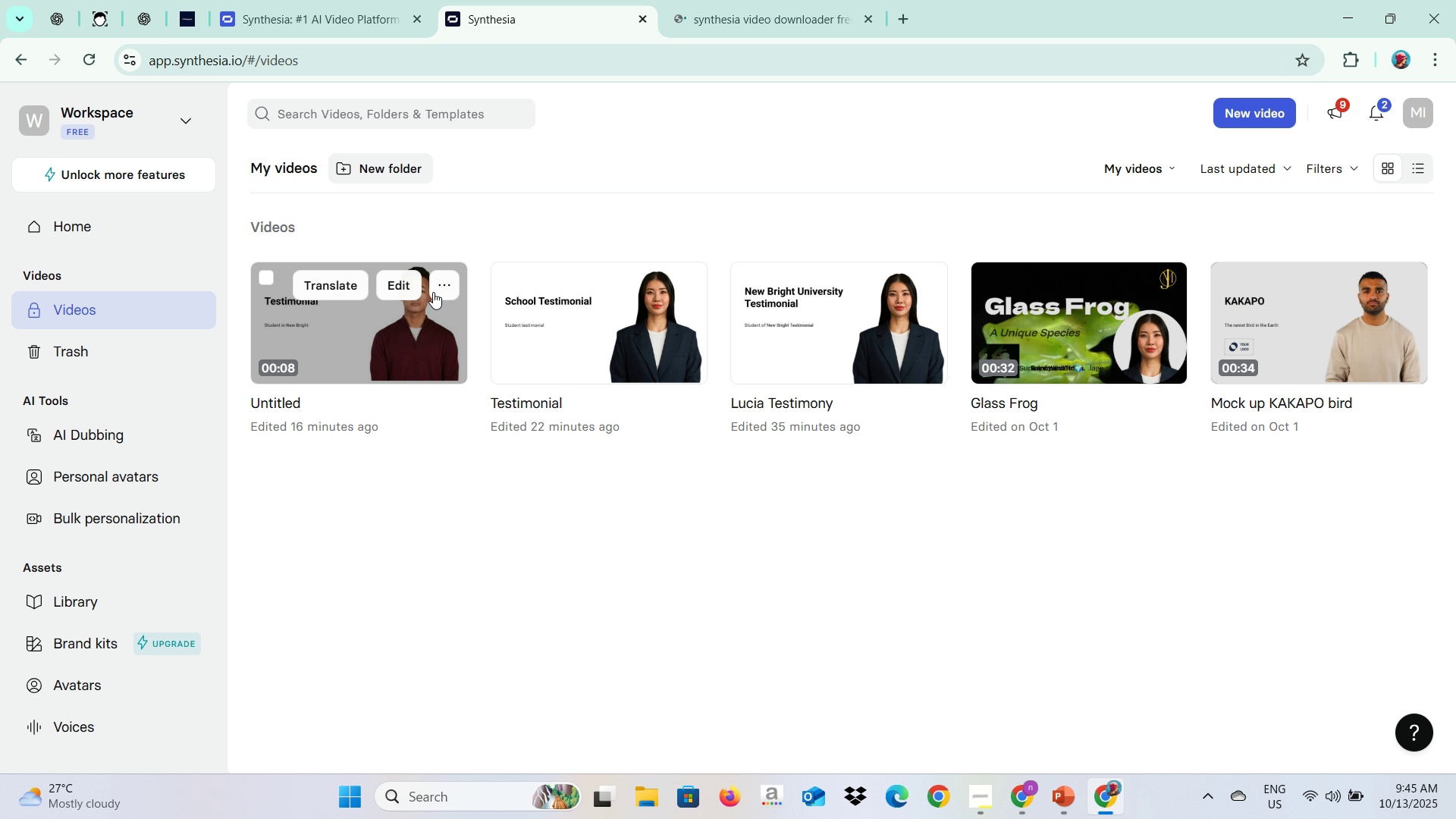 
left_click([441, 287])
 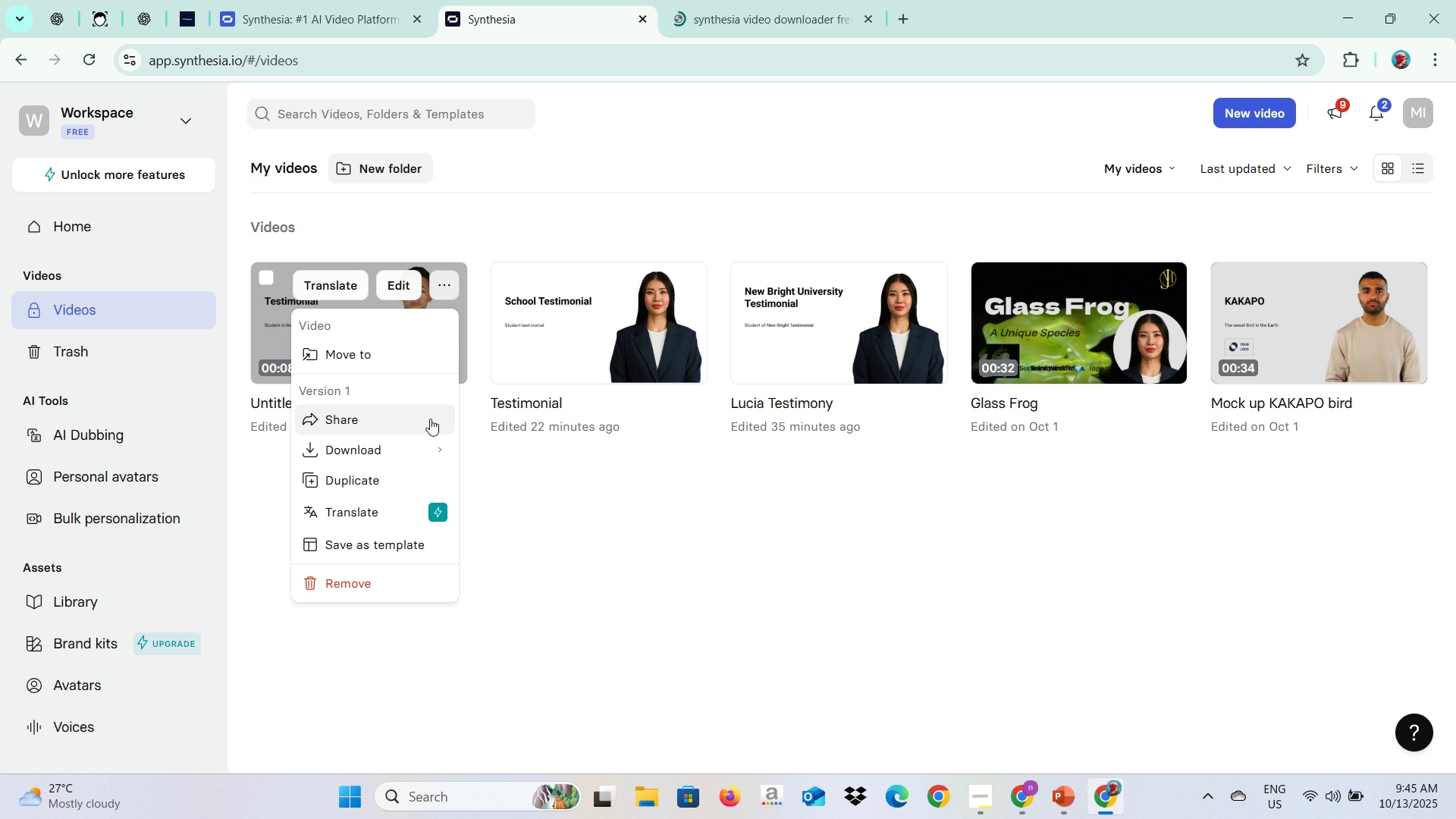 
left_click([422, 420])
 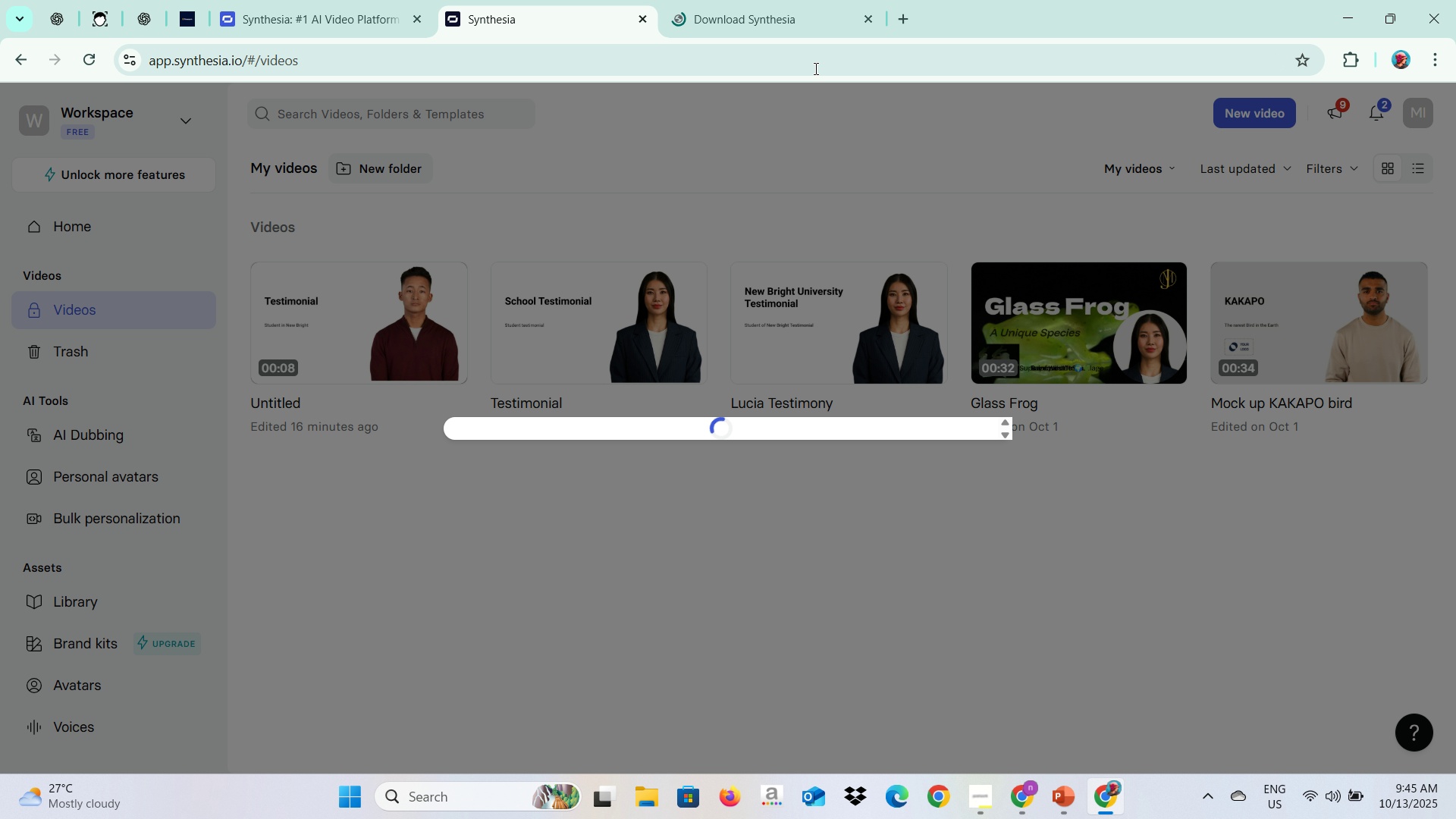 
left_click([774, 0])
 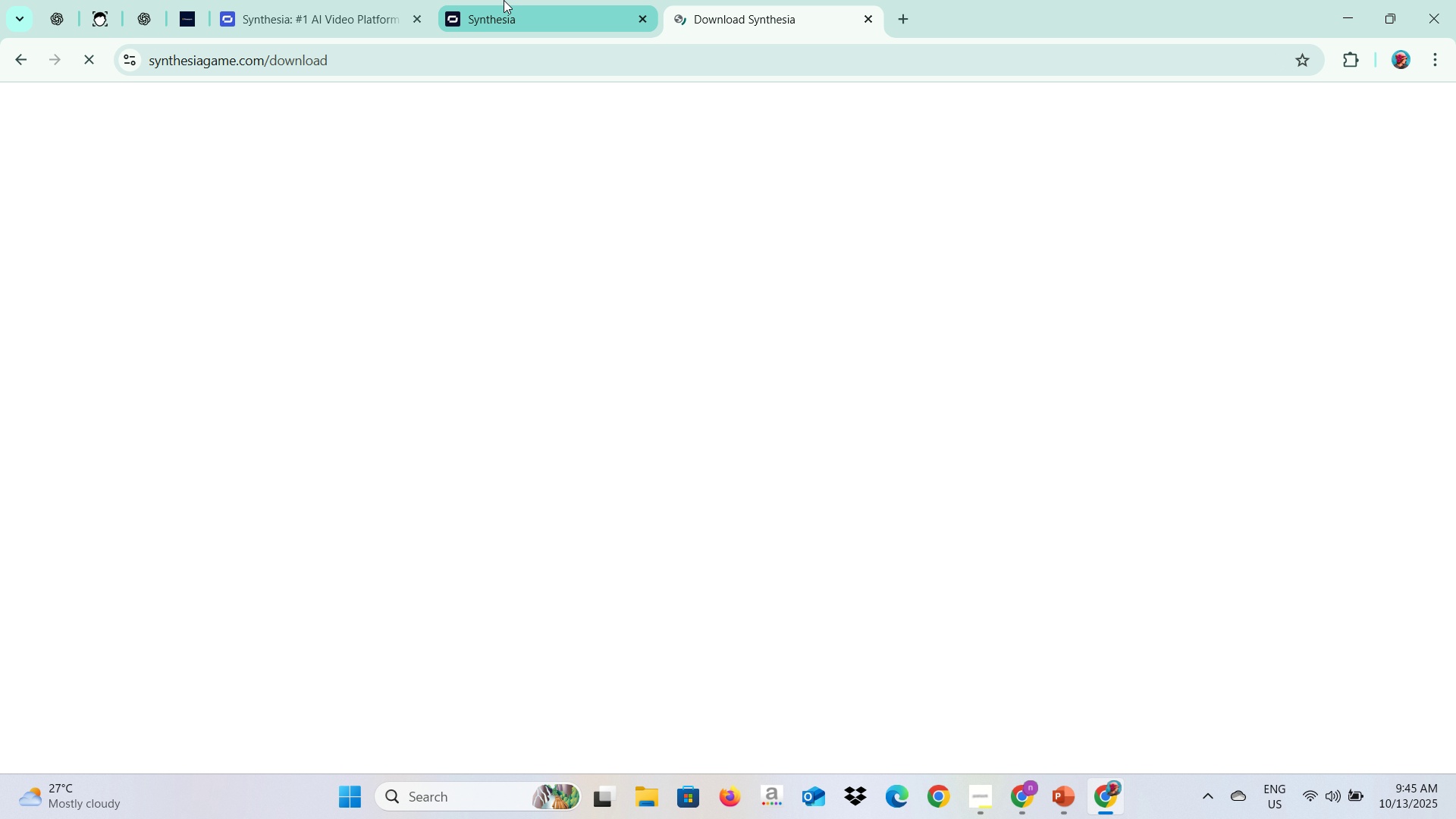 
left_click([503, 0])
 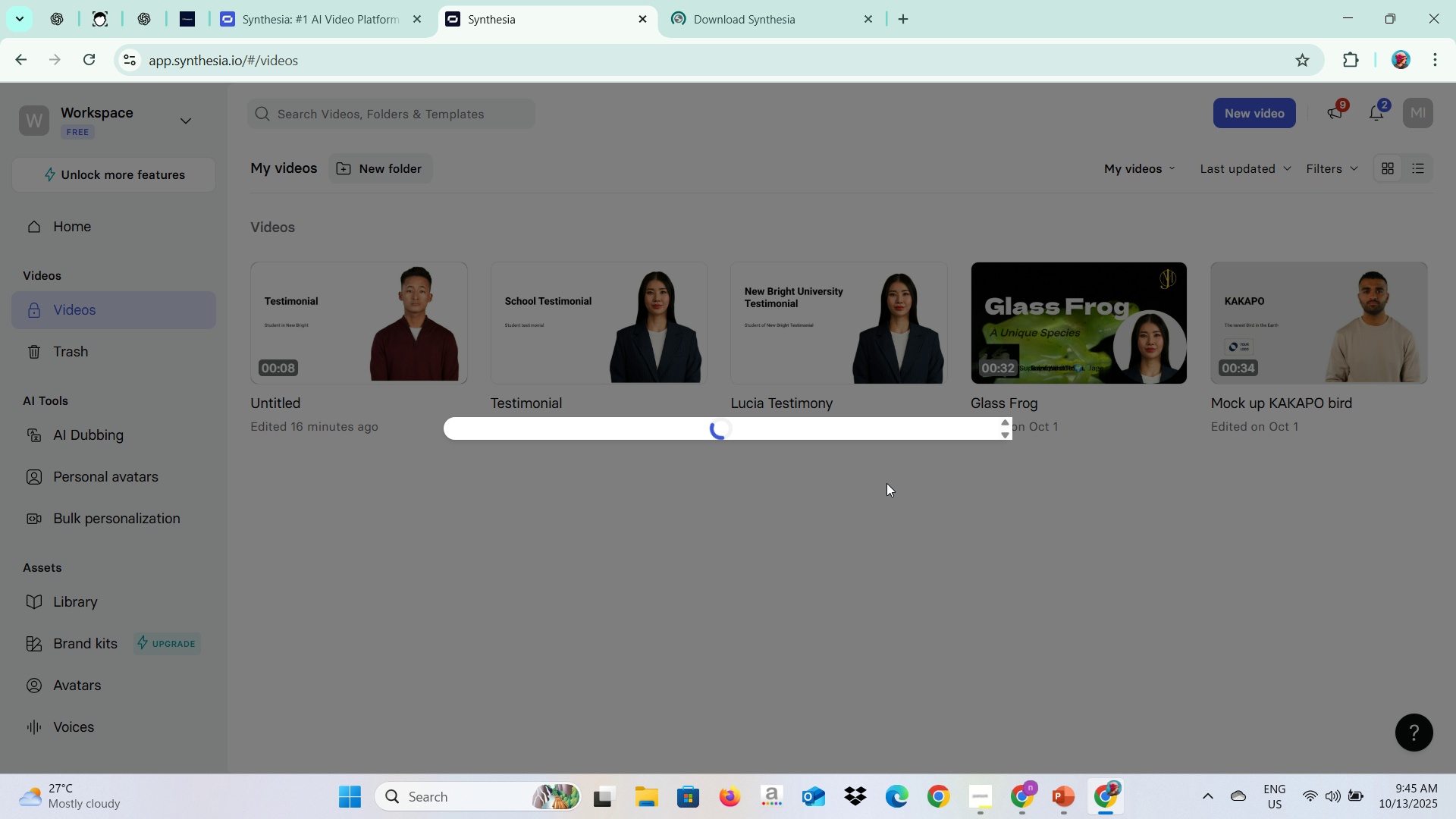 
mouse_move([855, 444])
 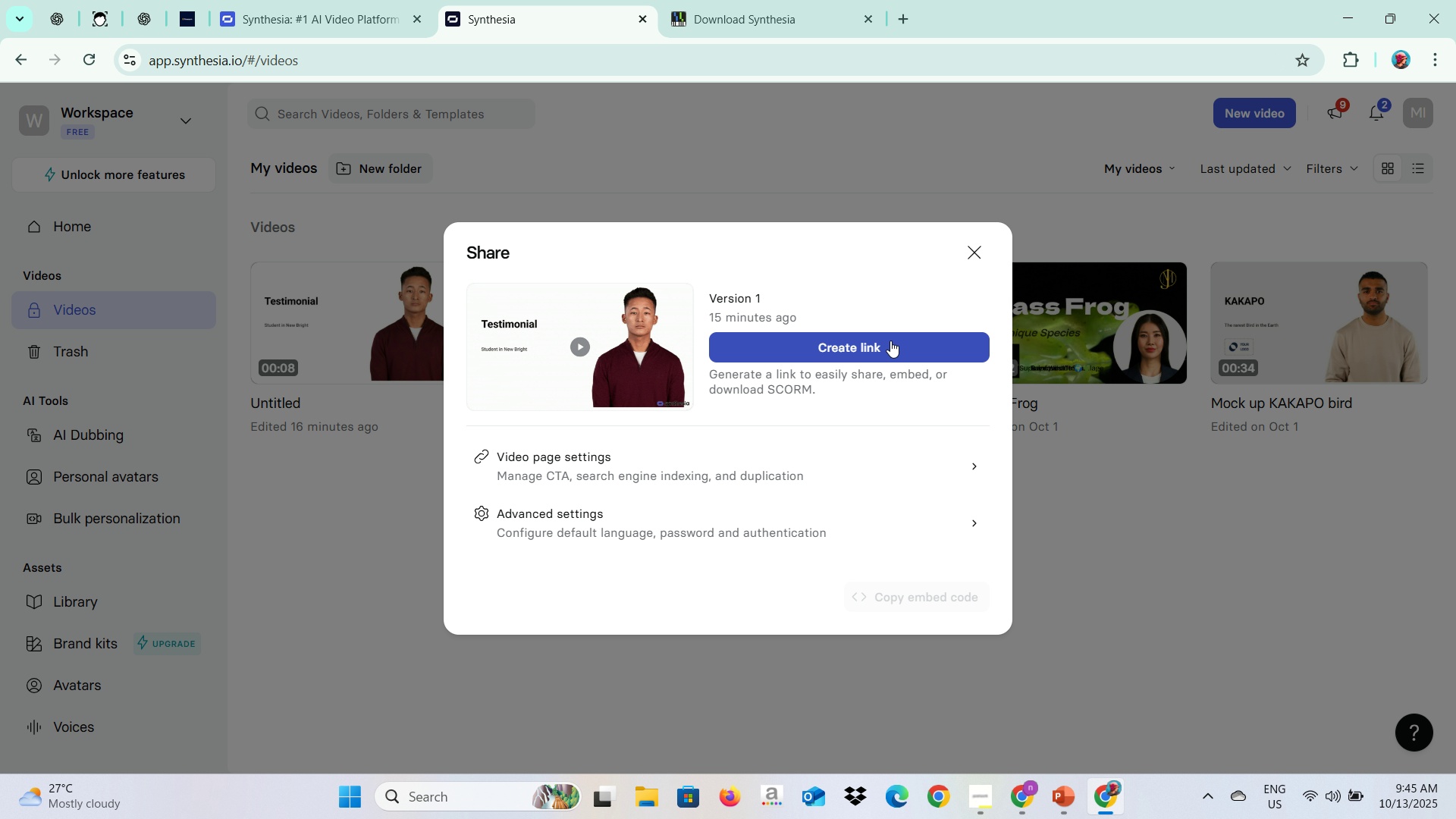 
left_click([890, 340])
 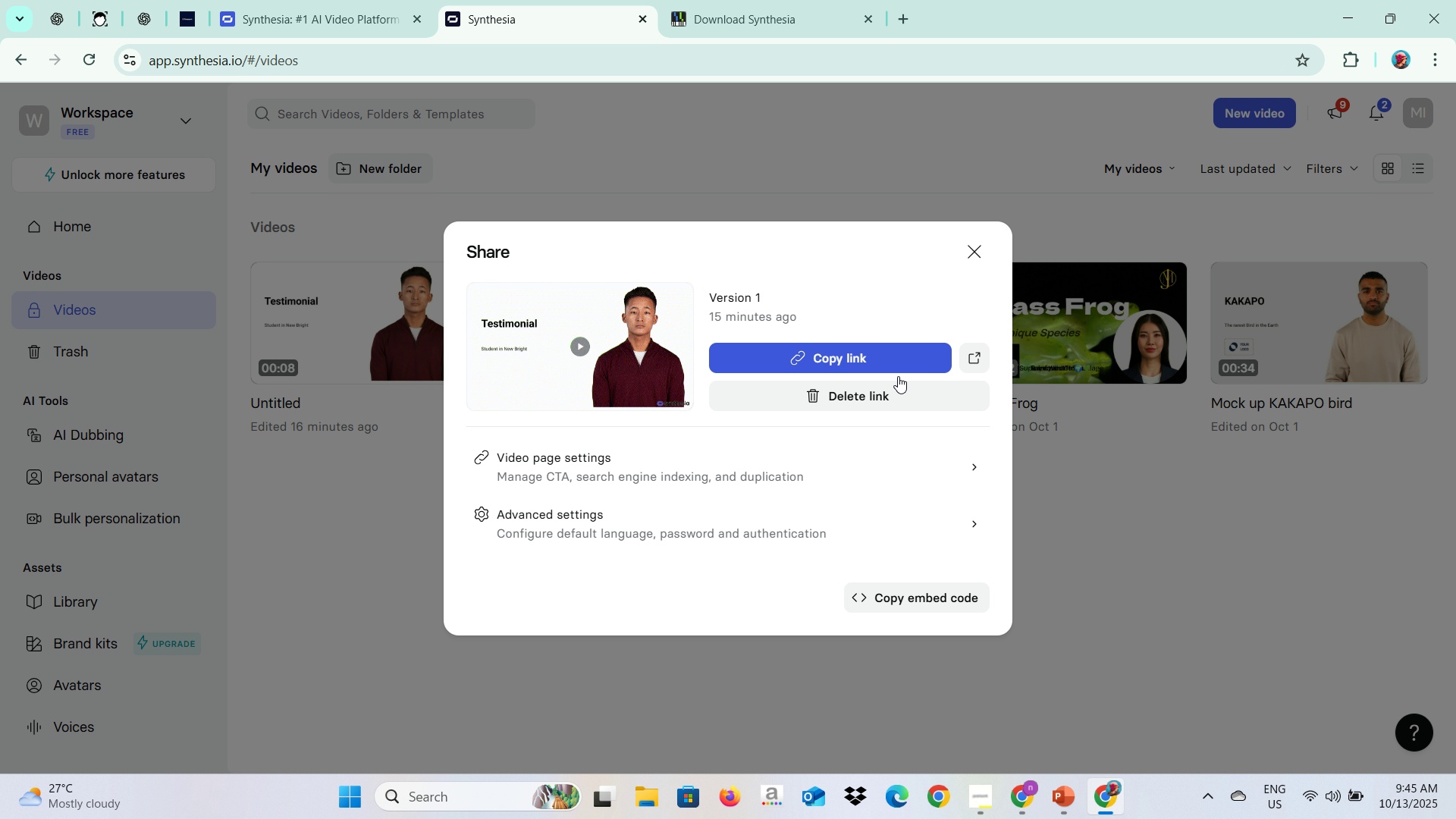 
left_click([877, 347])
 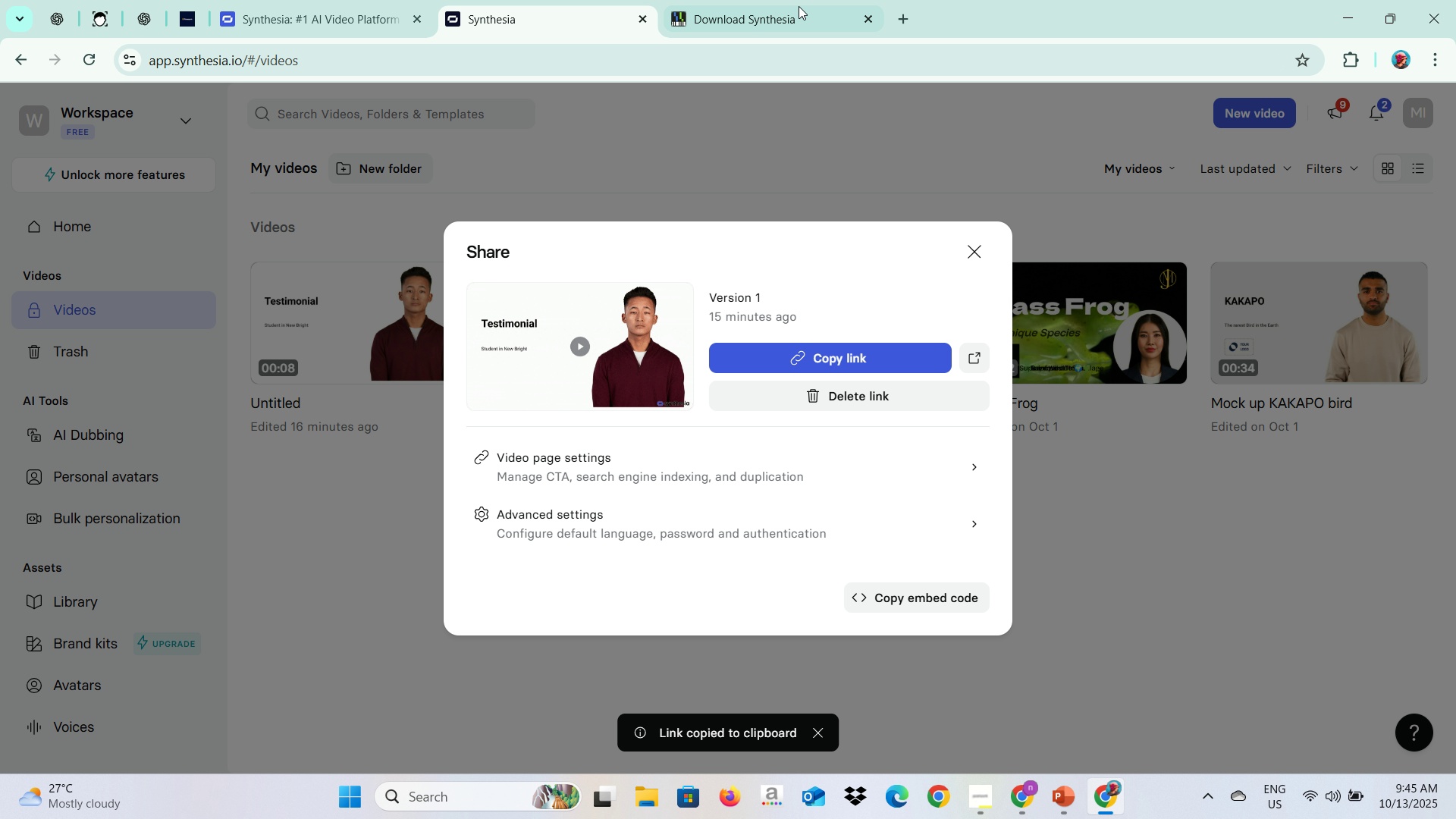 
left_click([799, 3])
 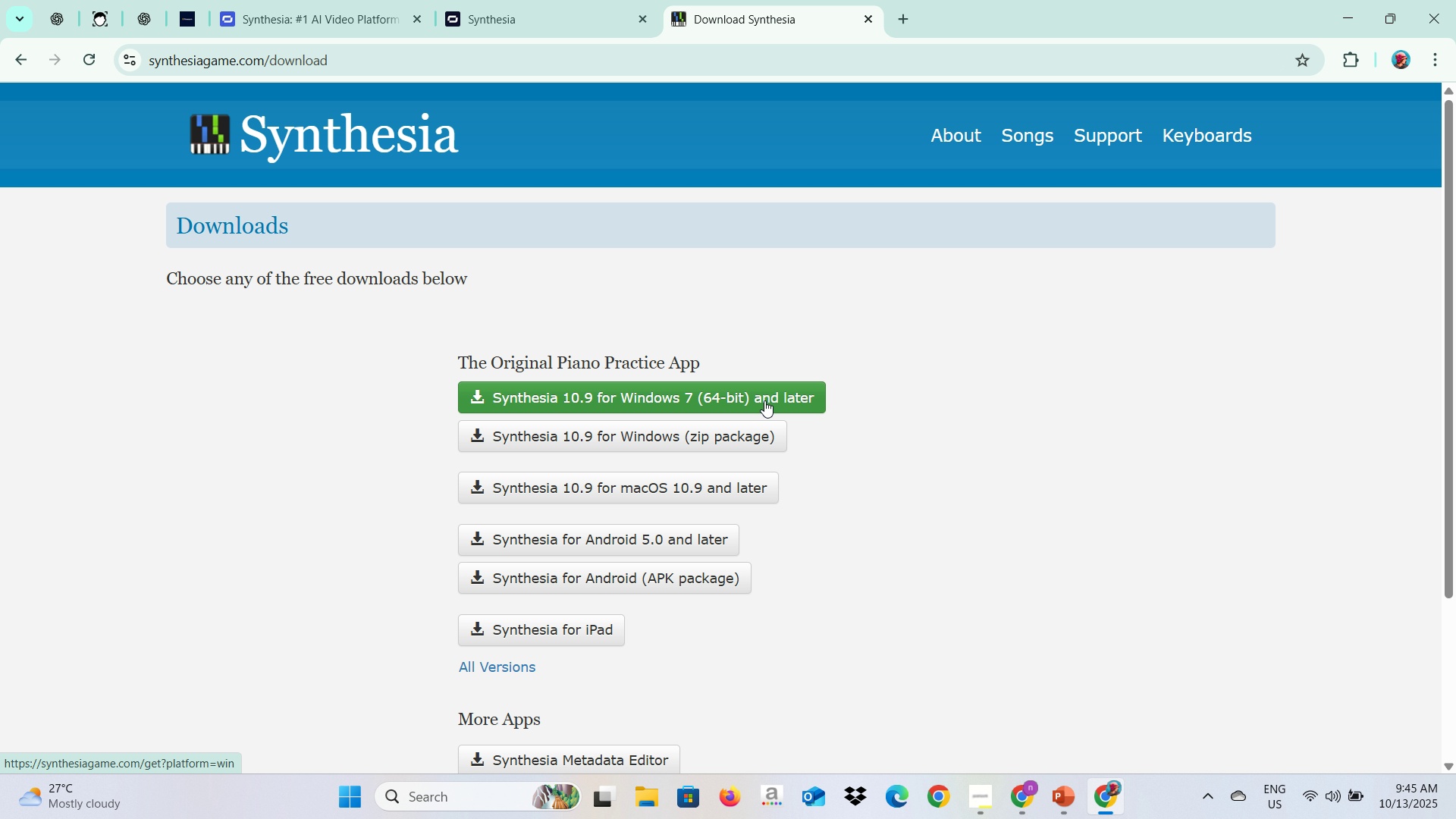 
scroll: coordinate [764, 400], scroll_direction: down, amount: 2.0
 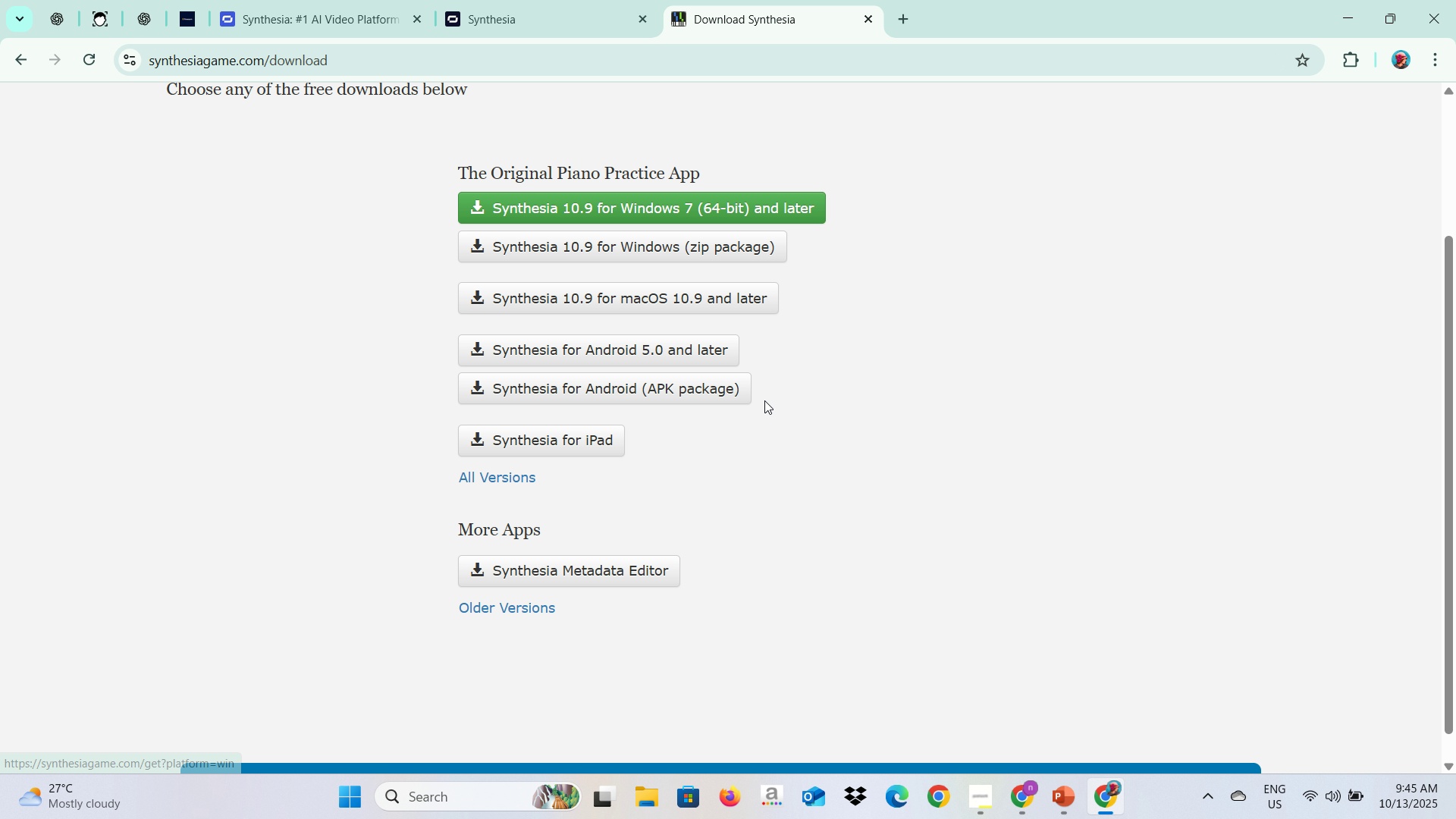 
scroll: coordinate [764, 400], scroll_direction: up, amount: 4.0
 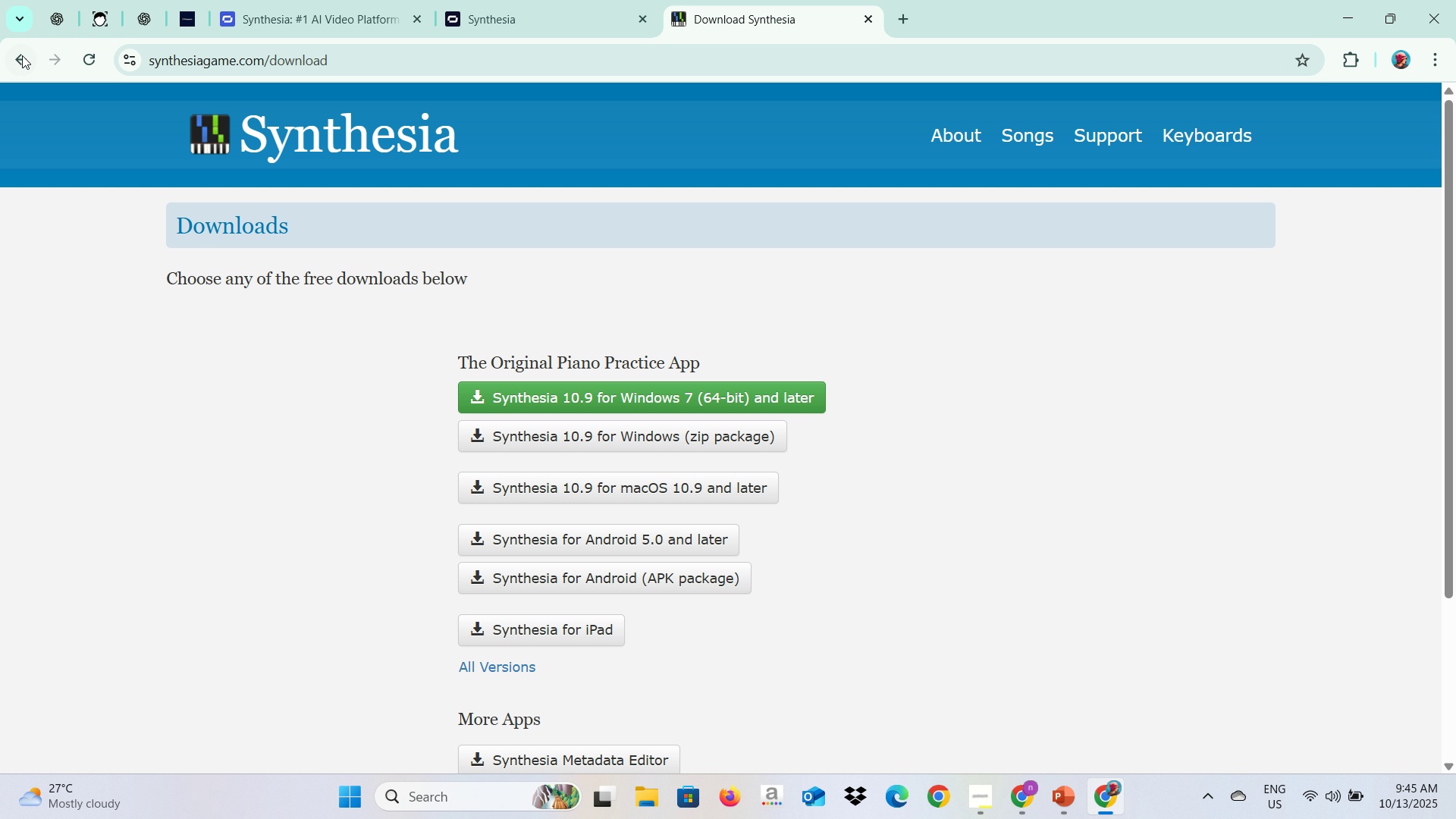 
left_click([14, 59])
 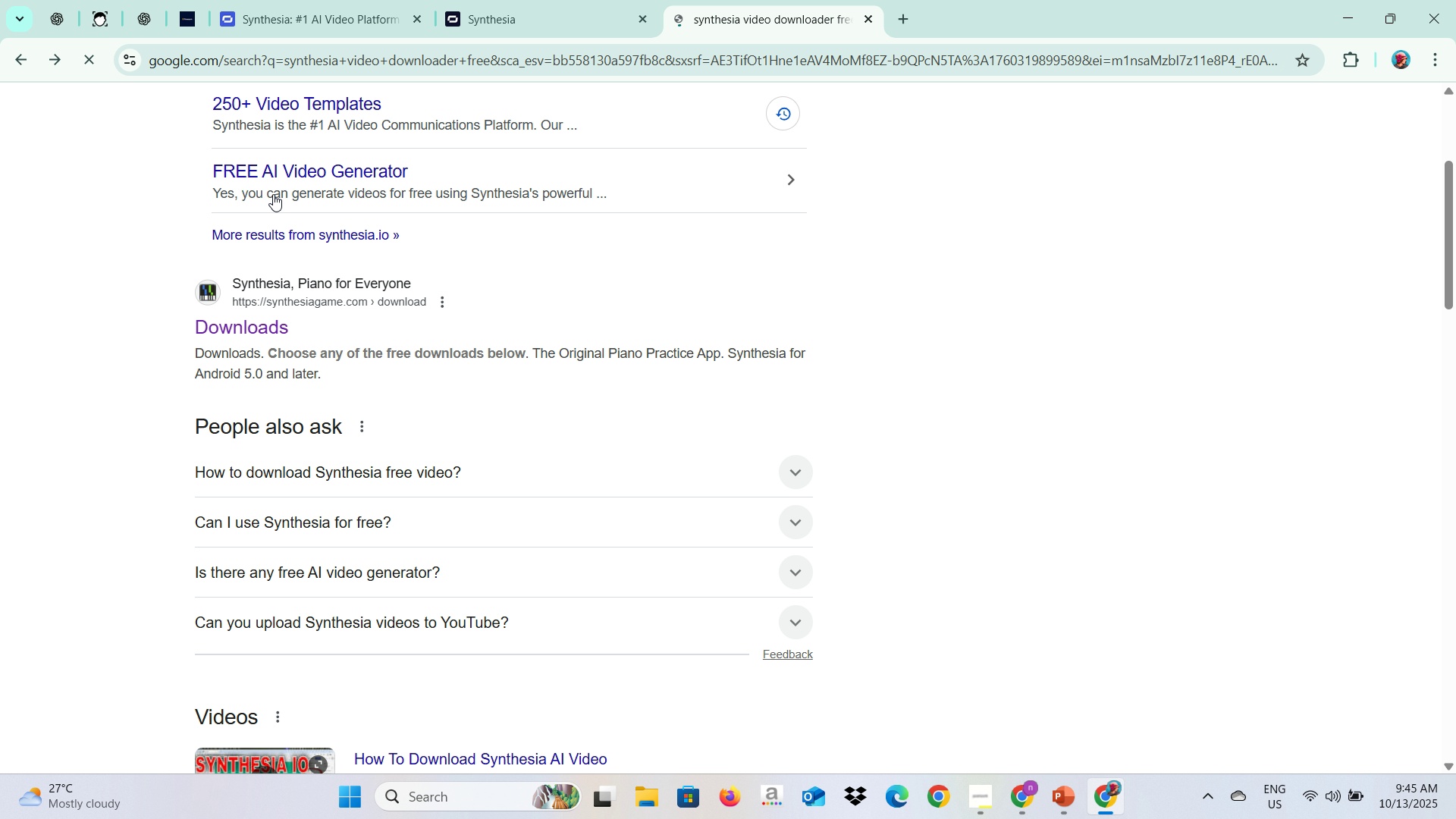 
scroll: coordinate [386, 383], scroll_direction: down, amount: 10.0
 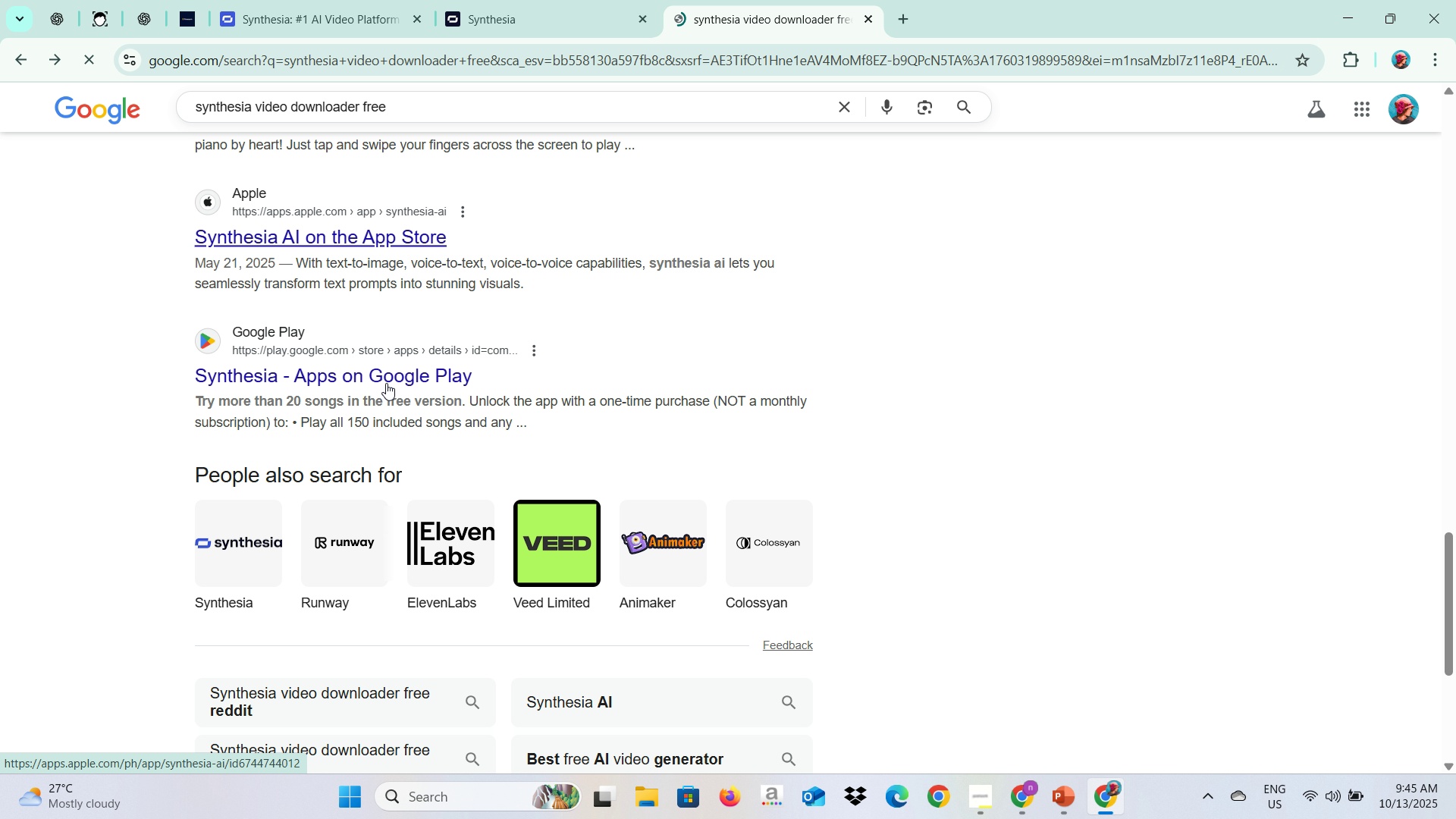 
scroll: coordinate [386, 383], scroll_direction: none, amount: 0.0
 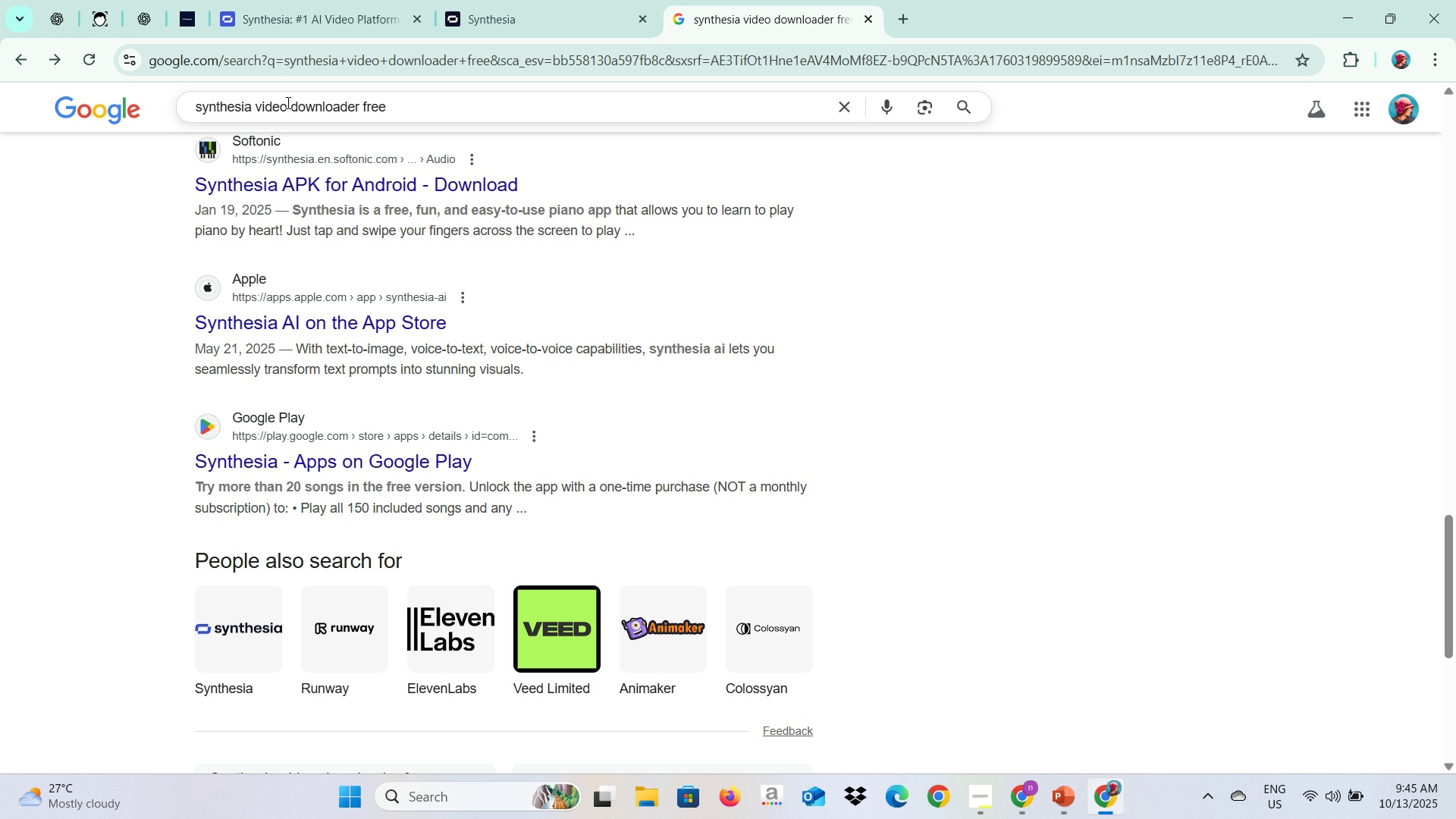 
wait(9.07)
 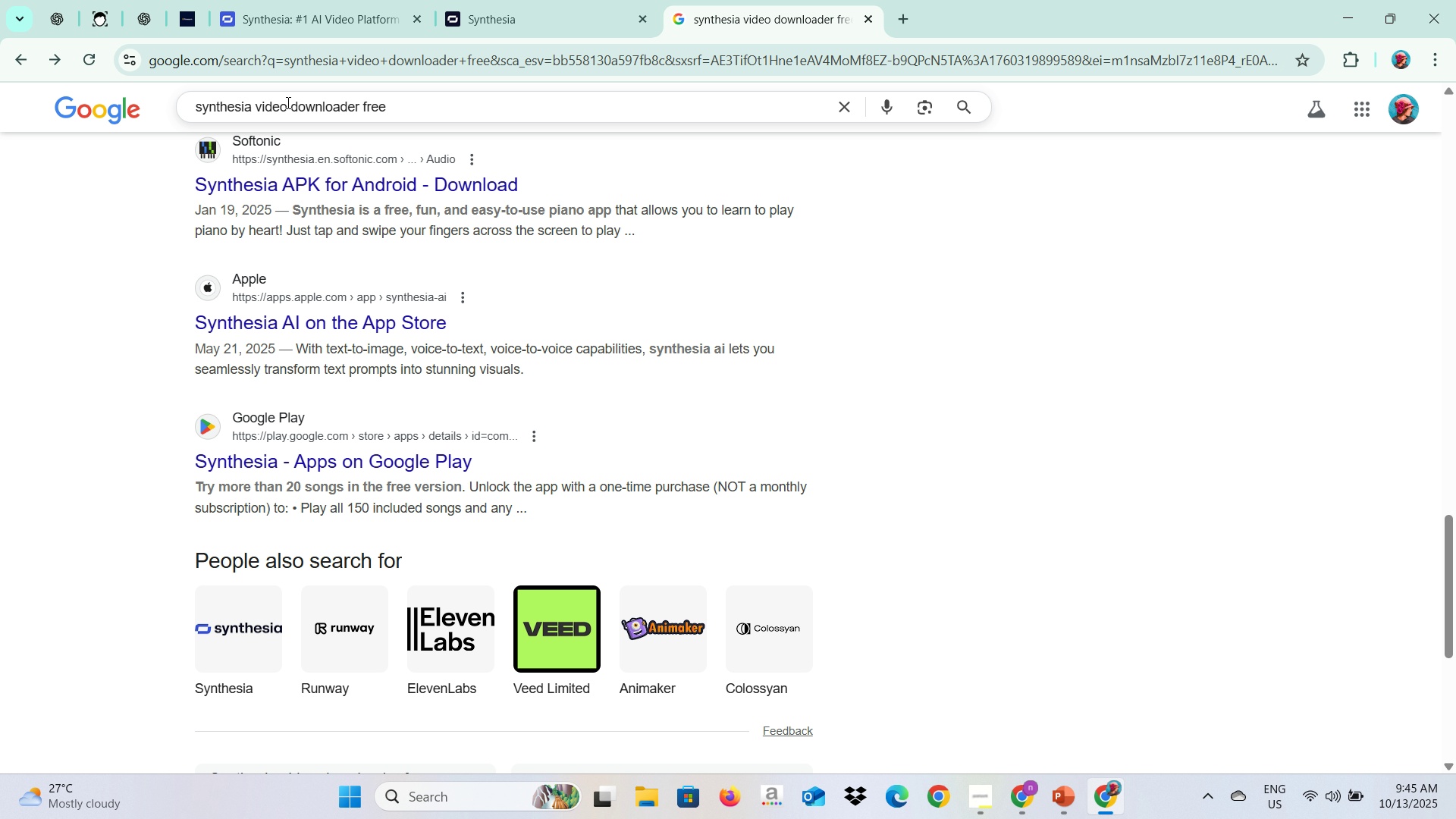 
left_click([403, 104])
 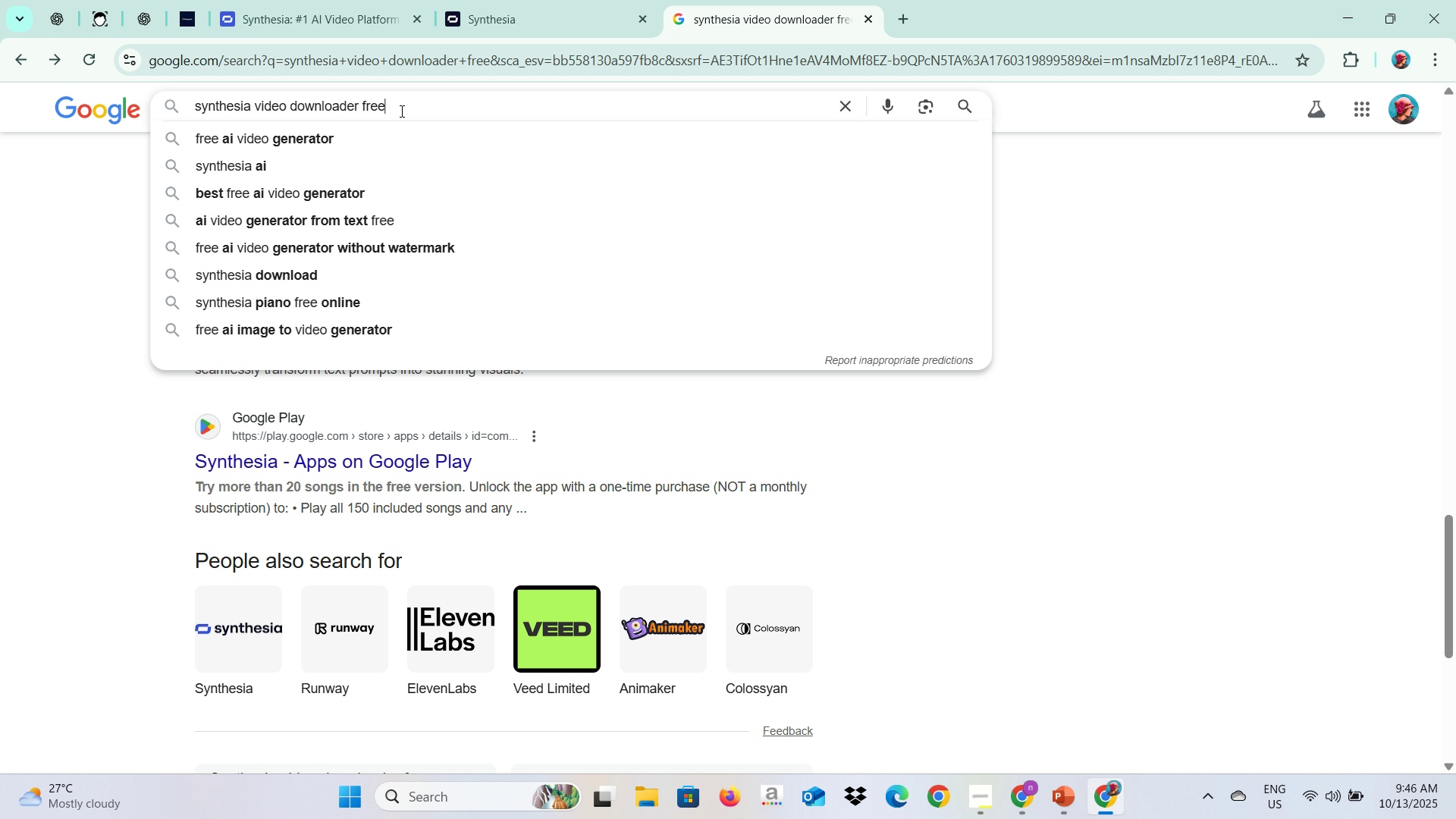 
mouse_move([414, 118])
 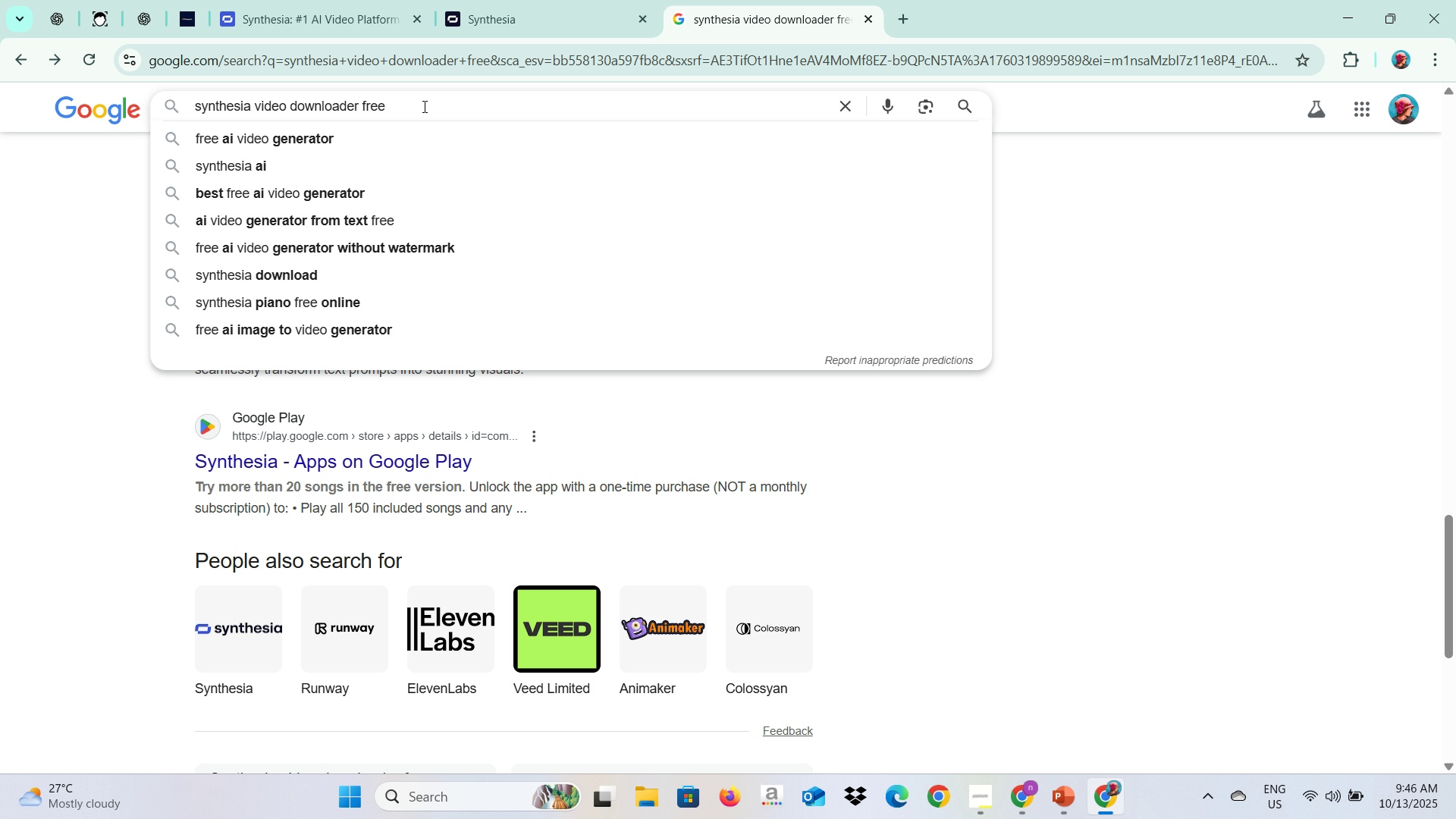 
left_click([423, 106])
 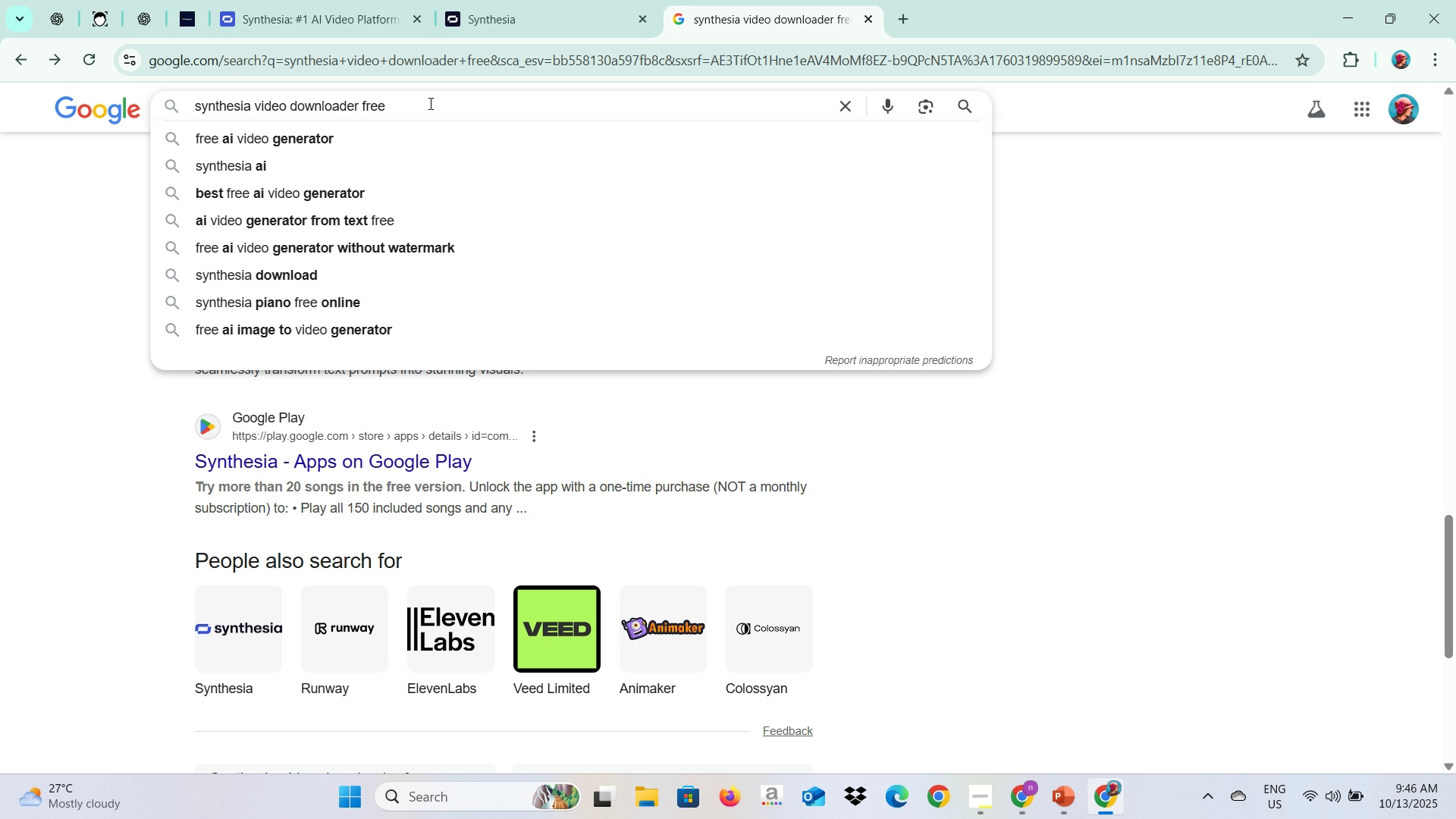 
key(Space)
 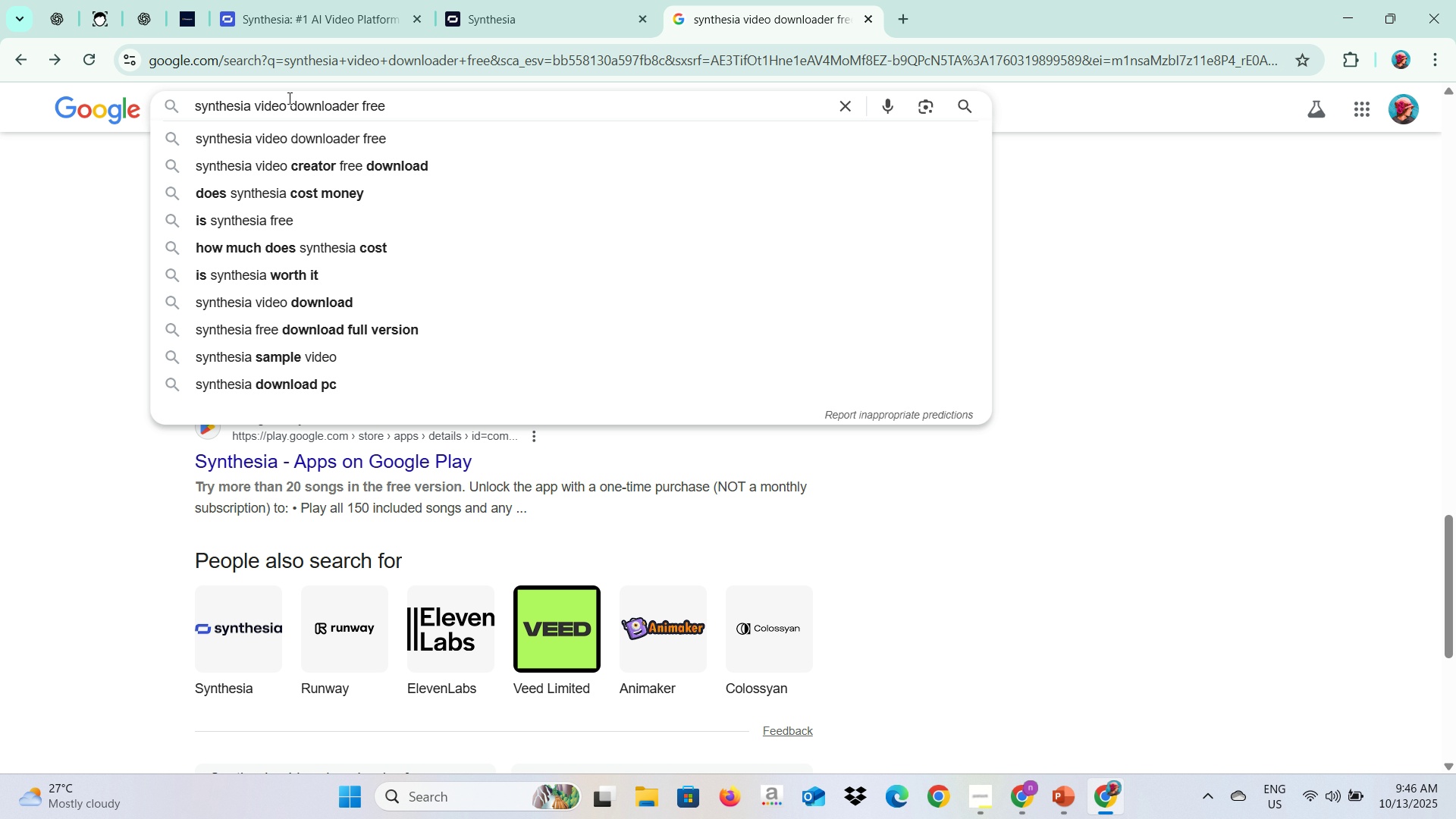 
left_click([290, 103])
 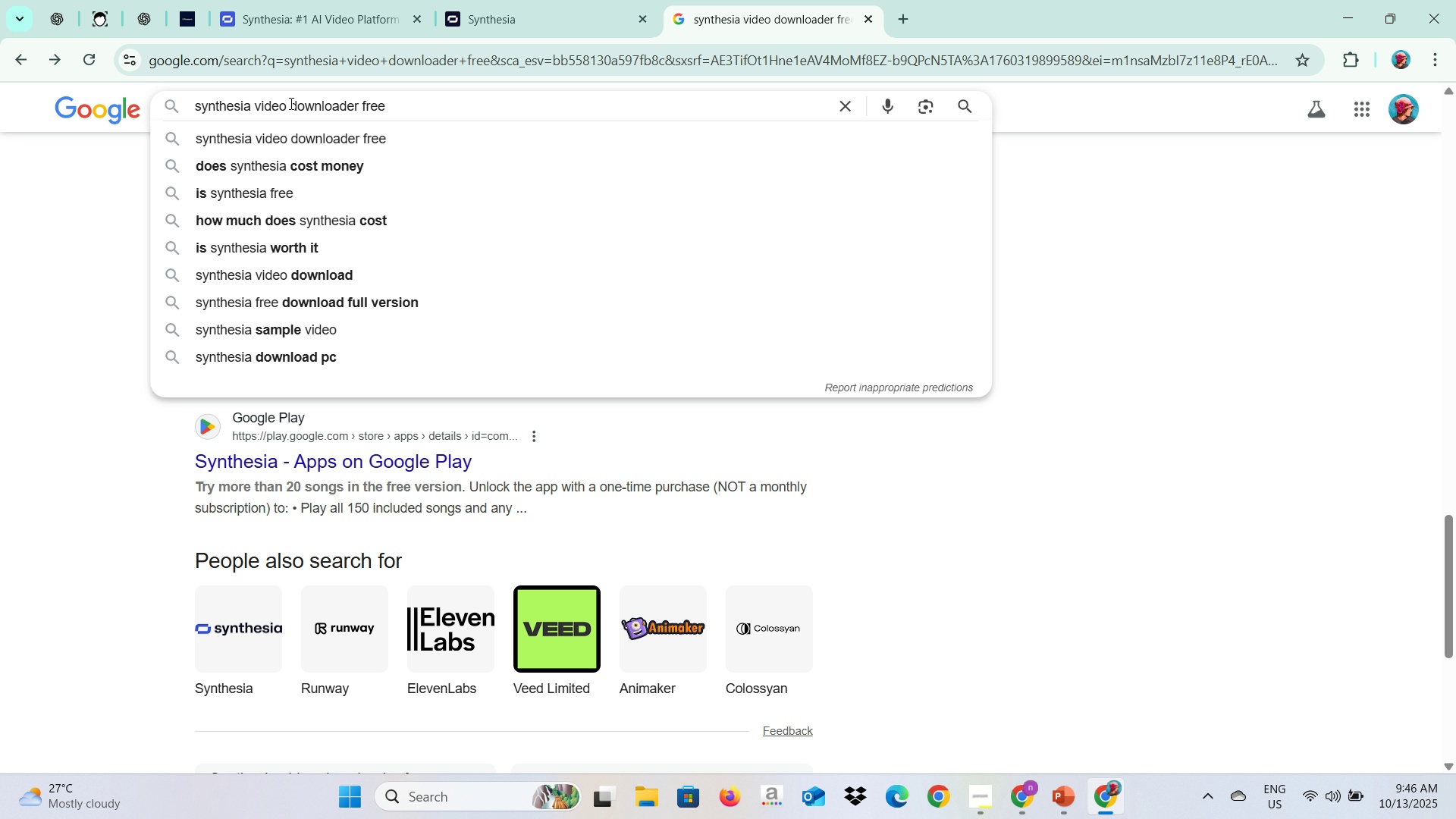 
type(link )
 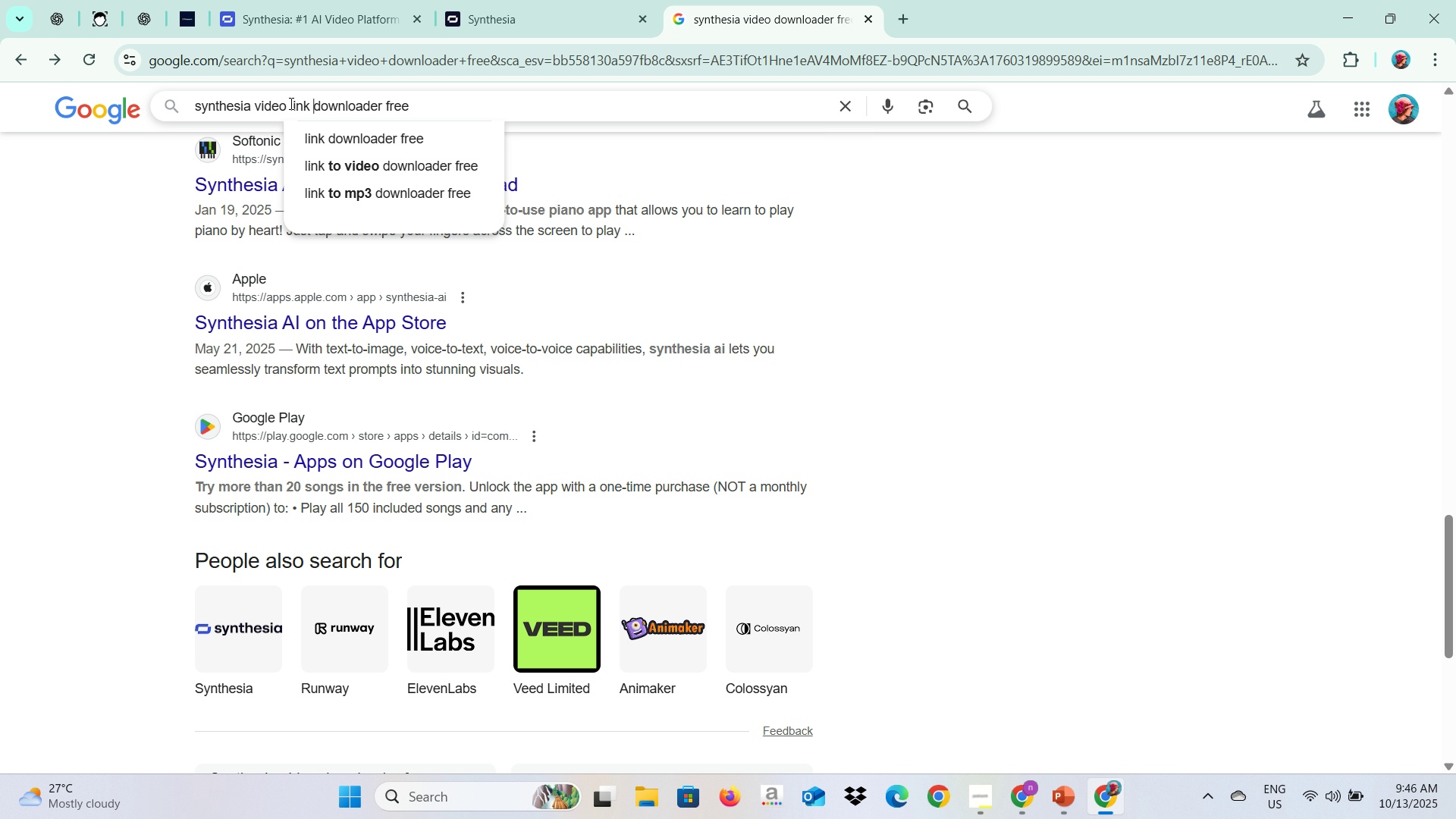 
key(Enter)
 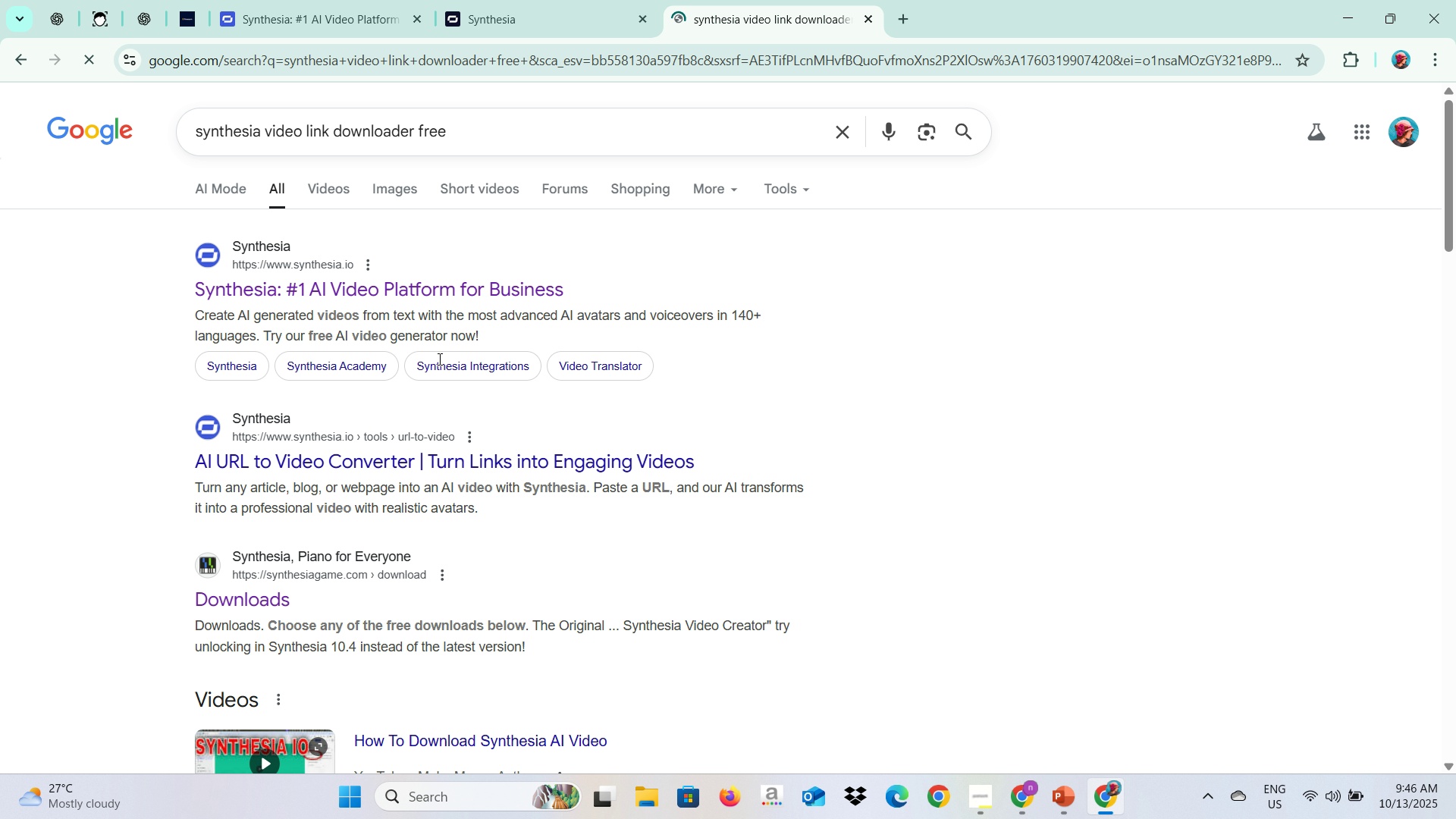 
scroll: coordinate [548, 436], scroll_direction: down, amount: 6.0
 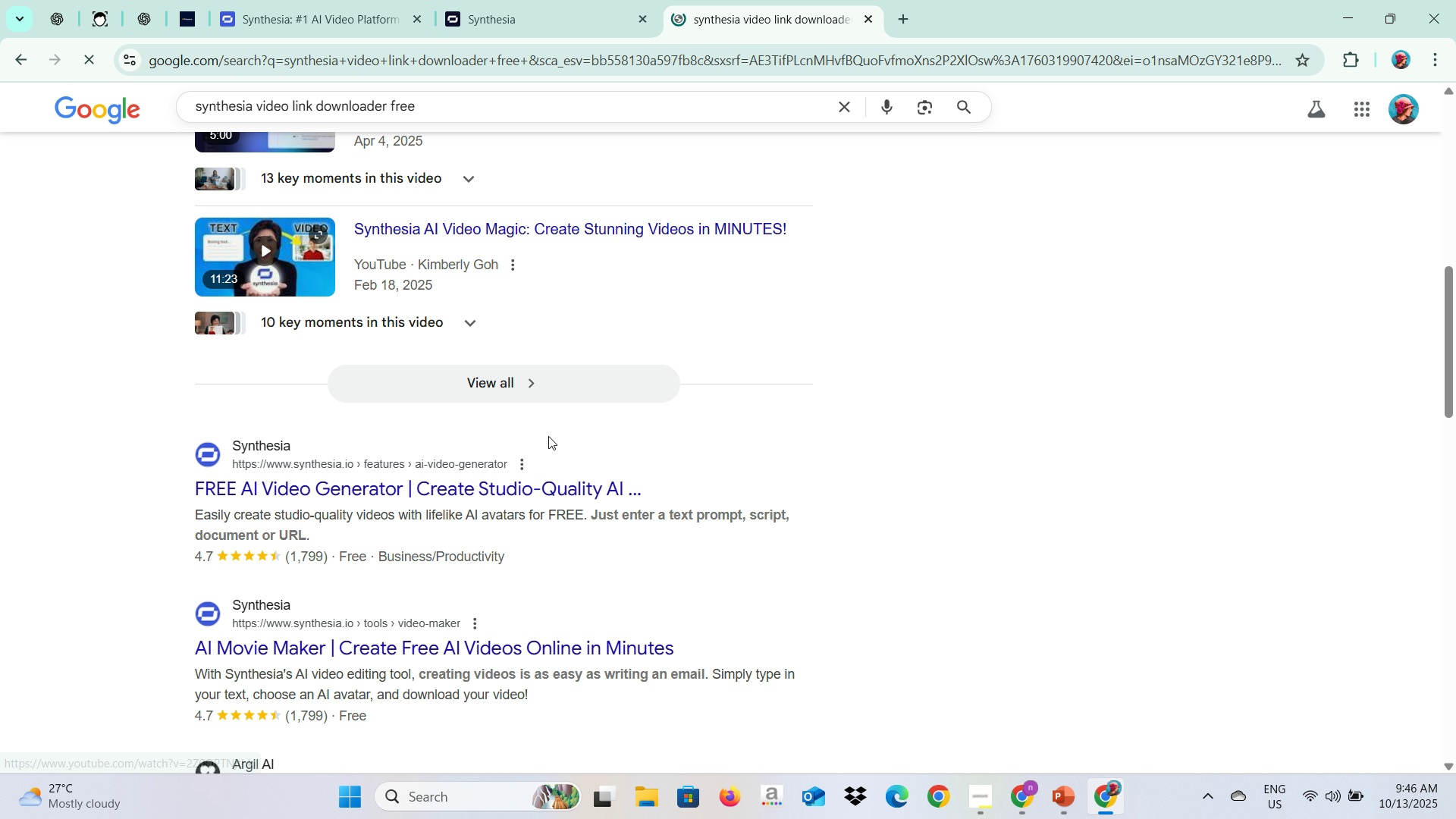 
scroll: coordinate [548, 436], scroll_direction: up, amount: 9.0
 